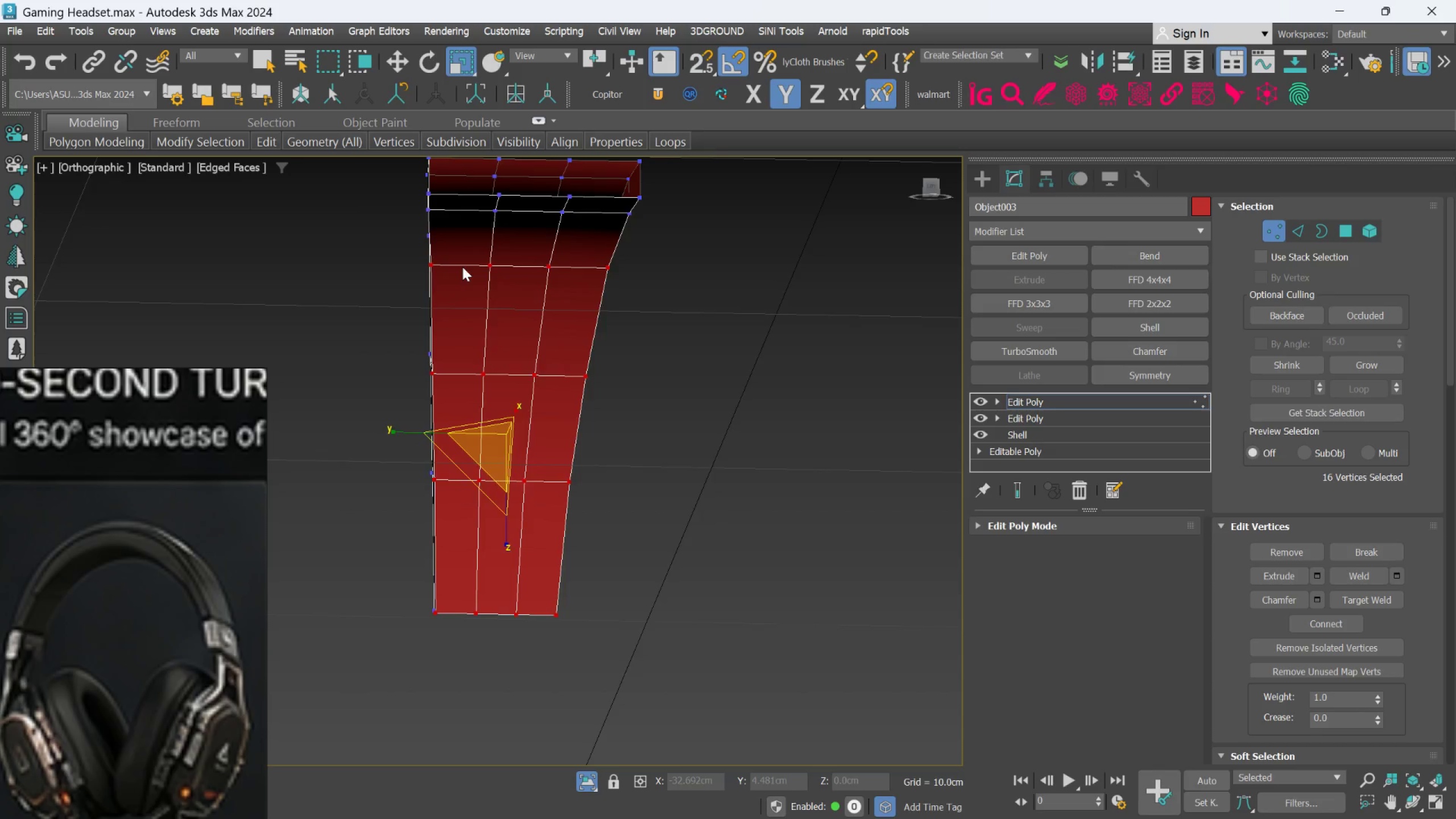 
scroll: coordinate [462, 267], scroll_direction: down, amount: 2.0
 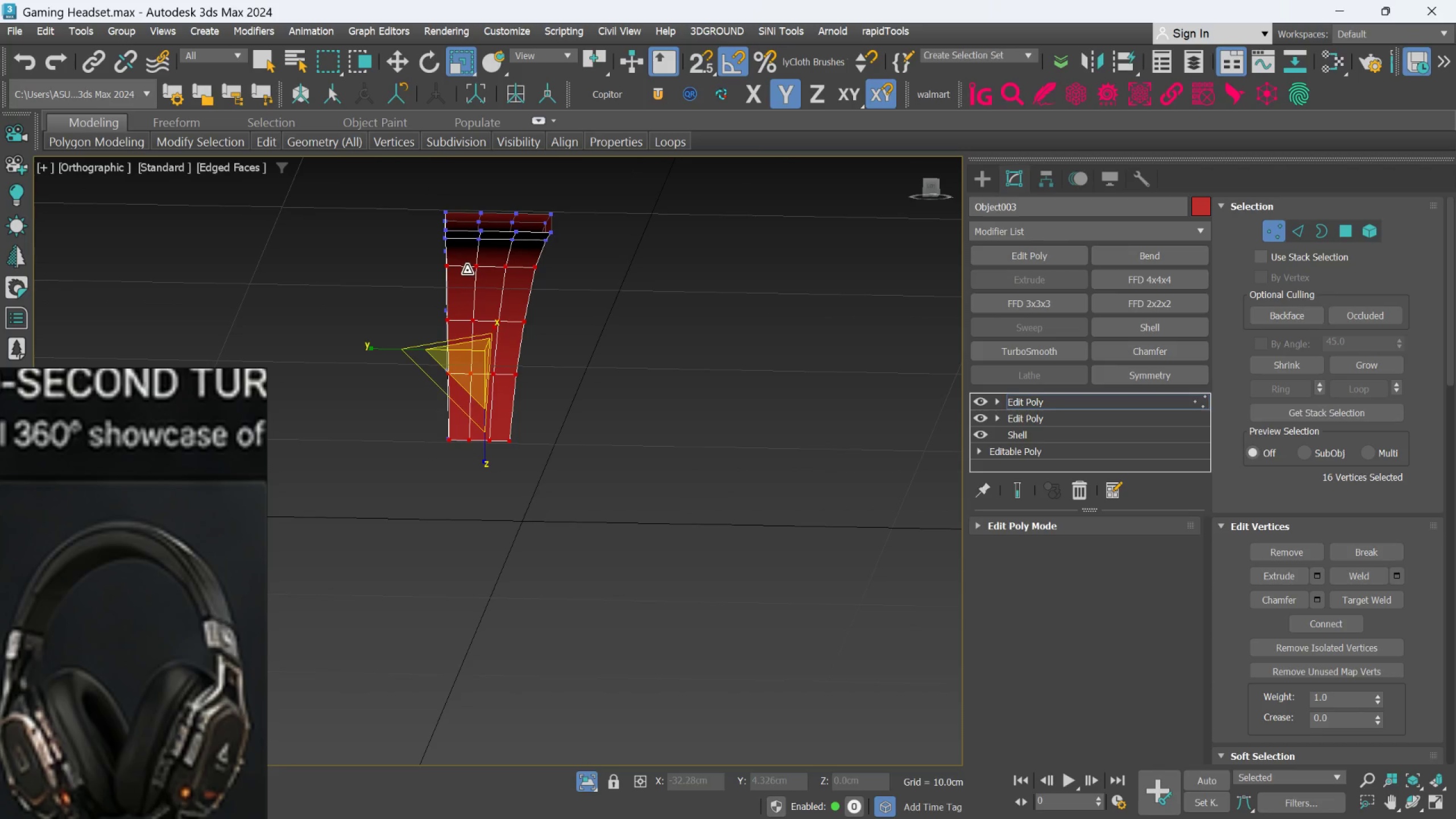 
hold_key(key=AltLeft, duration=0.61)
 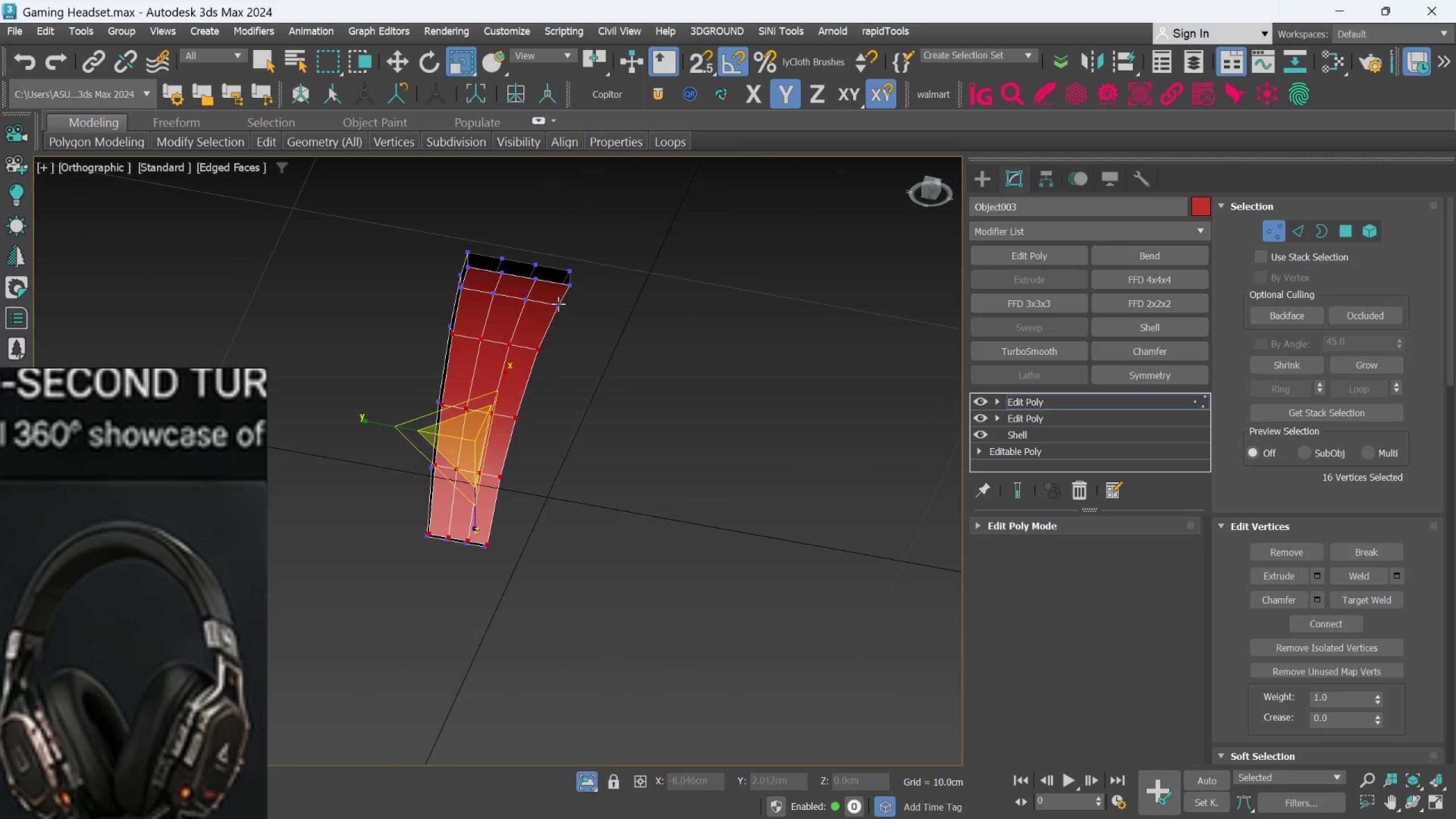 
hold_key(key=AltLeft, duration=19.28)
 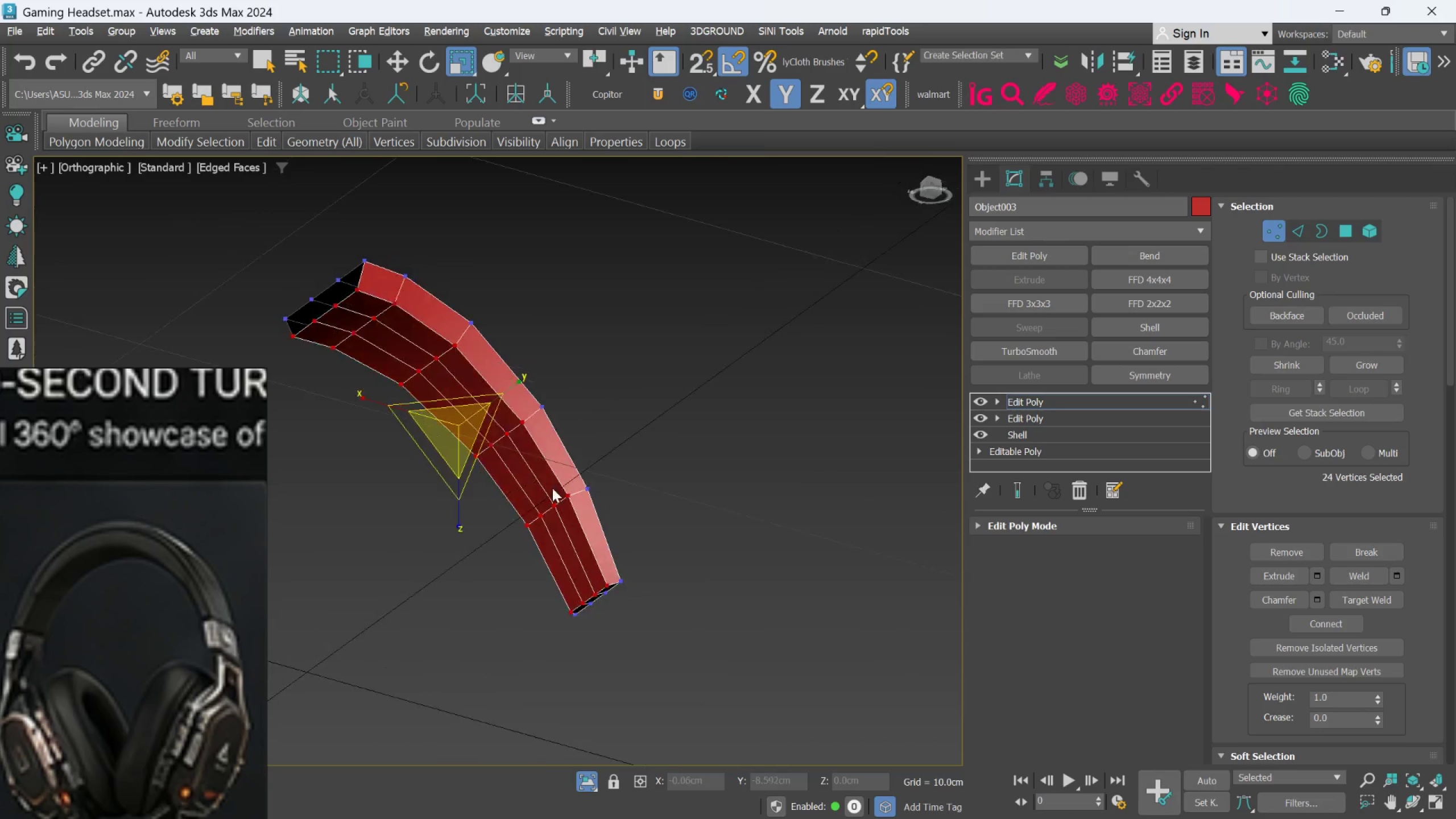 
hold_key(key=ControlLeft, duration=1.5)
 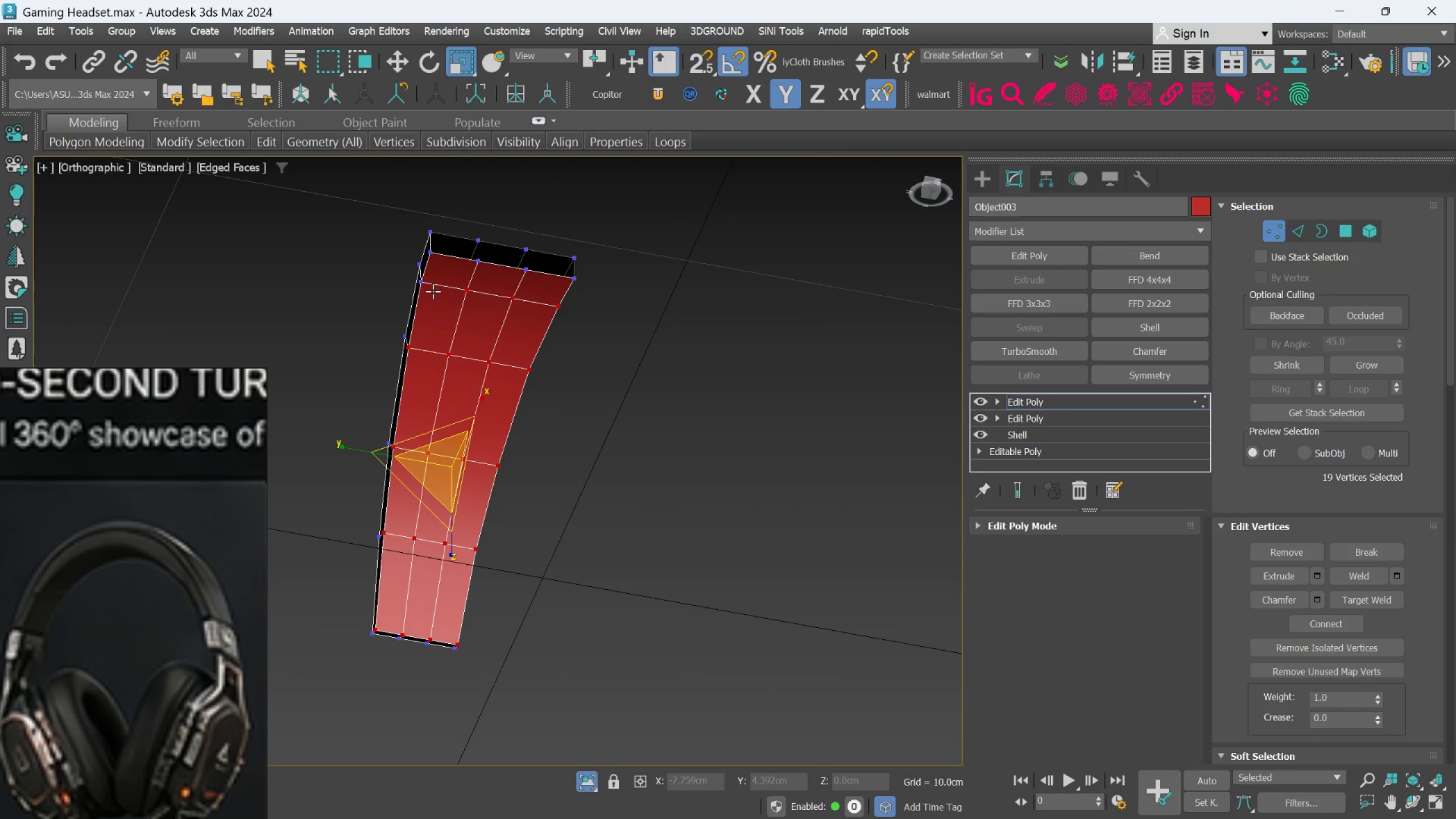 
scroll: coordinate [559, 302], scroll_direction: up, amount: 1.0
 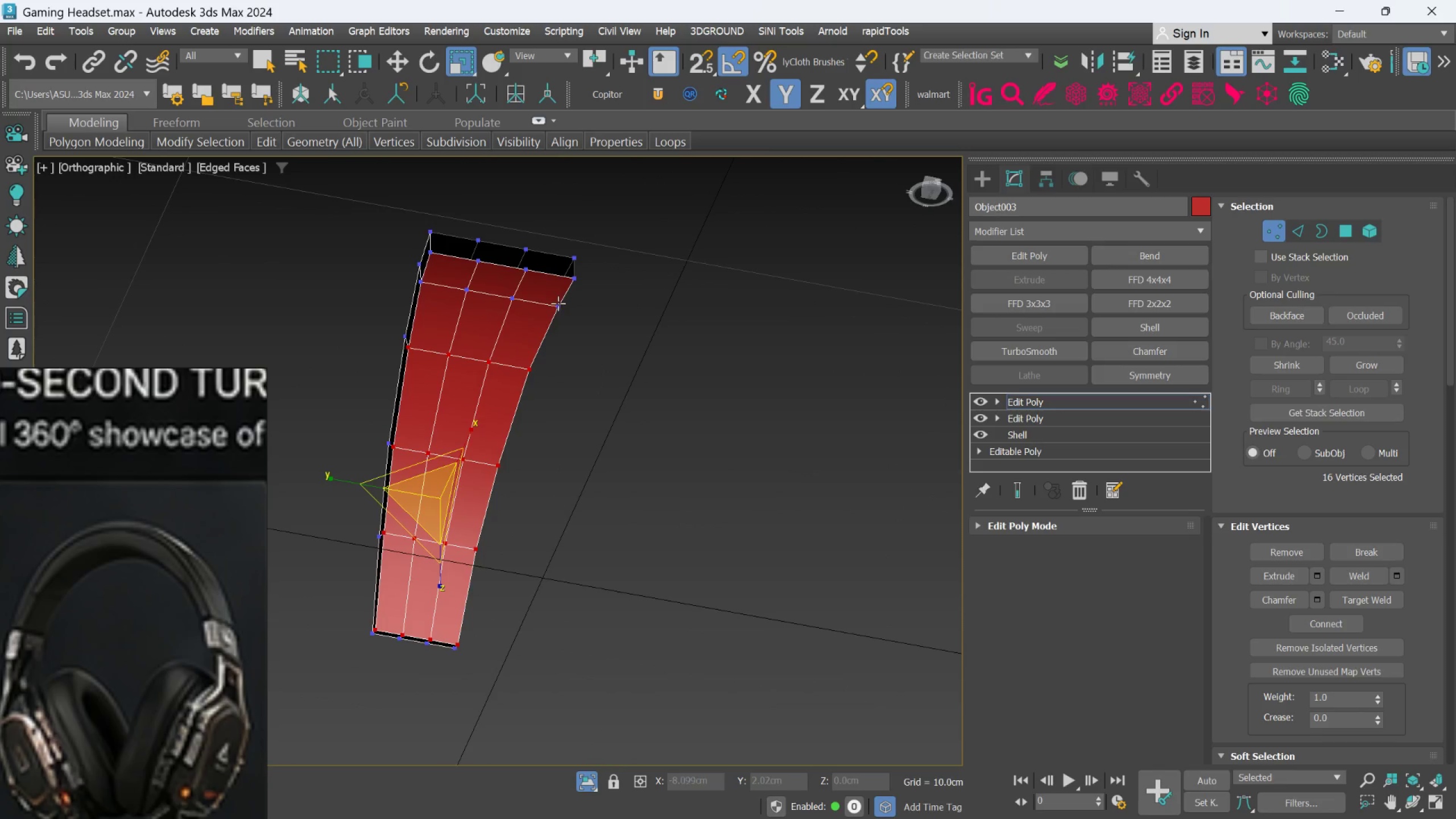 
left_click([556, 308])
 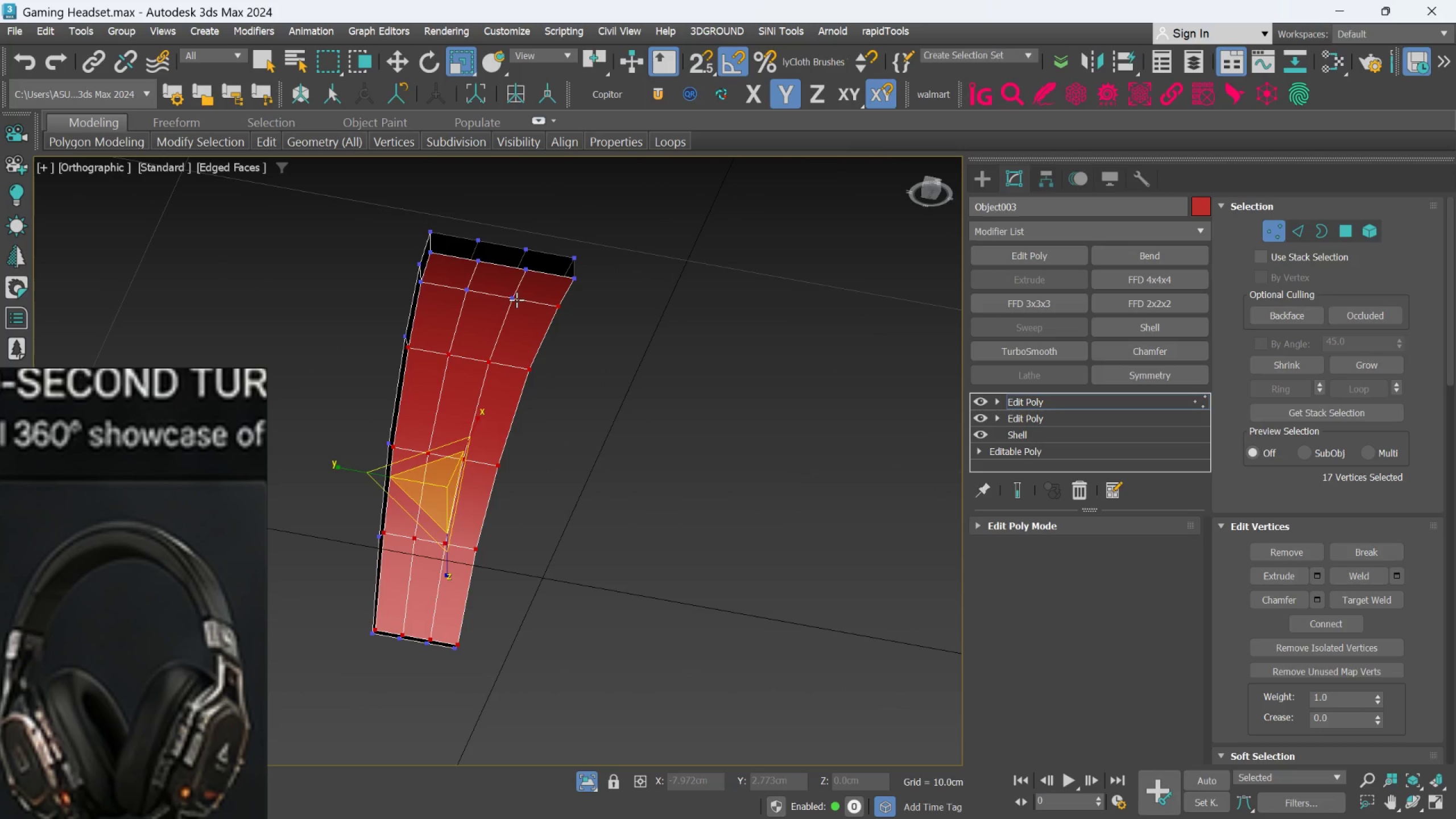 
left_click([516, 300])
 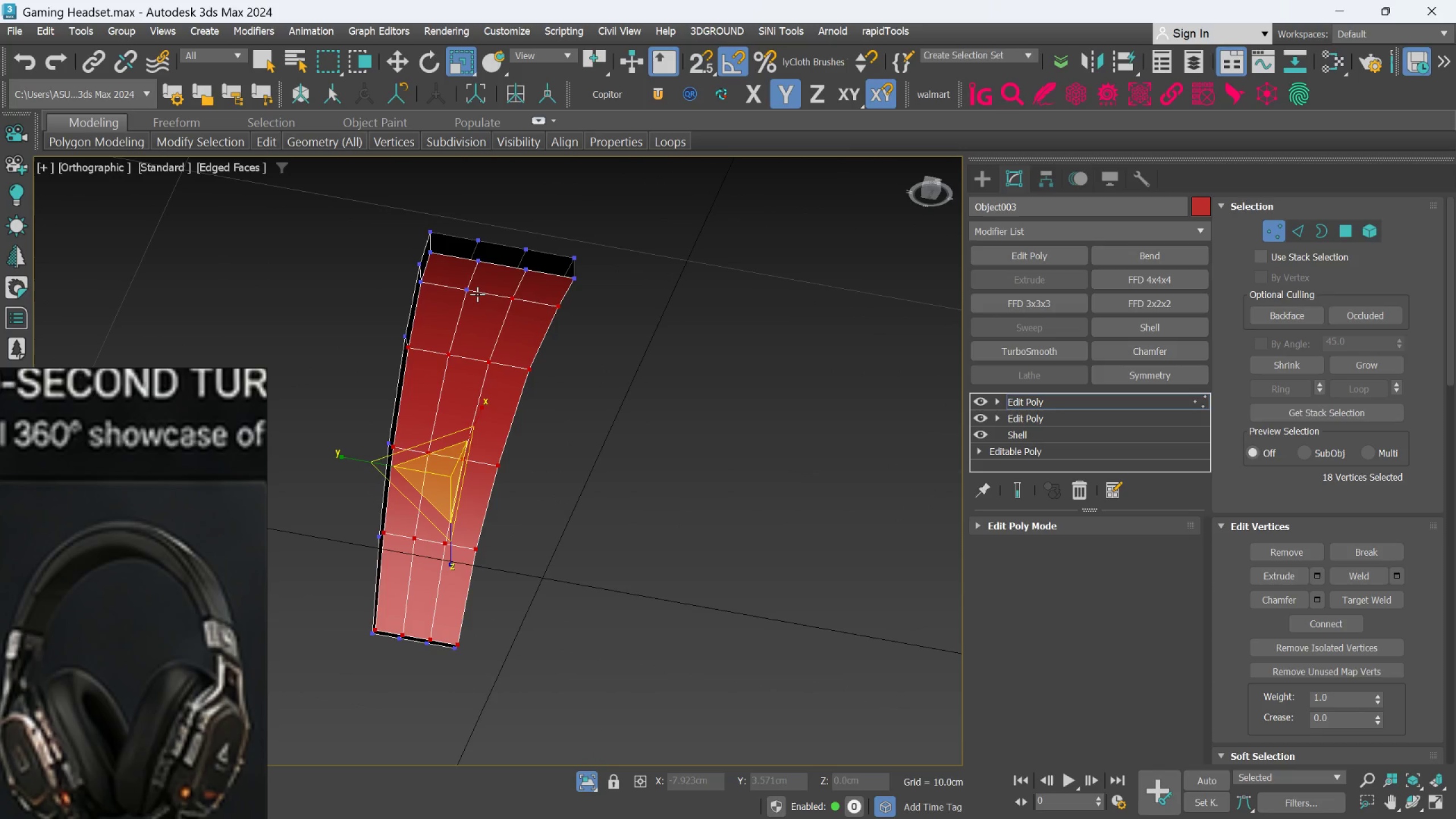 
hold_key(key=ControlLeft, duration=1.33)
left_click([475, 293])
 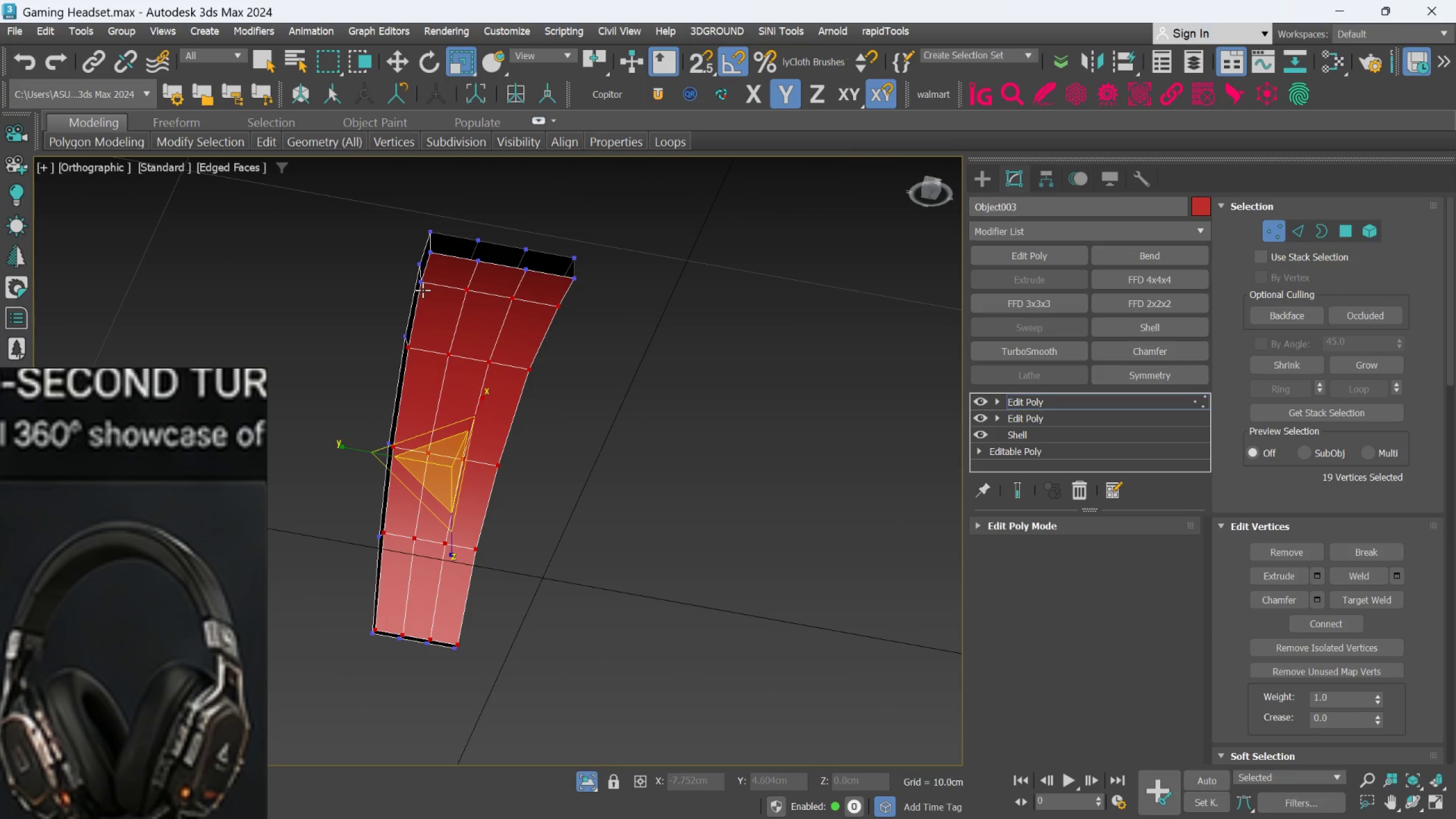 
left_click([423, 287])
 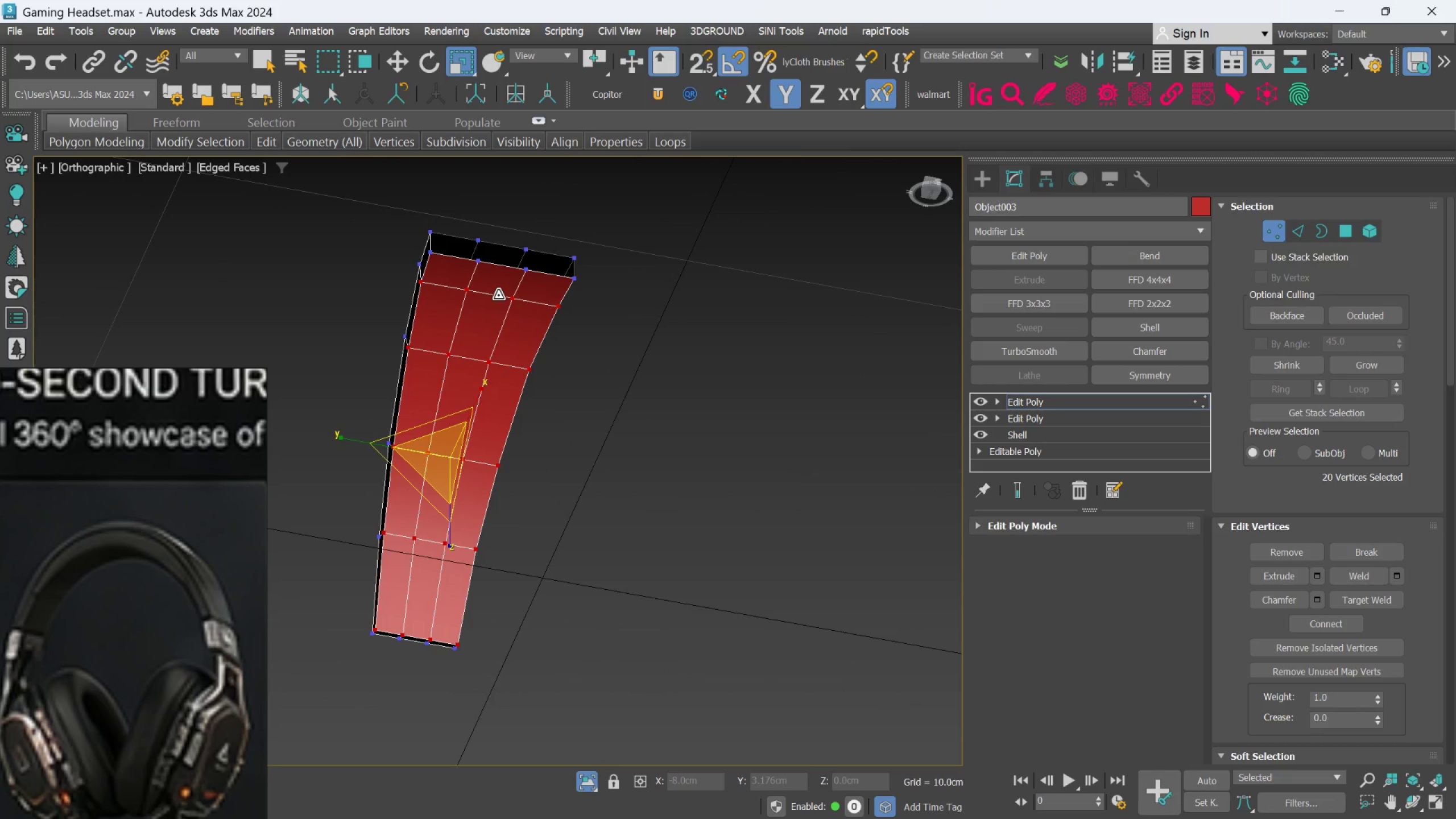 
hold_key(key=ControlLeft, duration=1.52)
left_click([575, 276])
 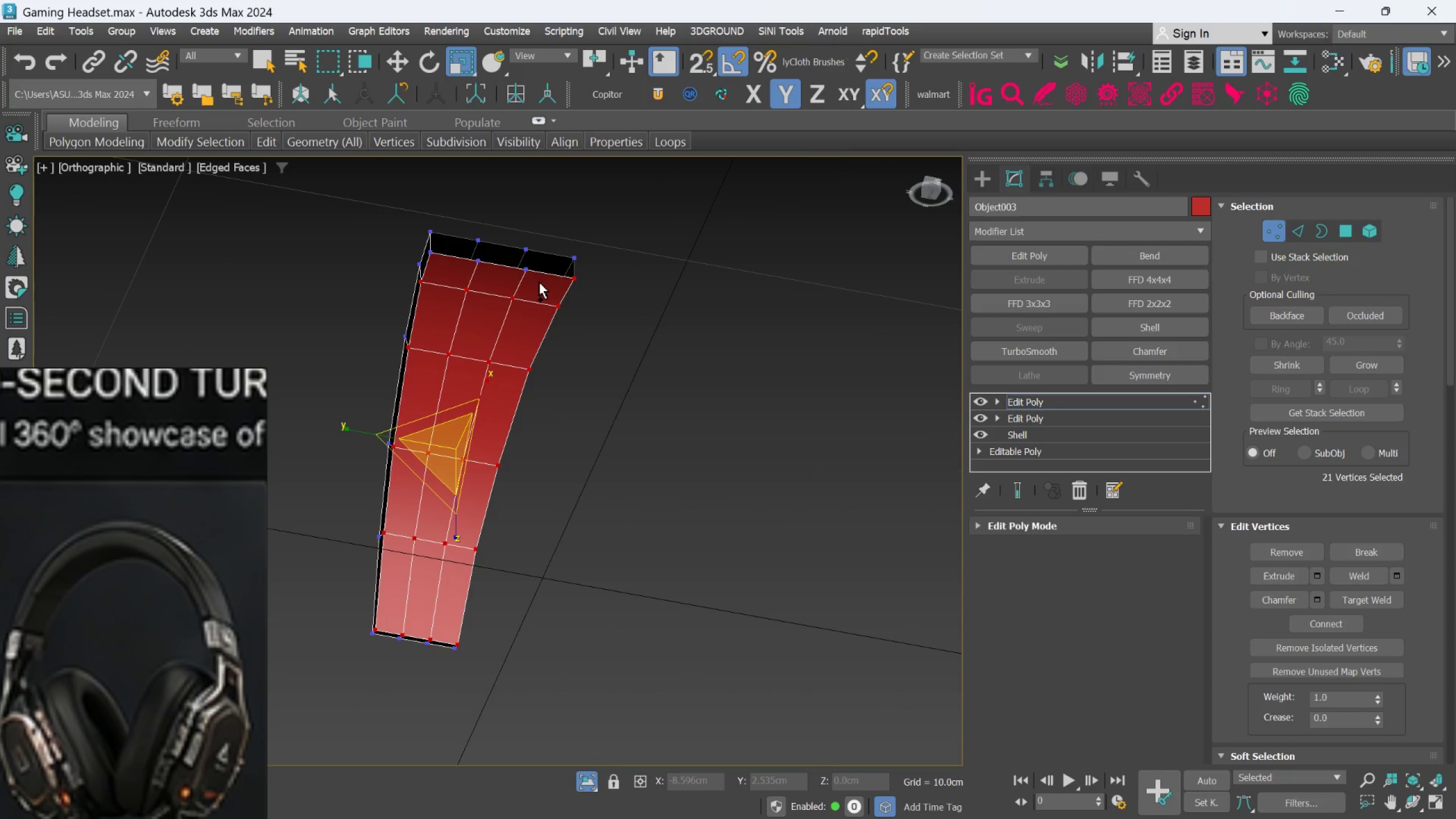 
hold_key(key=ControlLeft, duration=1.51)
left_click([528, 270])
 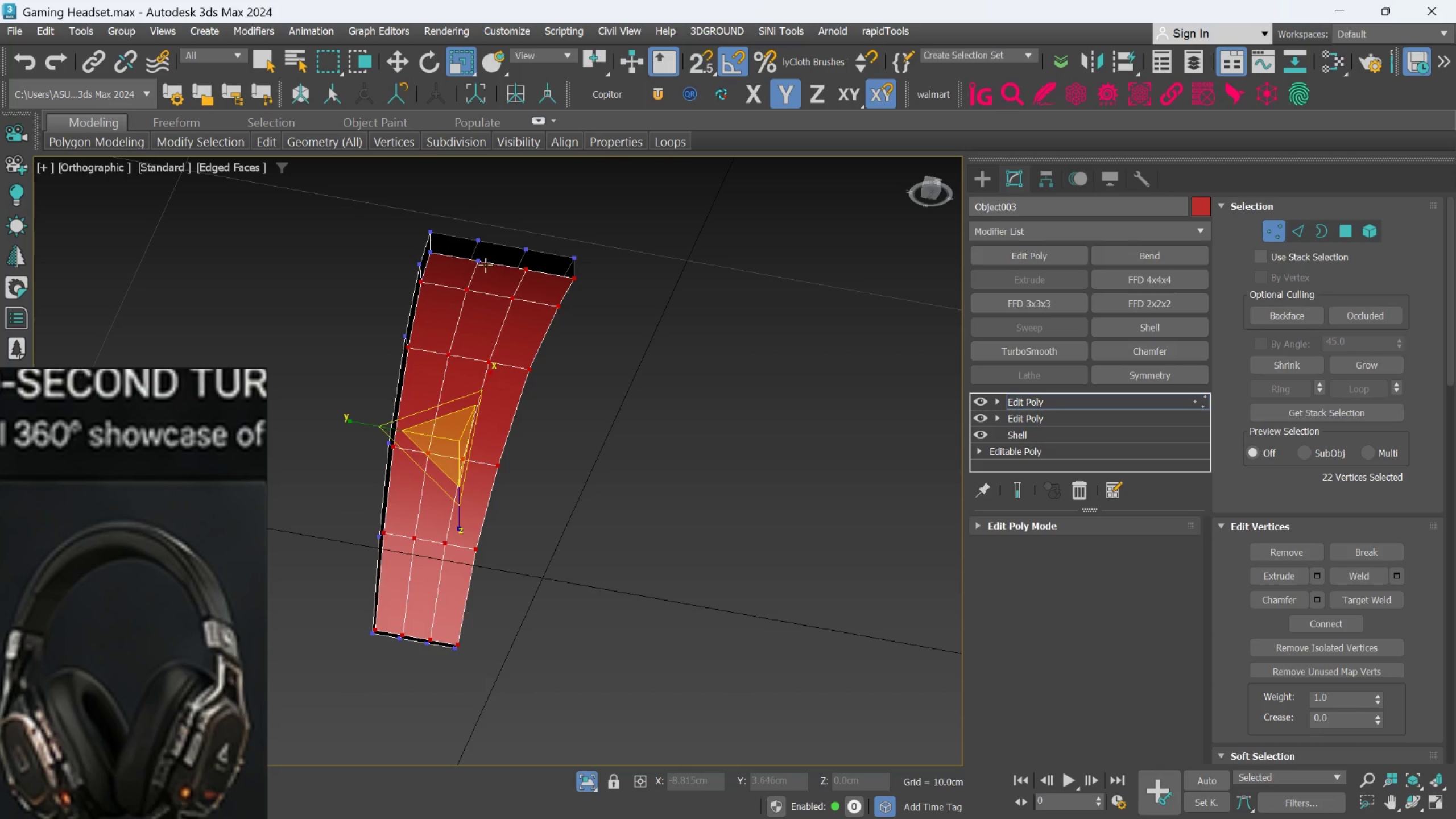 
hold_key(key=ControlLeft, duration=1.41)
left_click([483, 264])
 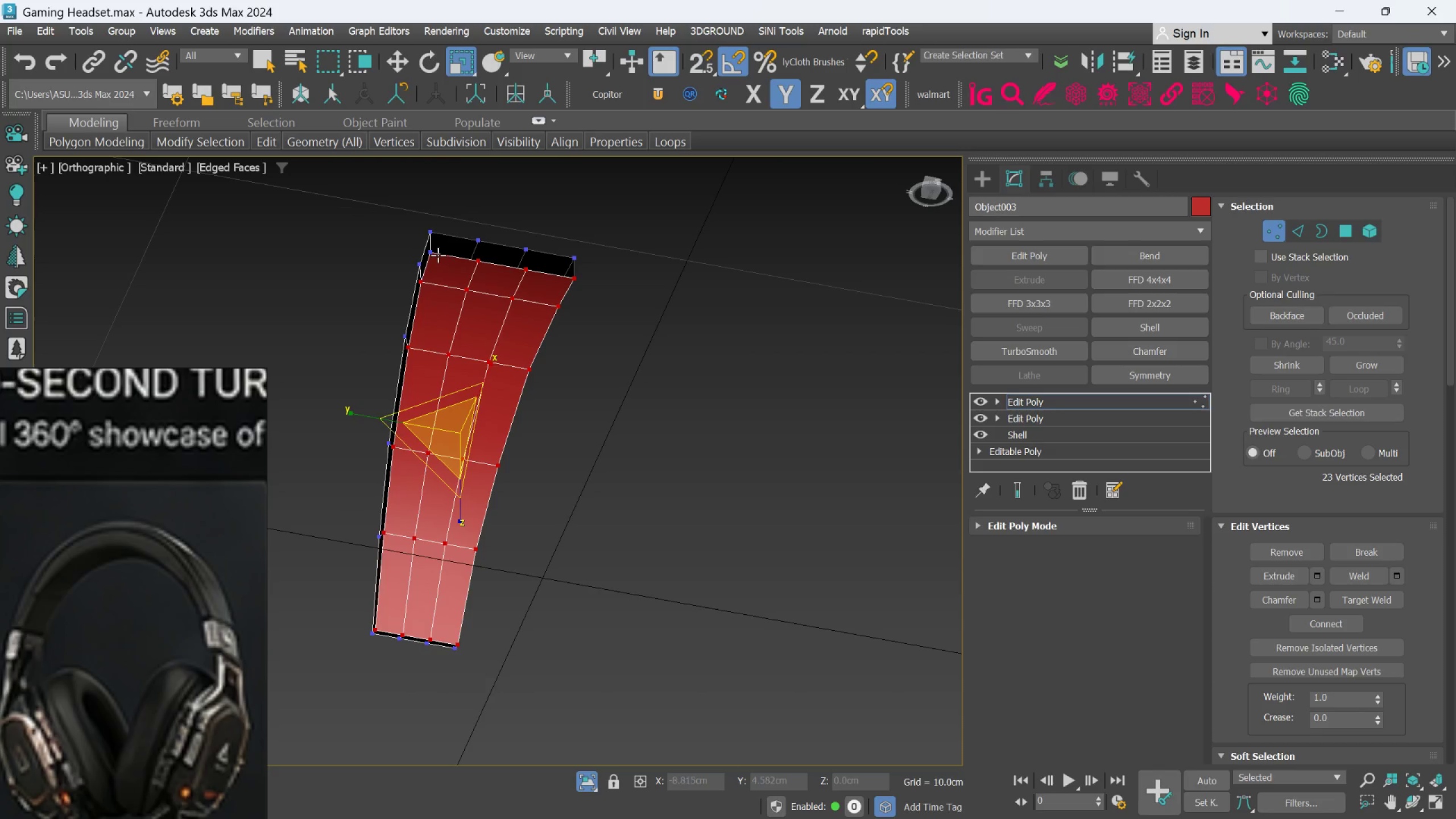 
left_click([435, 254])
 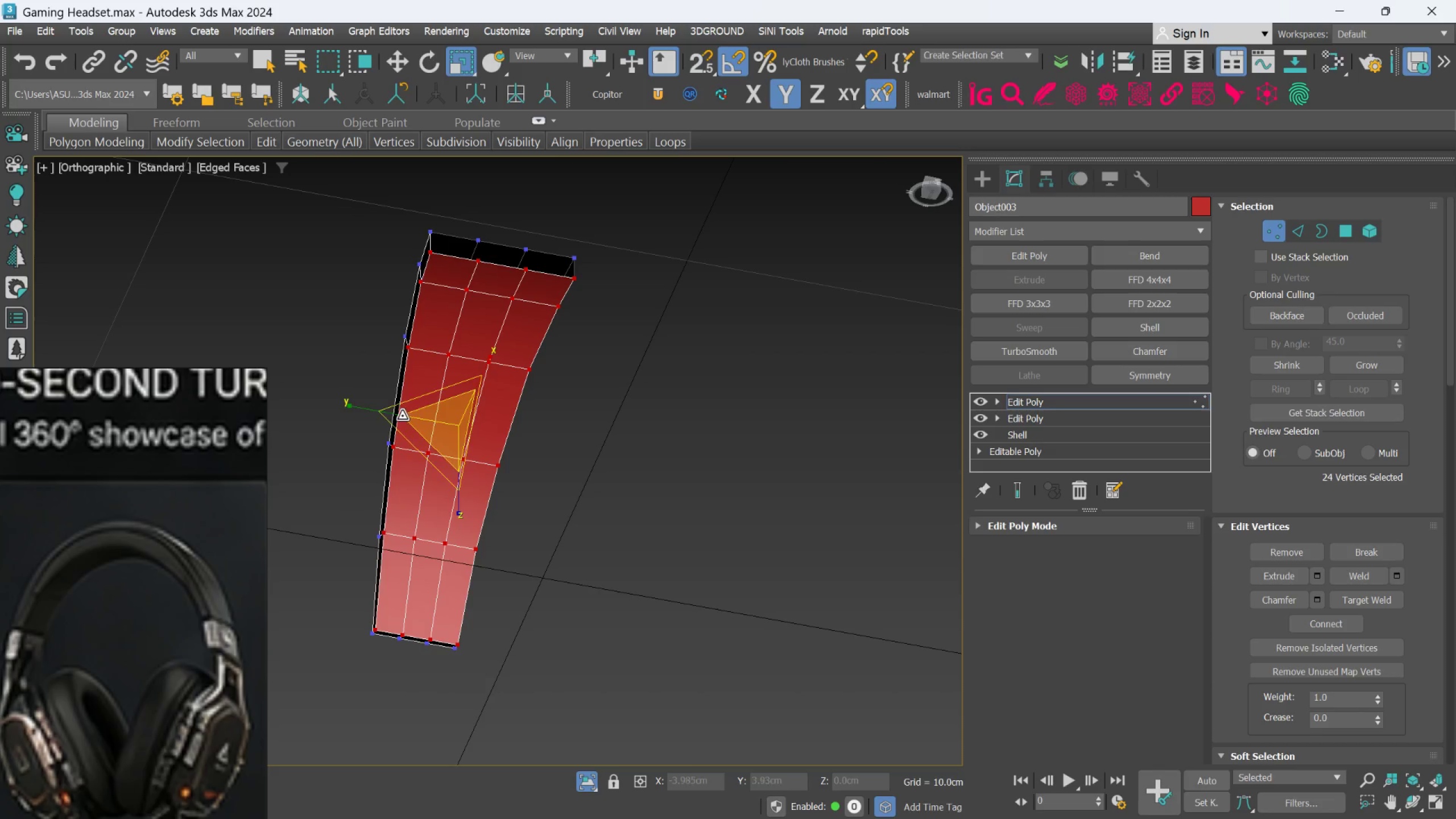 
left_click_drag(start_coordinate=[373, 408], to_coordinate=[382, 413])
 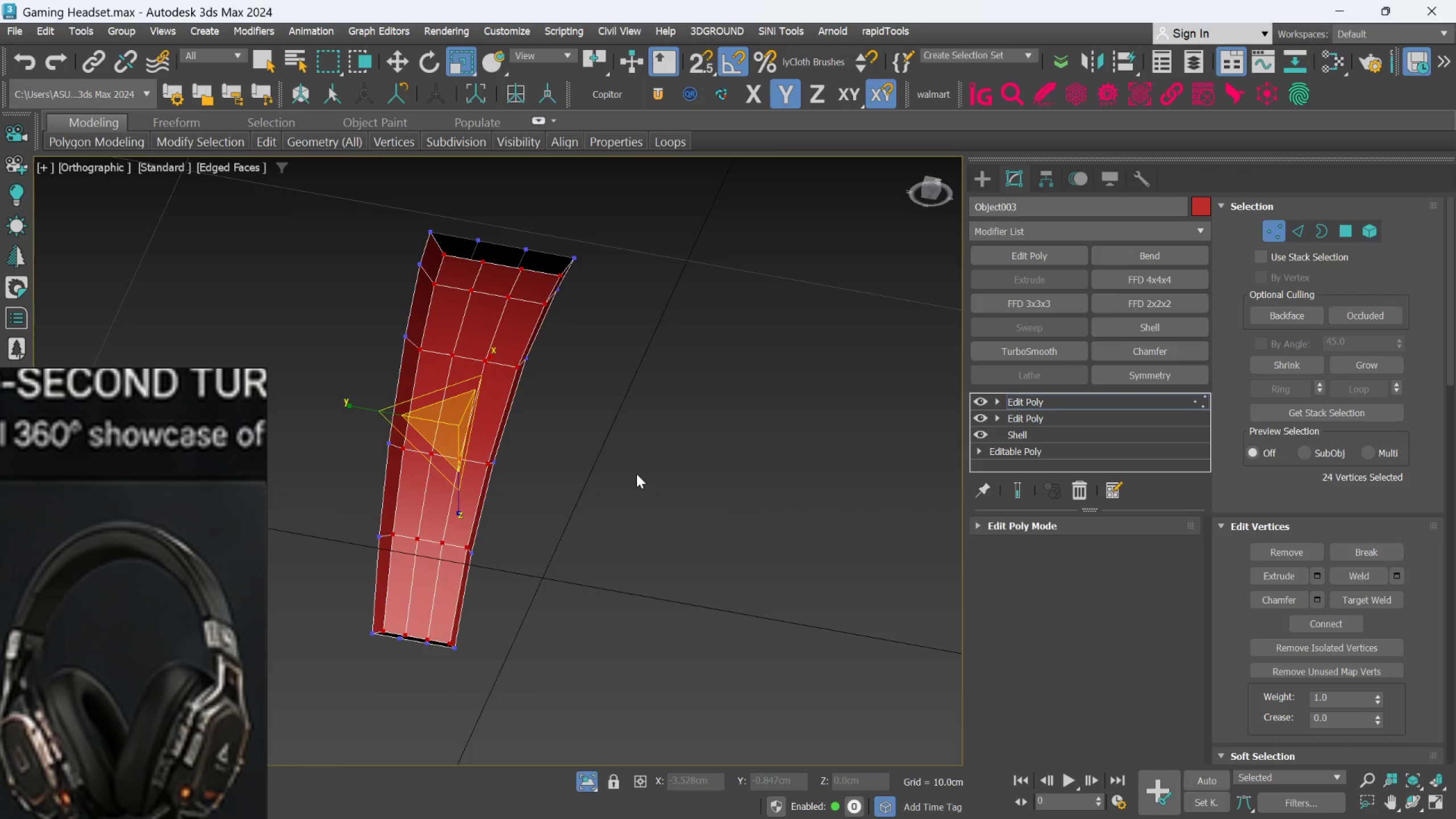 
hold_key(key=AltLeft, duration=1.5)
 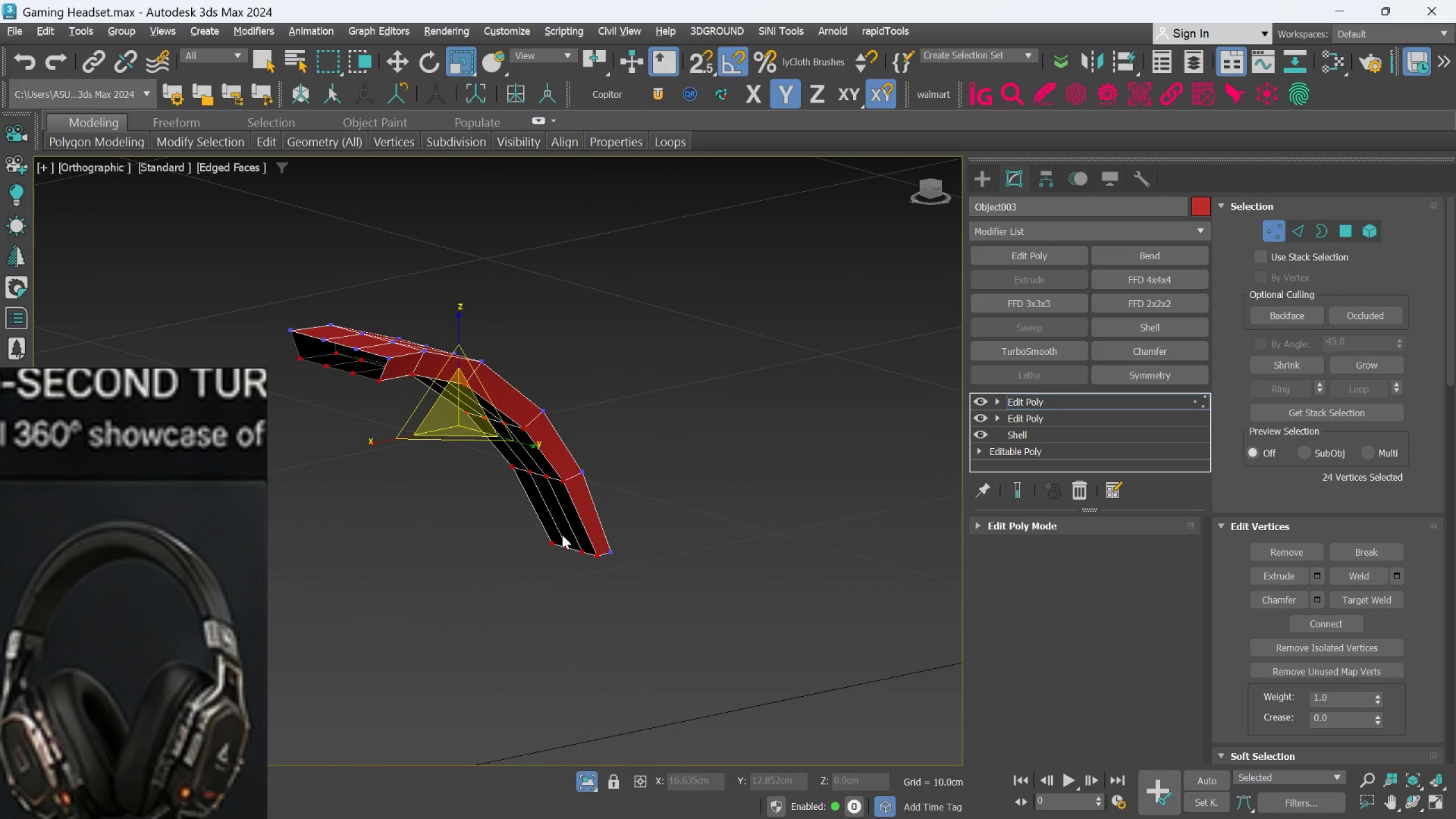 
hold_key(key=AltLeft, duration=0.8)
 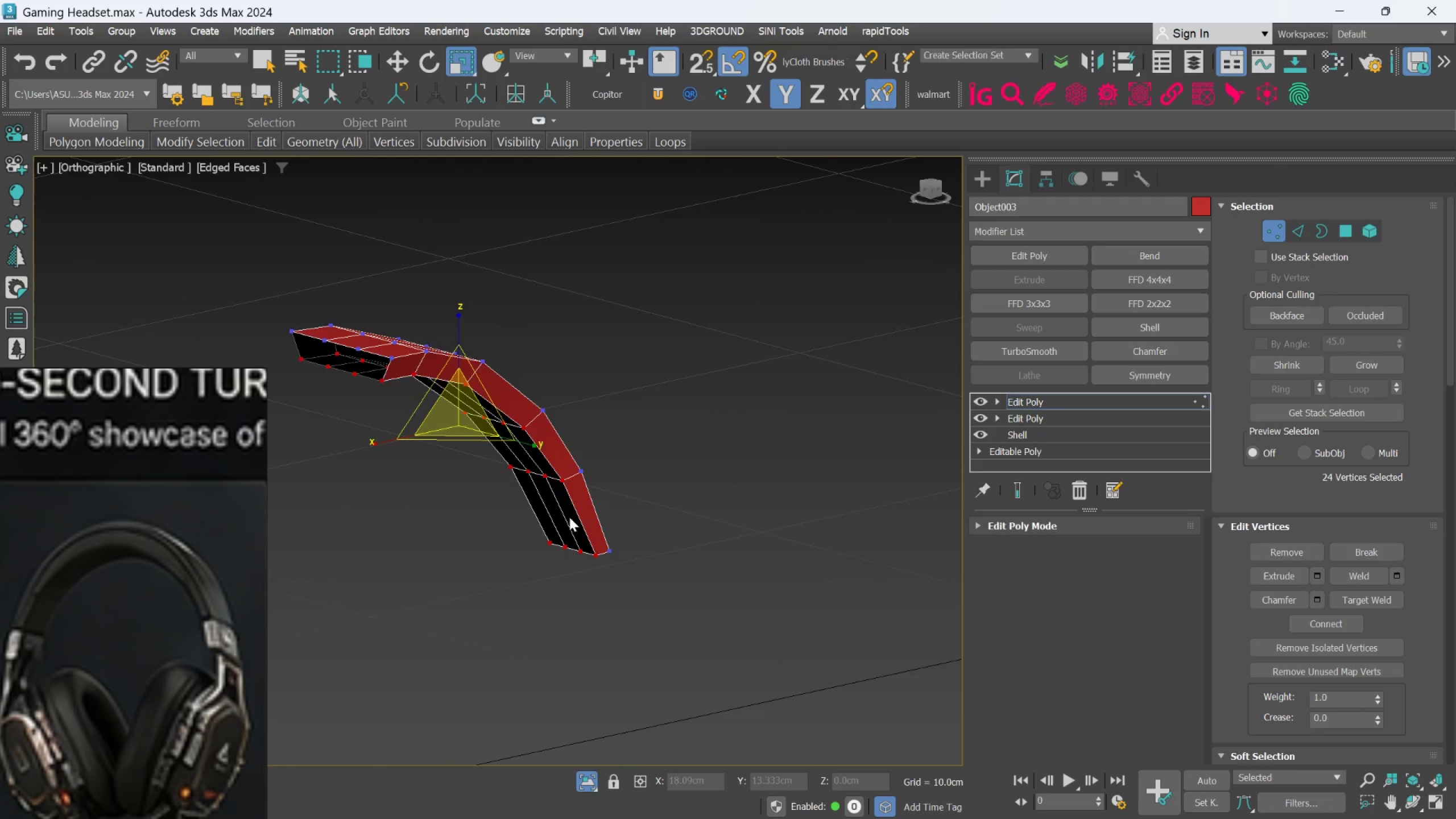 
hold_key(key=AltLeft, duration=1.31)
 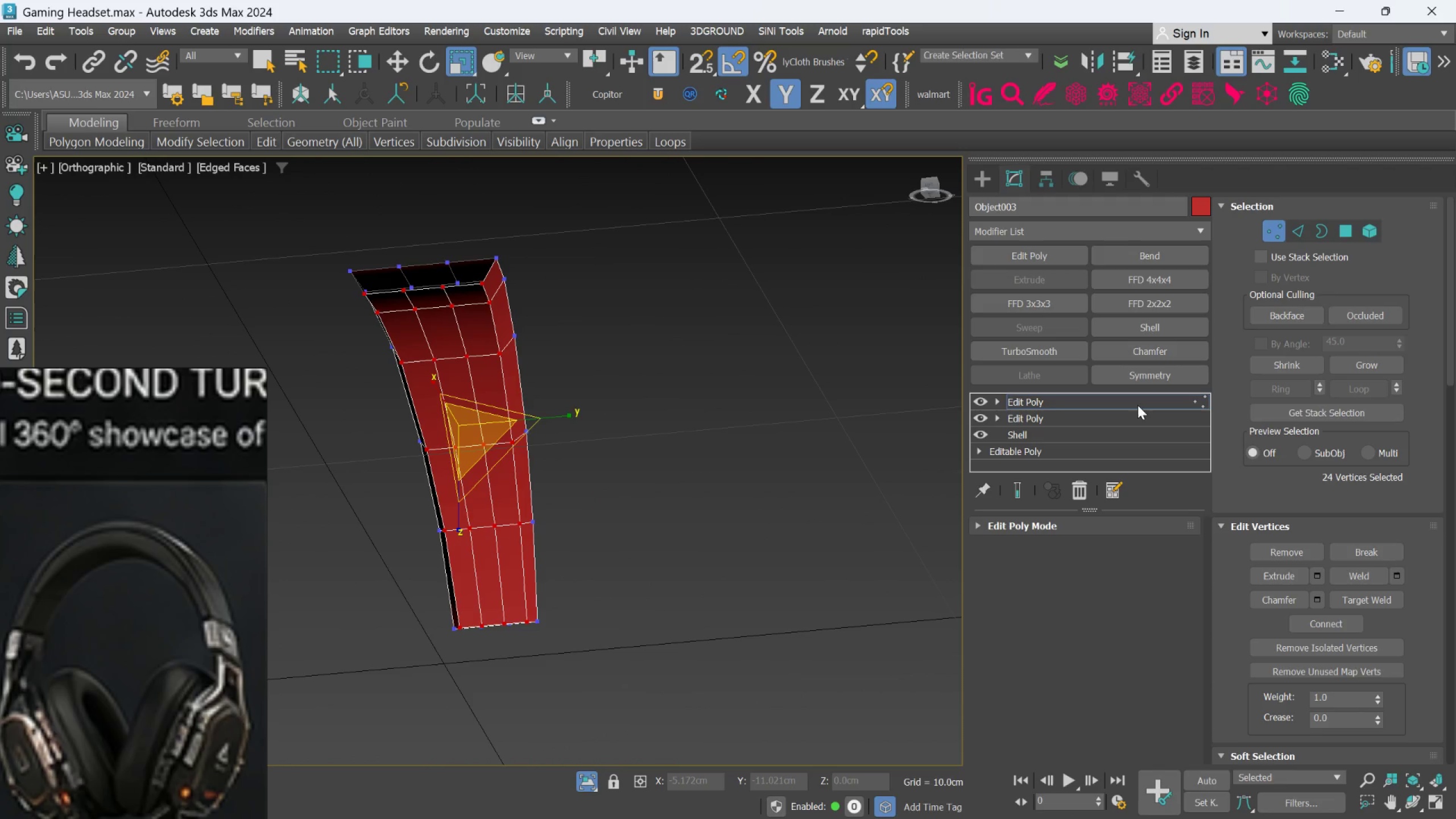 
left_click([1137, 404])
 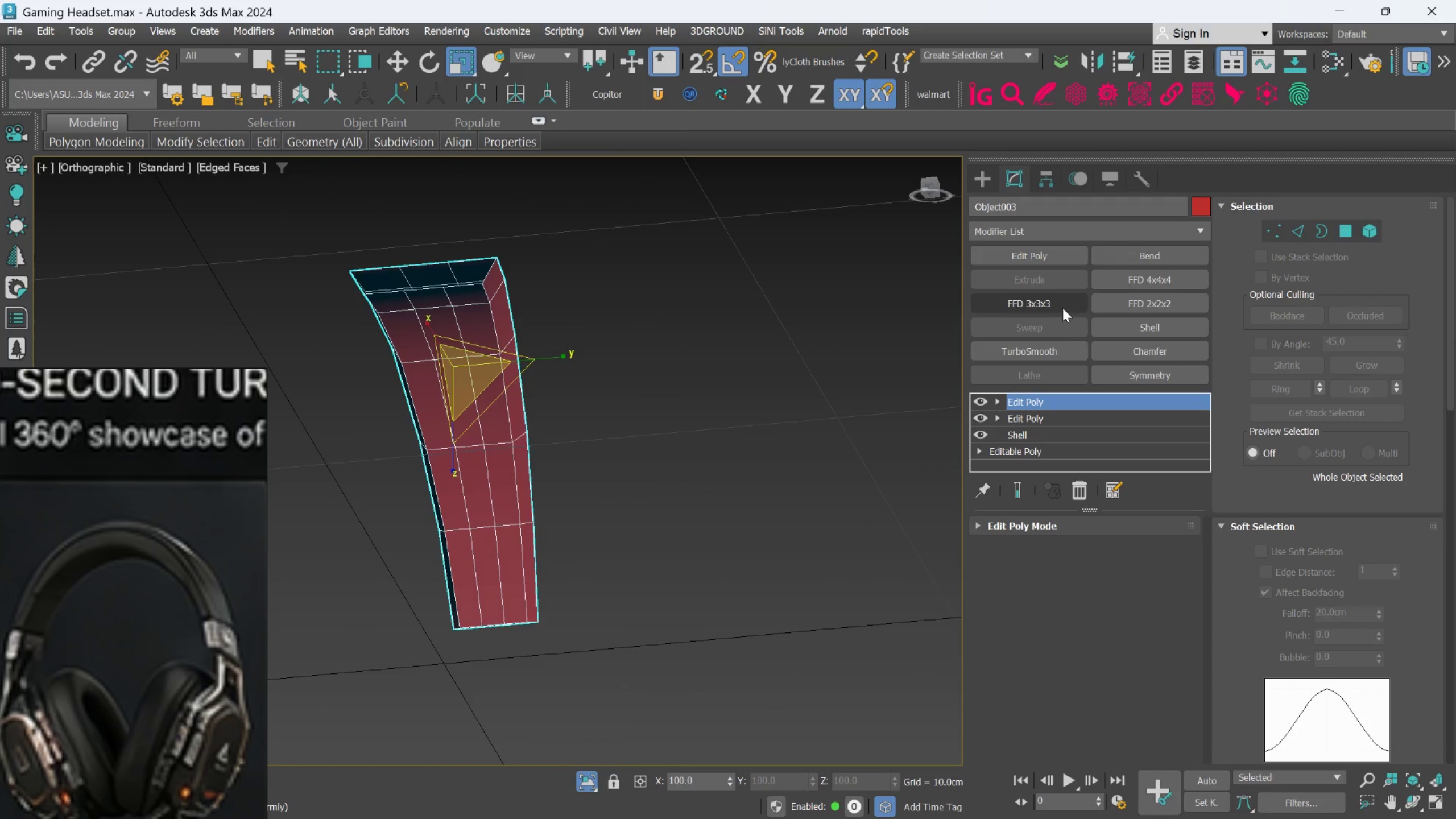 
left_click([1057, 345])
 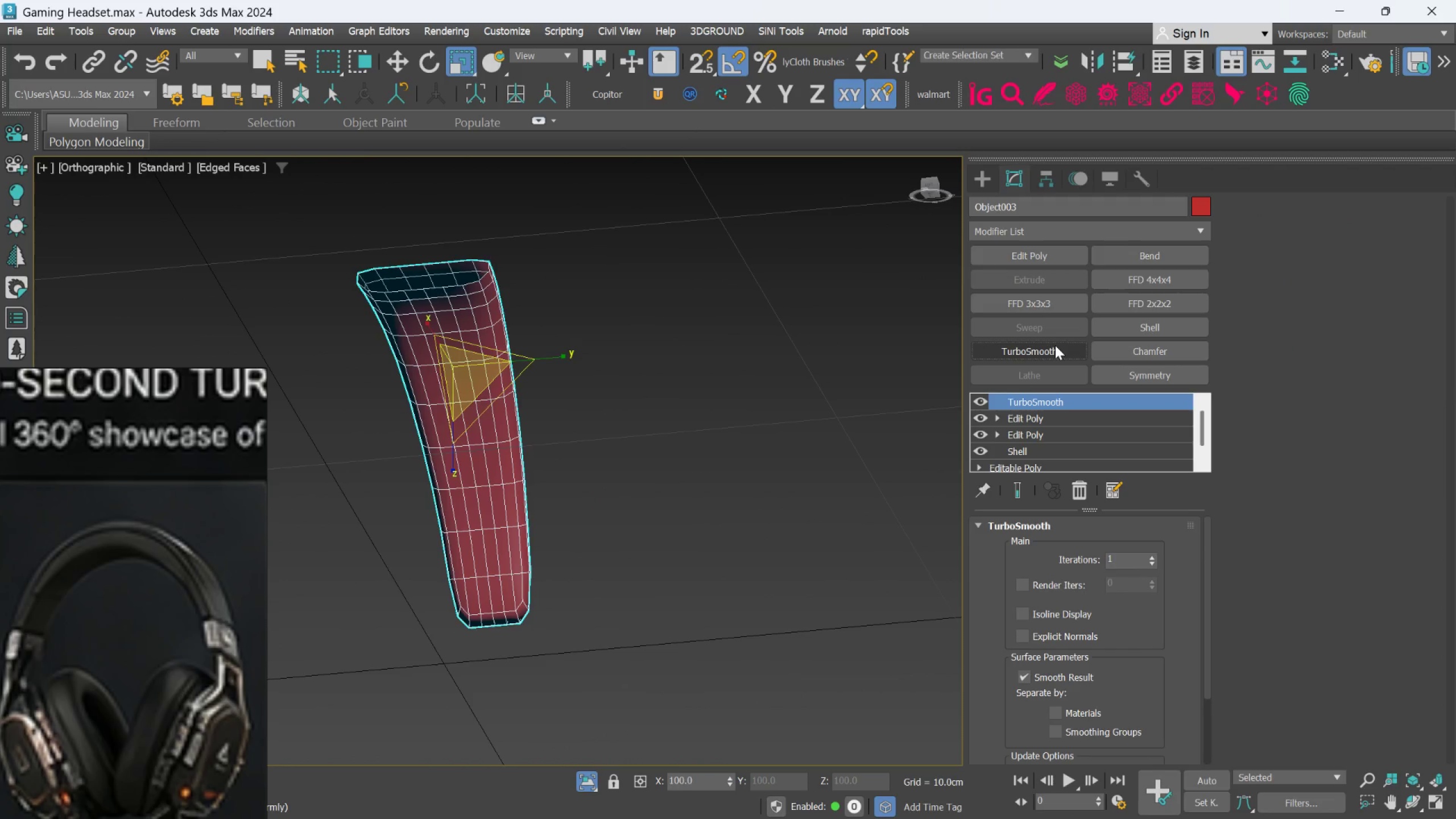 
hold_key(key=AltLeft, duration=0.86)
 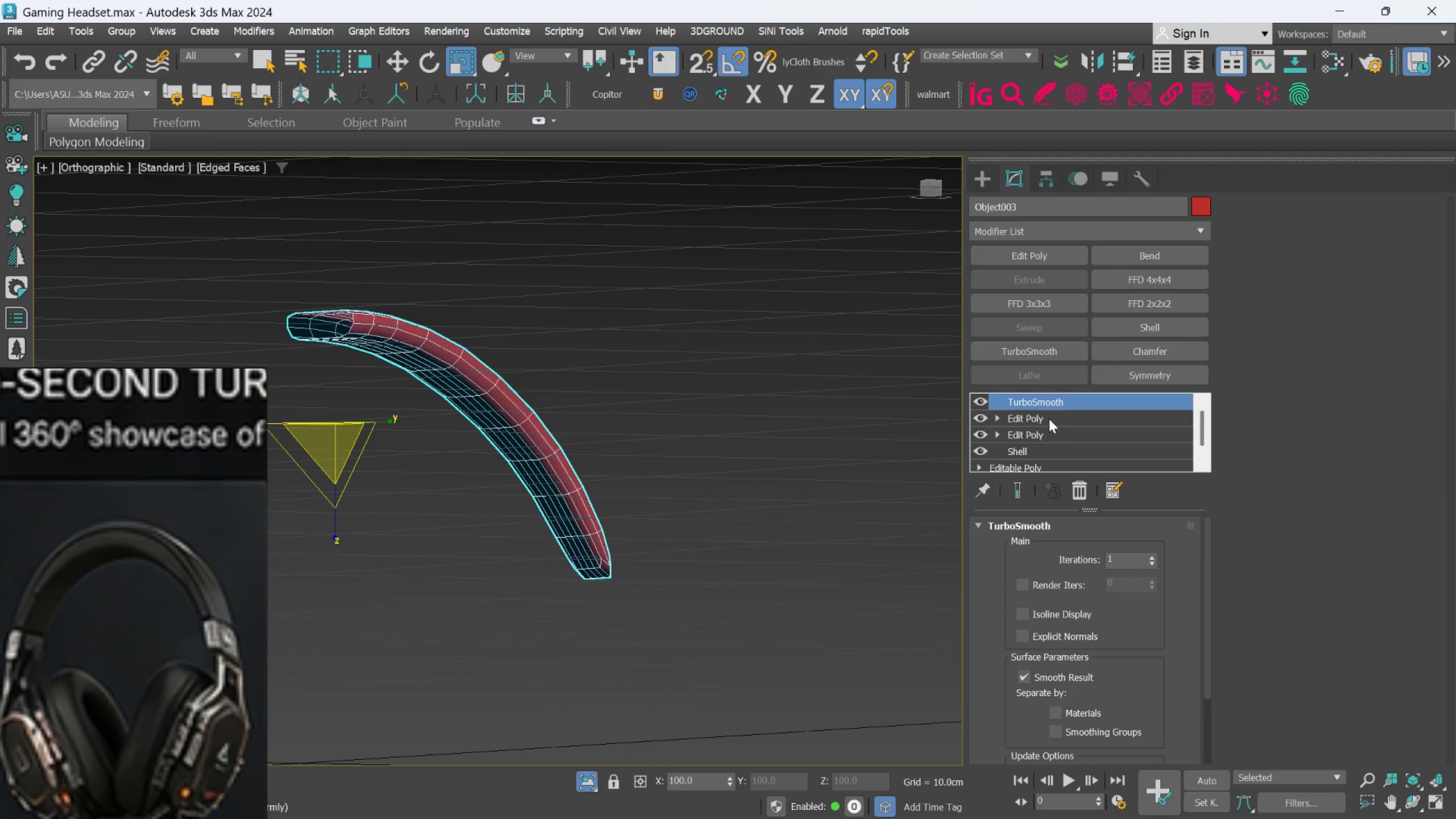 
left_click([1046, 418])
 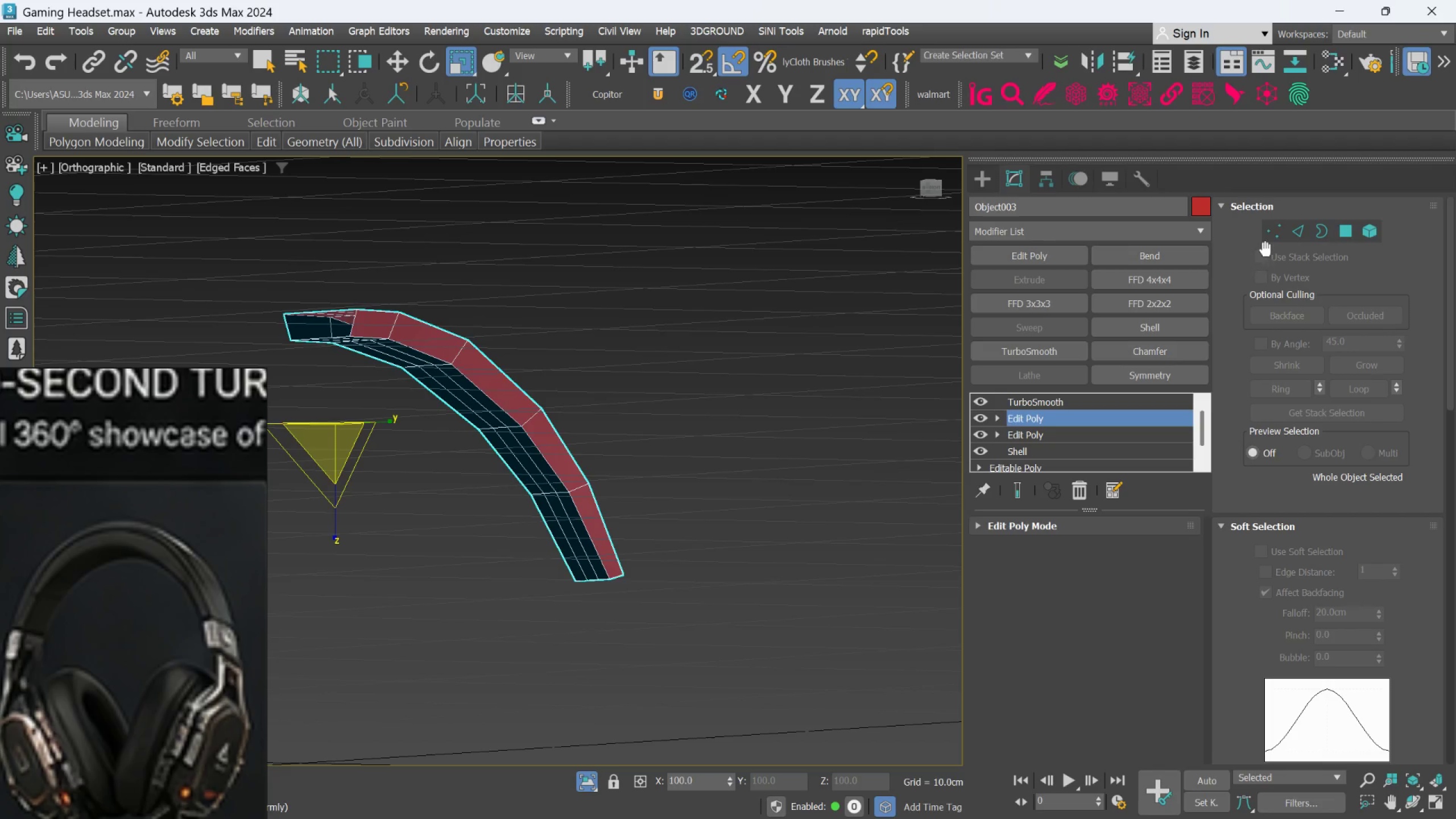 
left_click([1271, 235])
 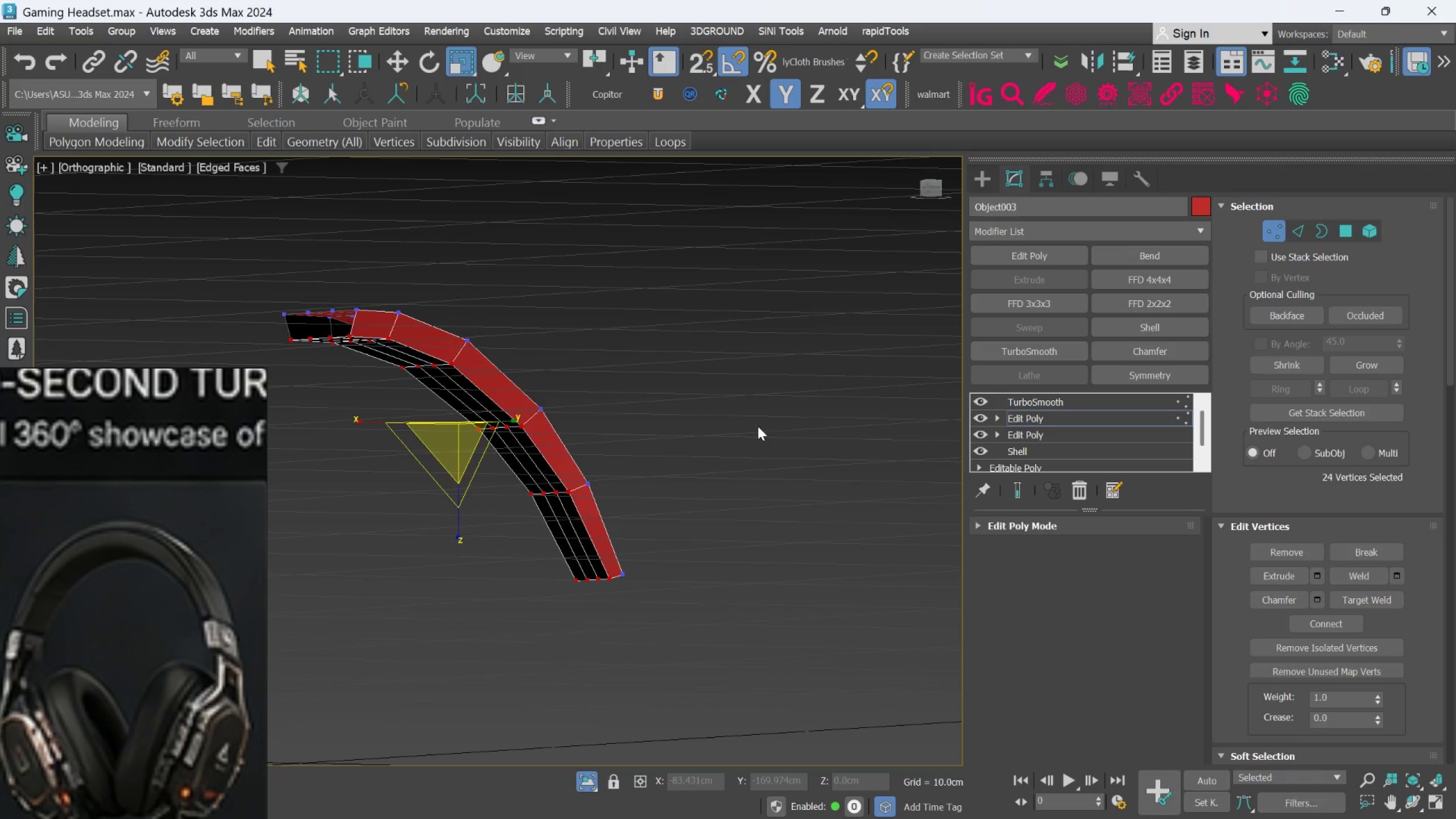 
hold_key(key=AltLeft, duration=0.91)
 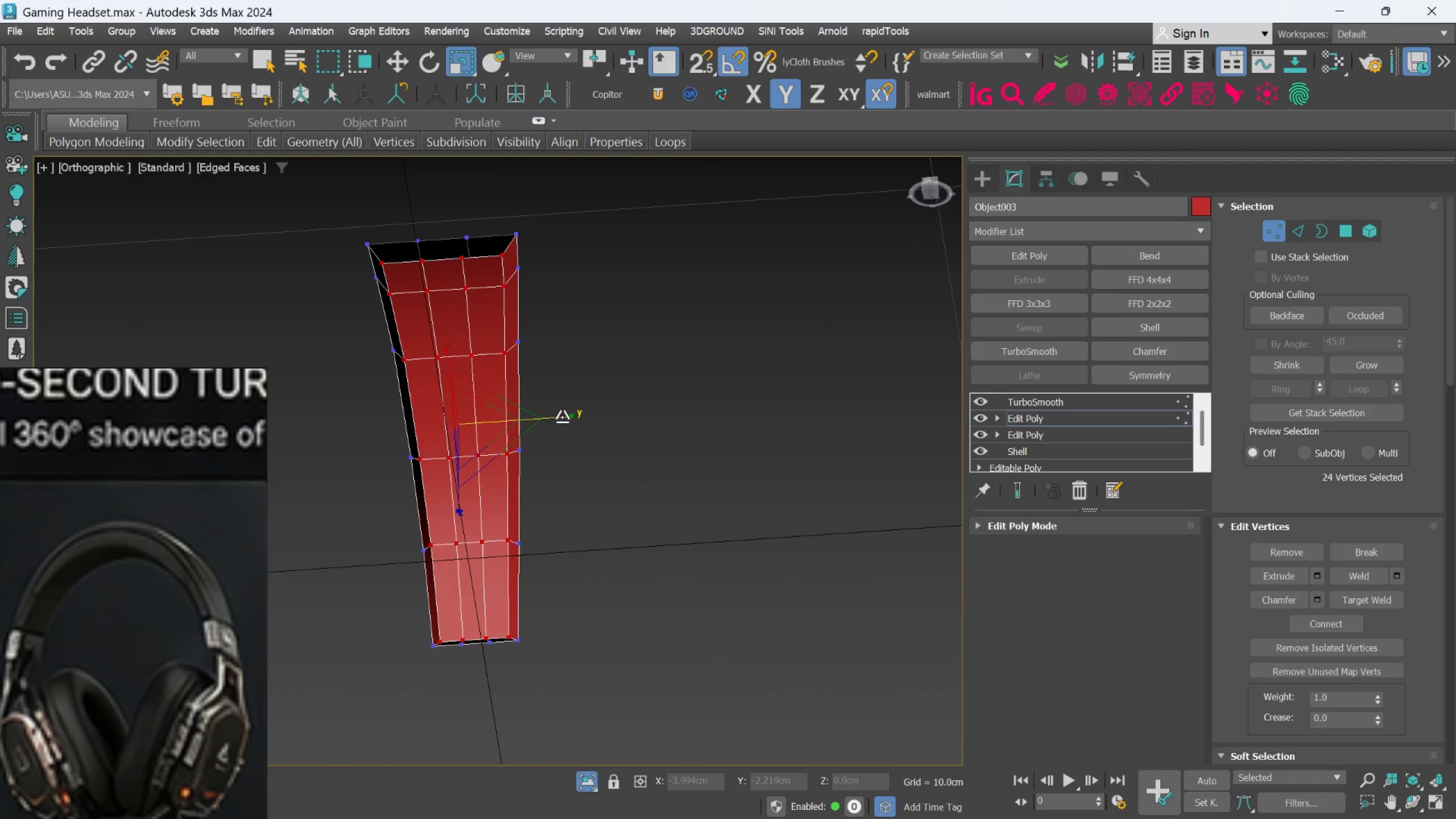 
wait(7.94)
 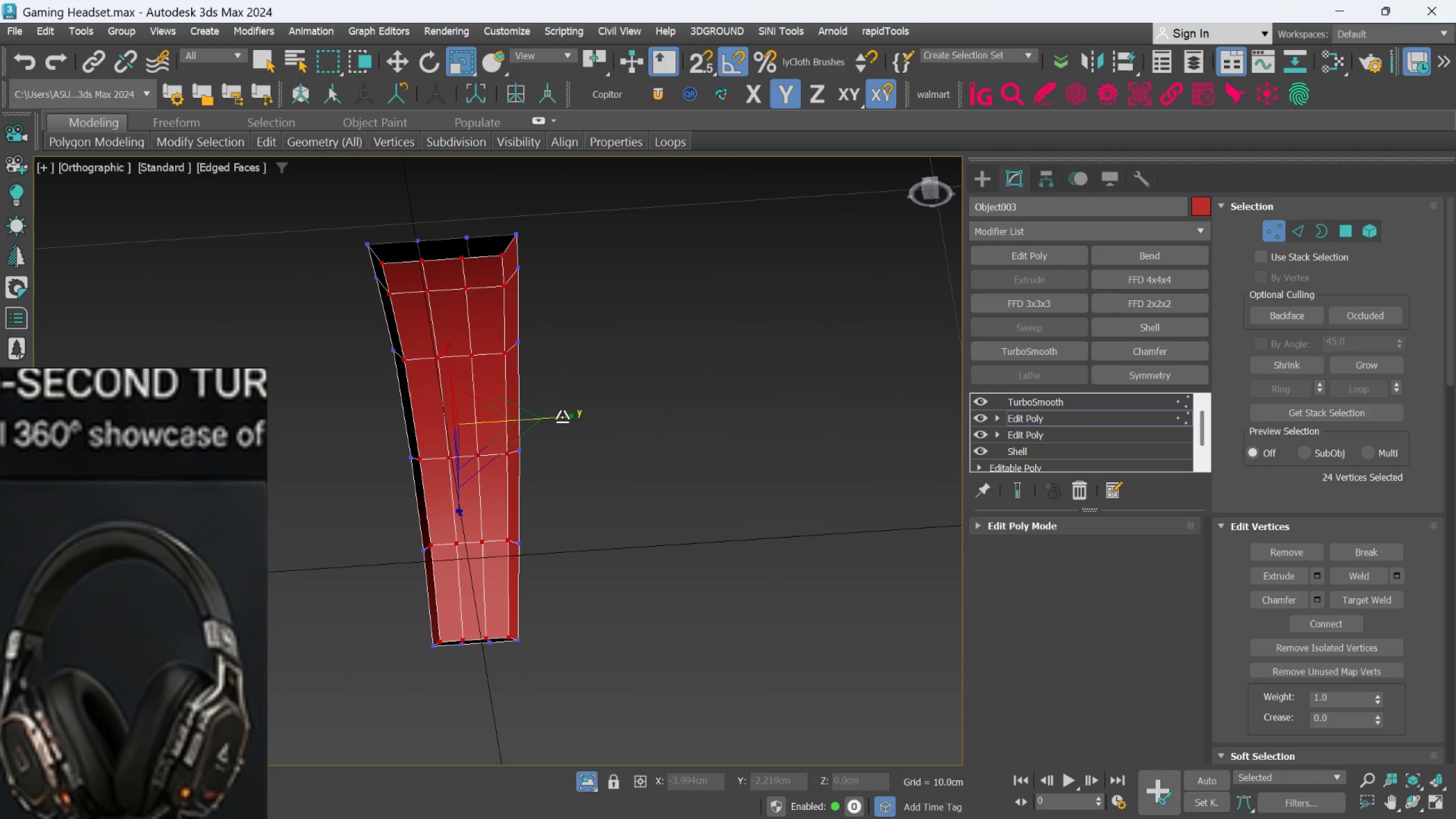 
hold_key(key=AltLeft, duration=1.3)
 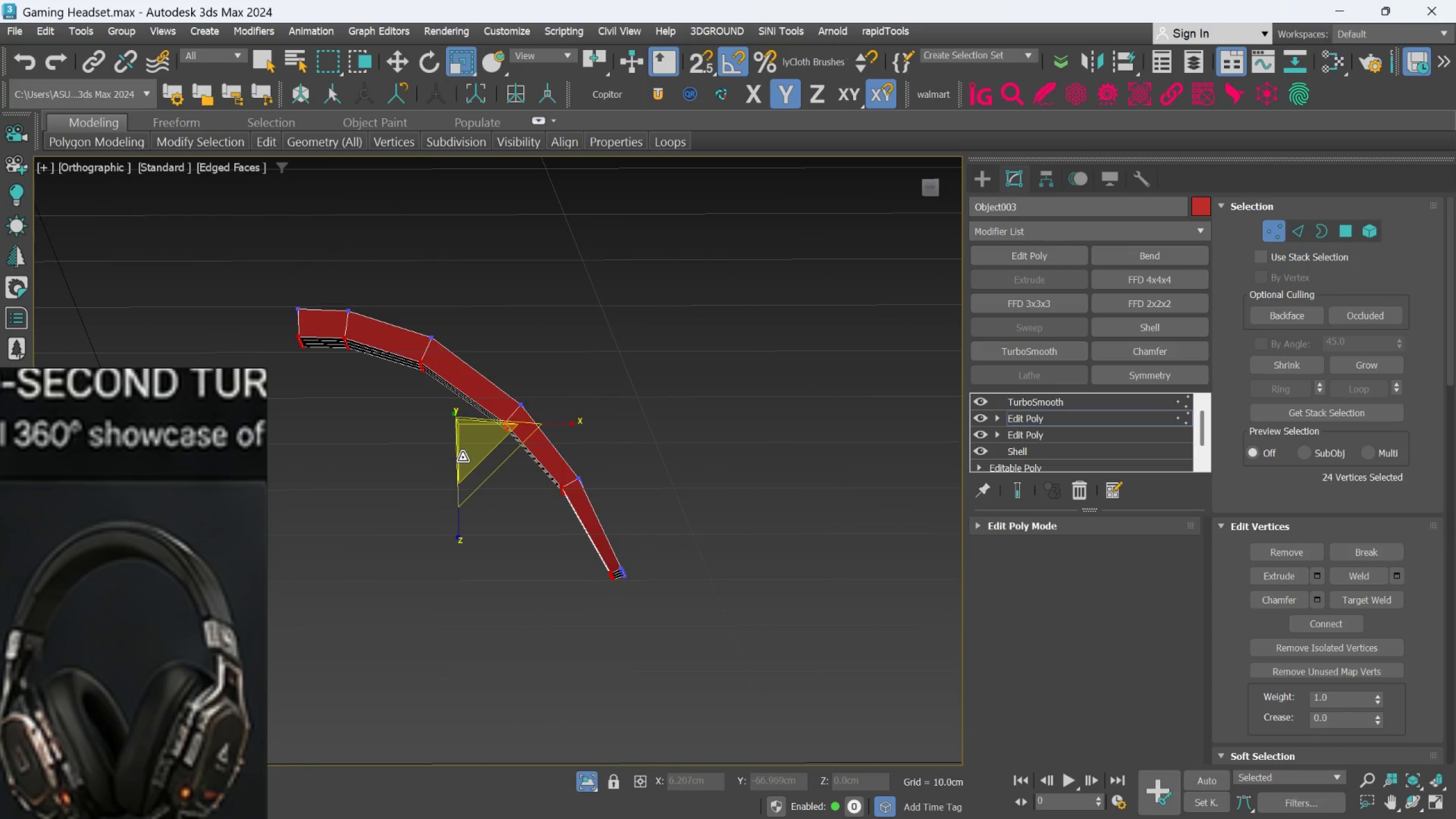 
key(F)
 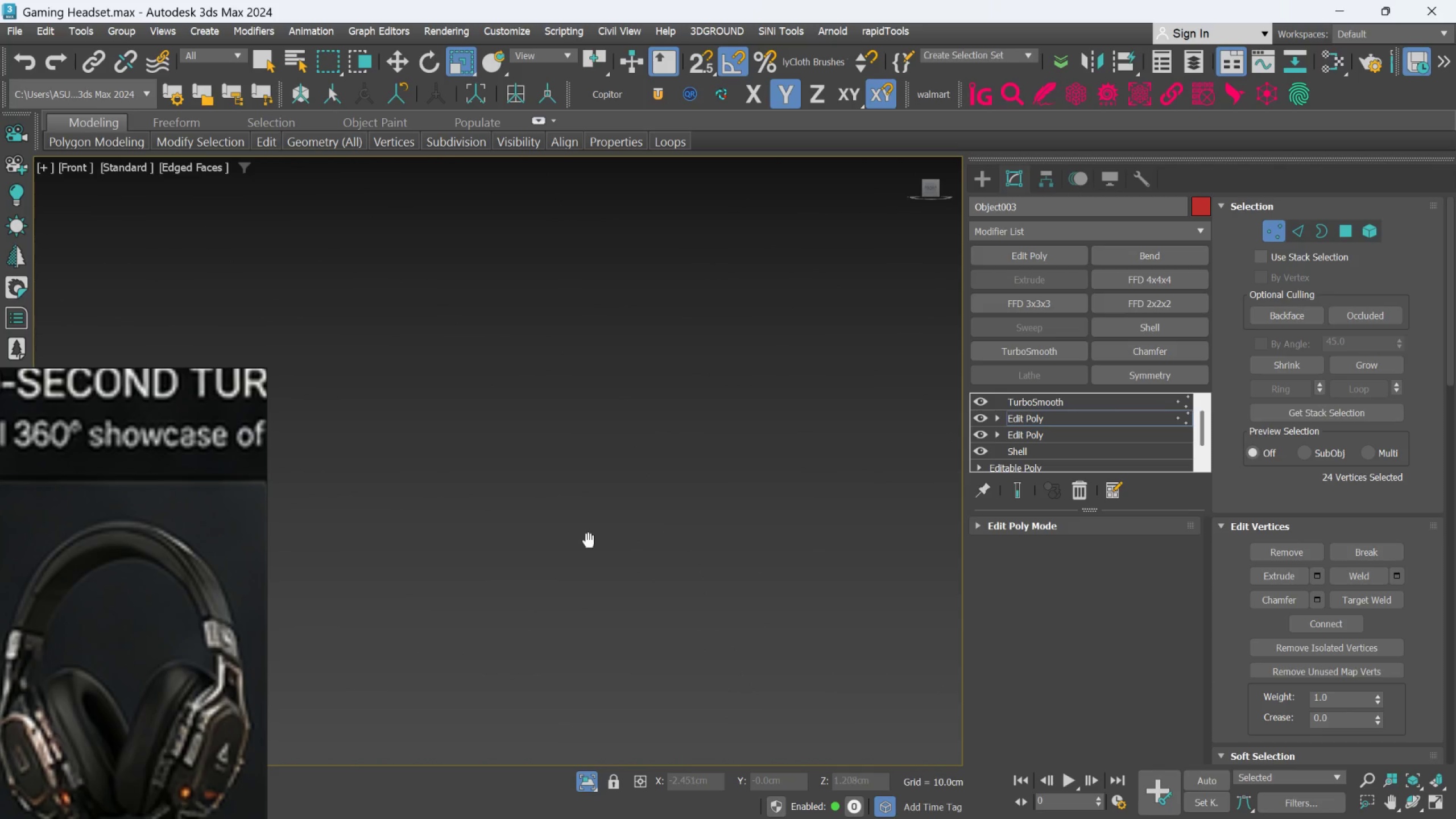 
scroll: coordinate [690, 391], scroll_direction: down, amount: 8.0
 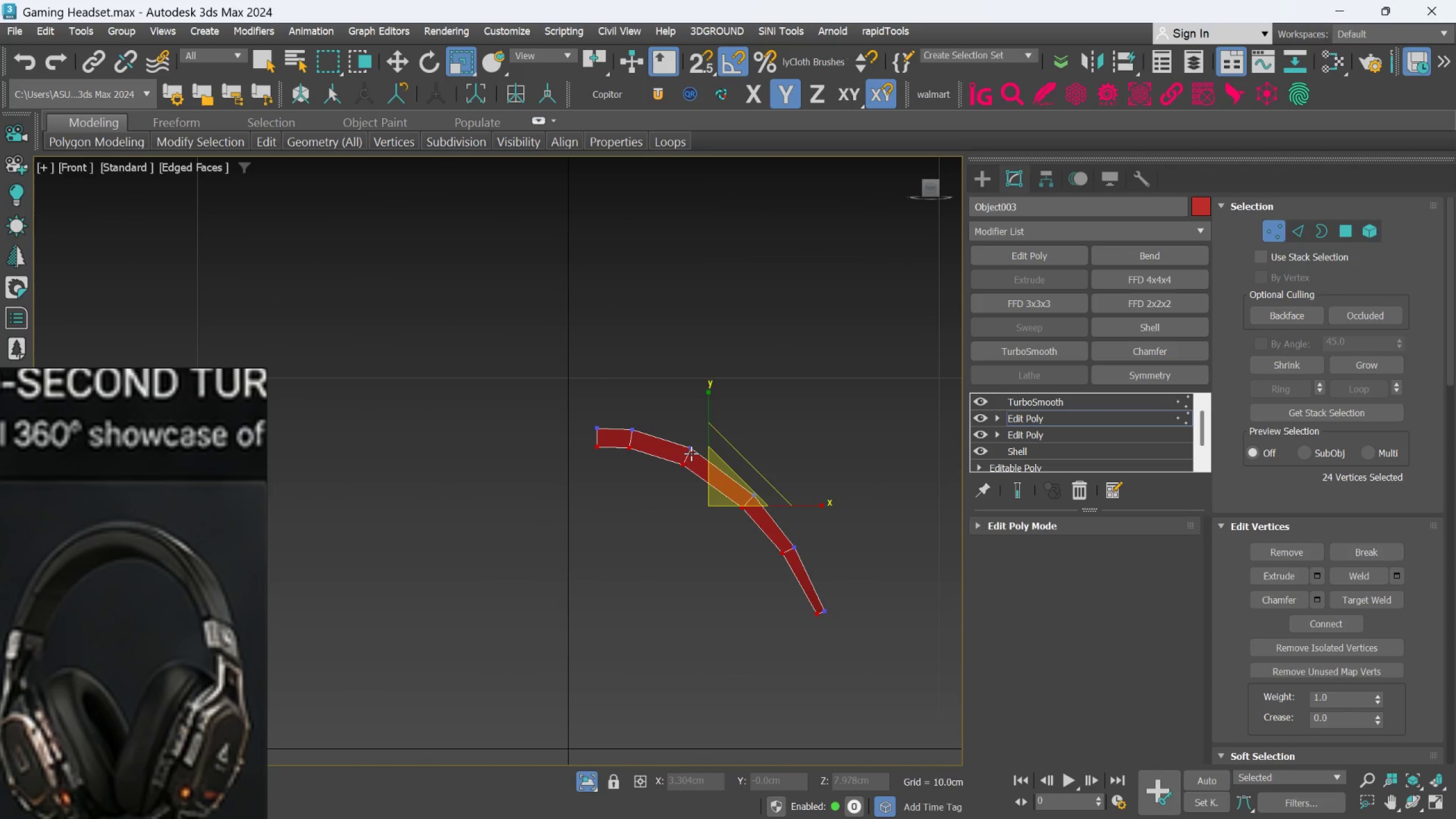 
scroll: coordinate [691, 454], scroll_direction: up, amount: 2.0
 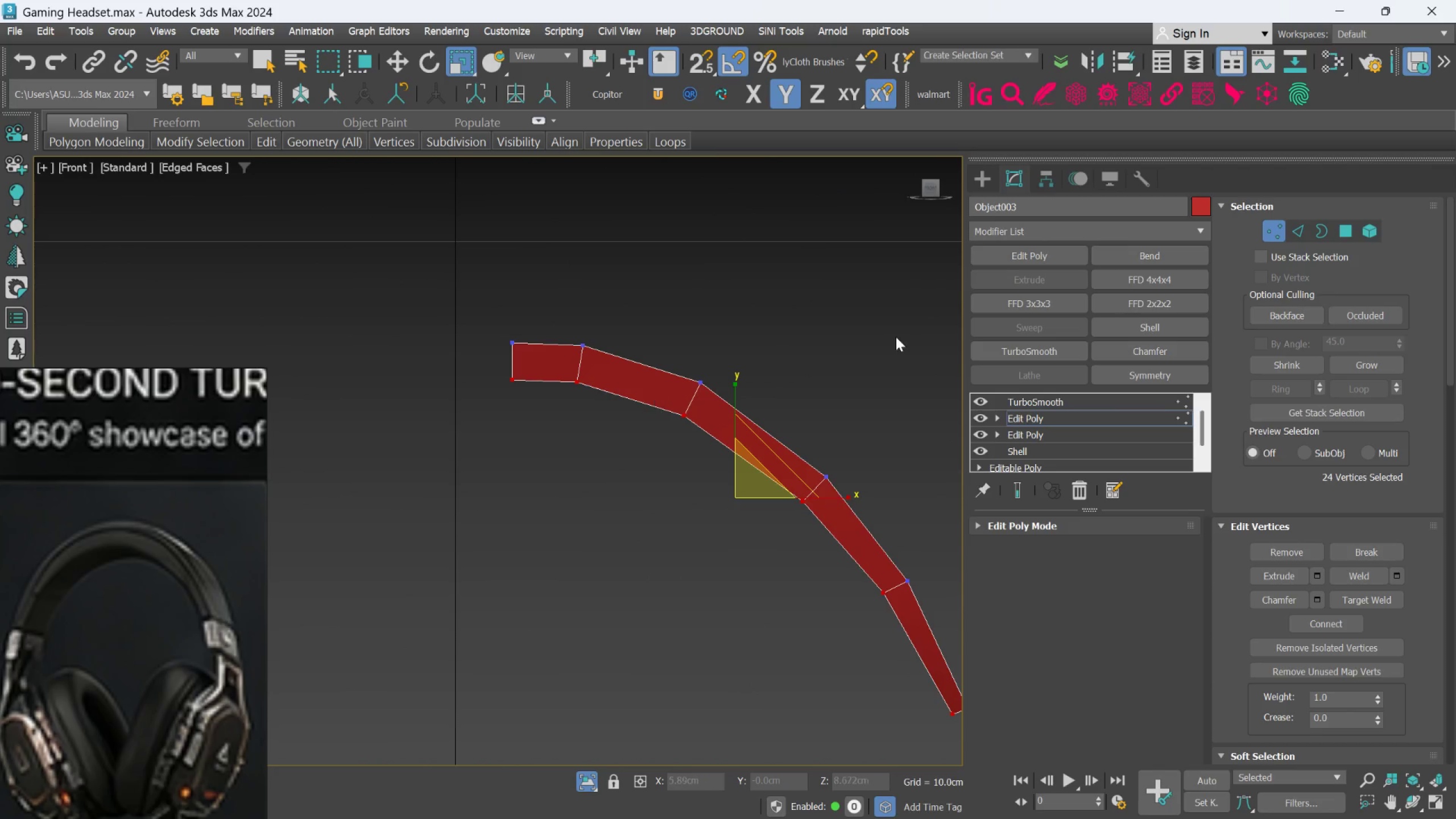 
left_click_drag(start_coordinate=[850, 320], to_coordinate=[849, 323])
 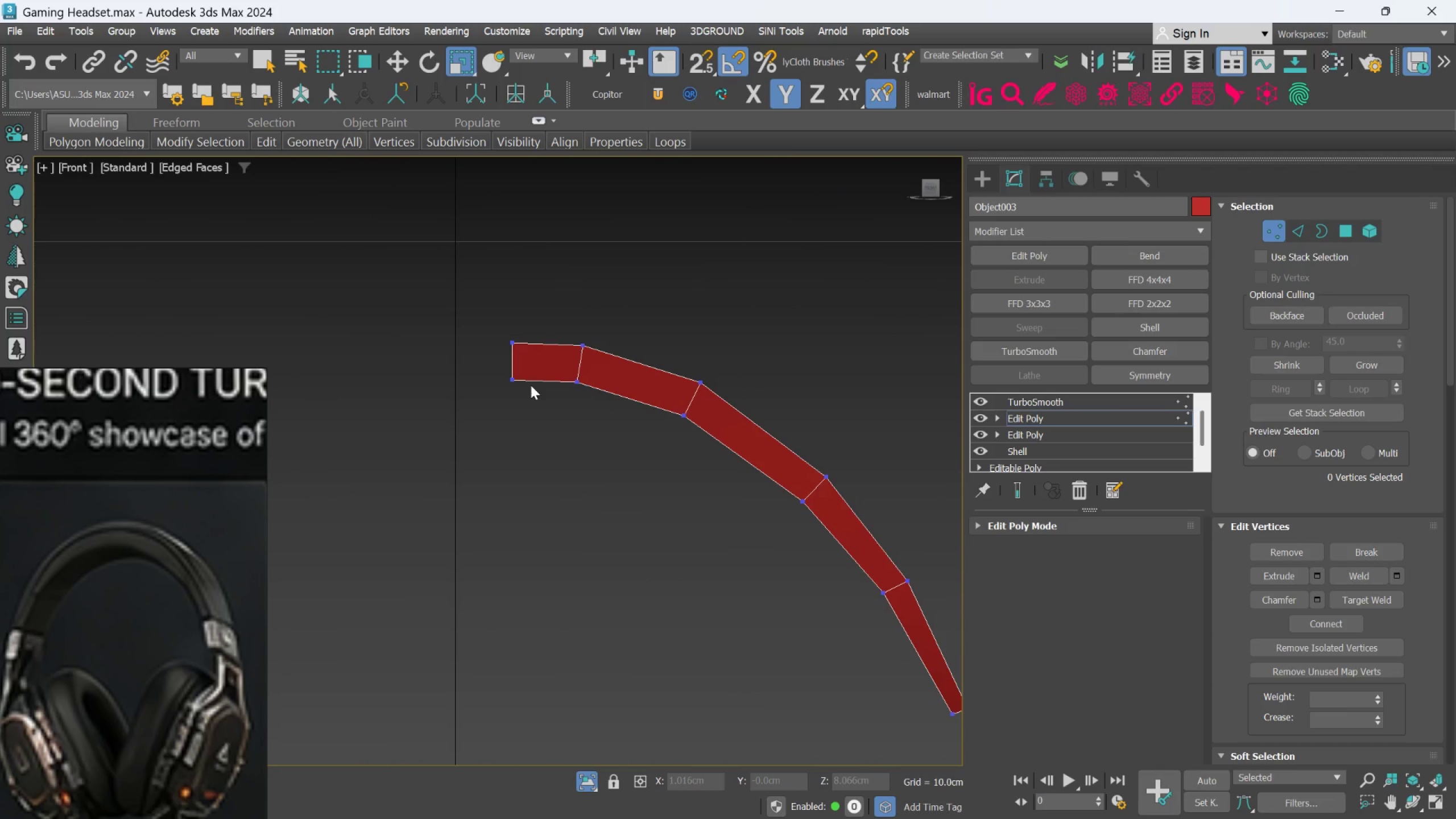 
key(W)
 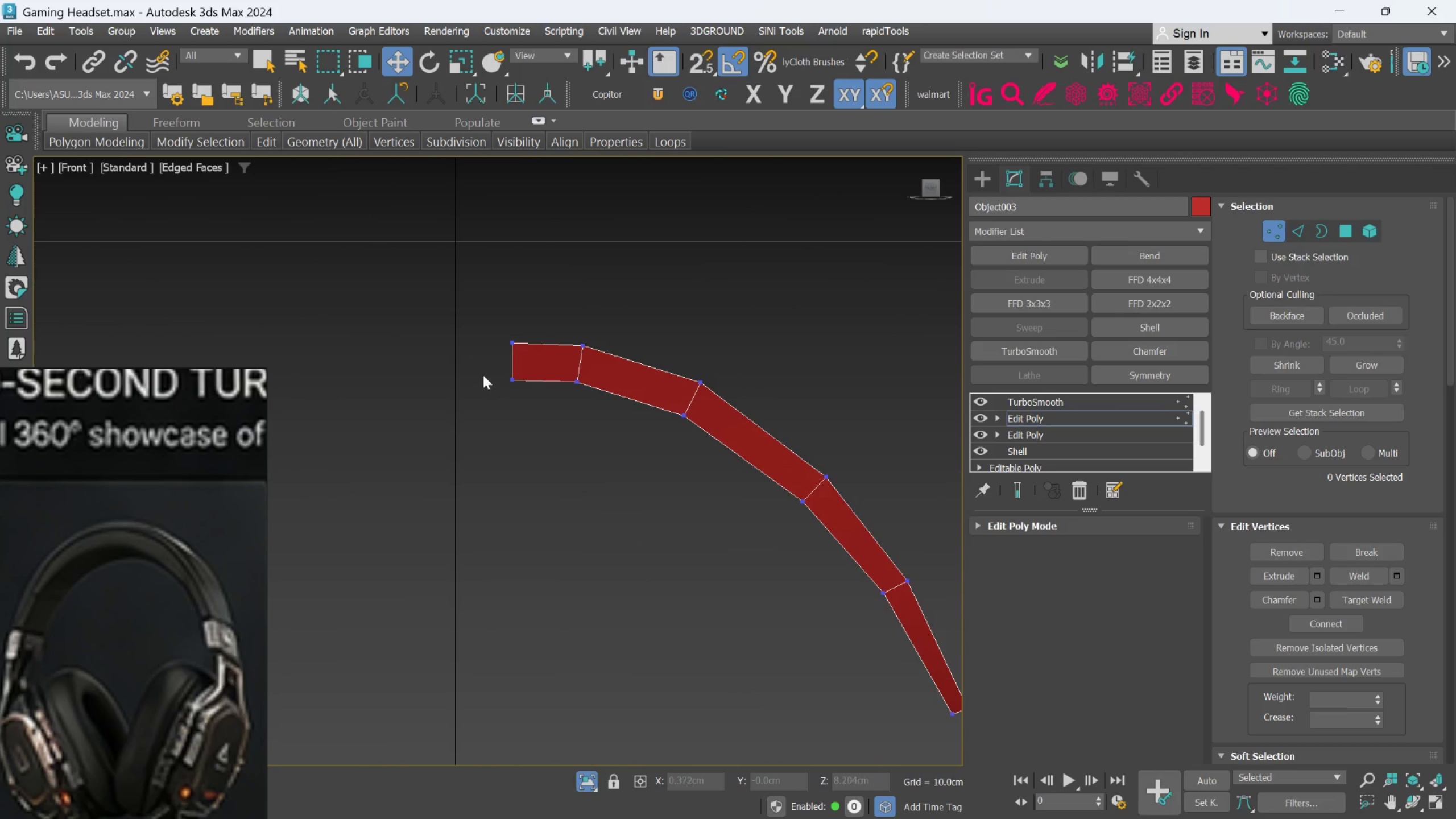 
left_click_drag(start_coordinate=[480, 369], to_coordinate=[618, 425])
 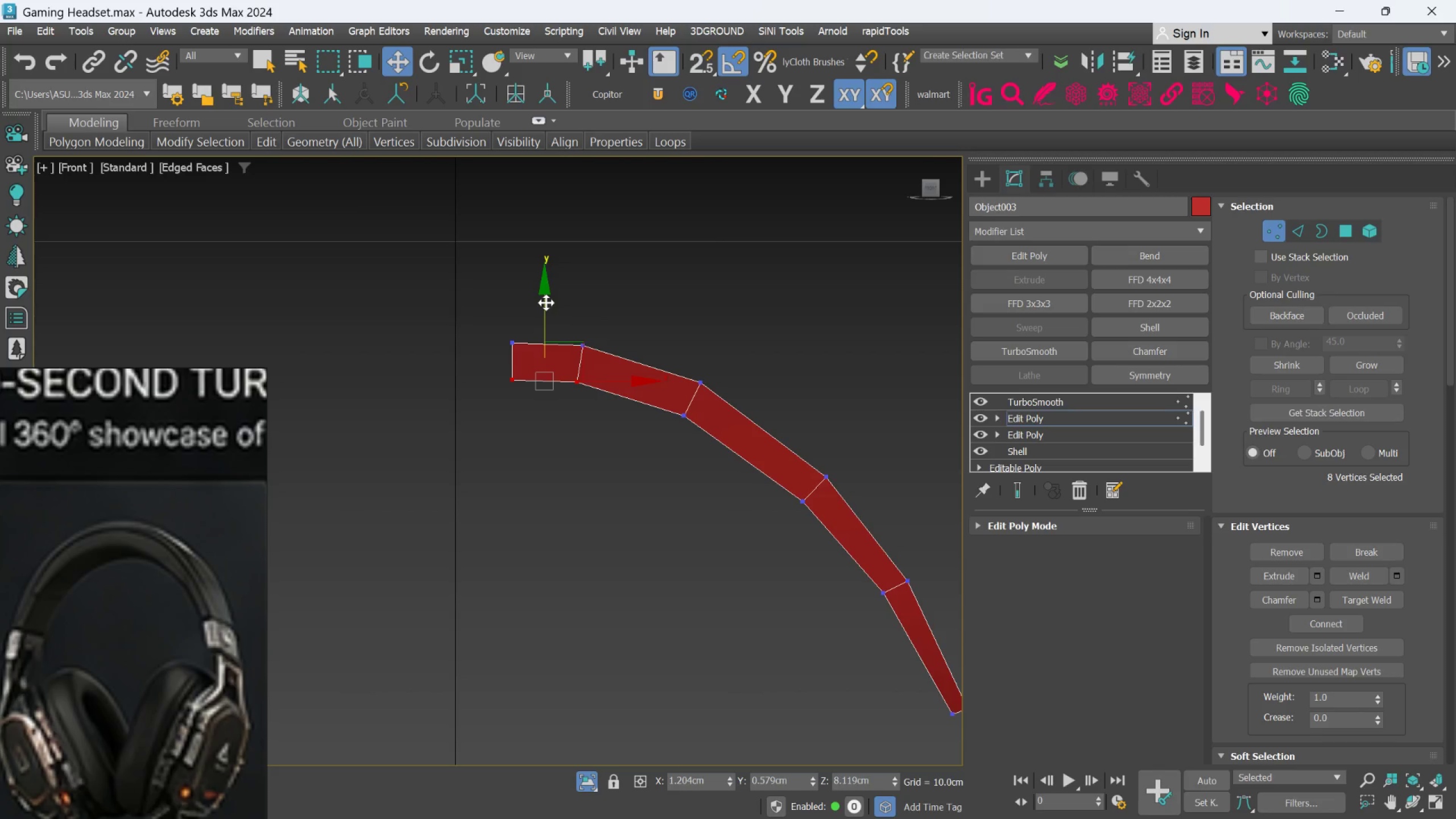 
left_click_drag(start_coordinate=[546, 299], to_coordinate=[543, 311])
 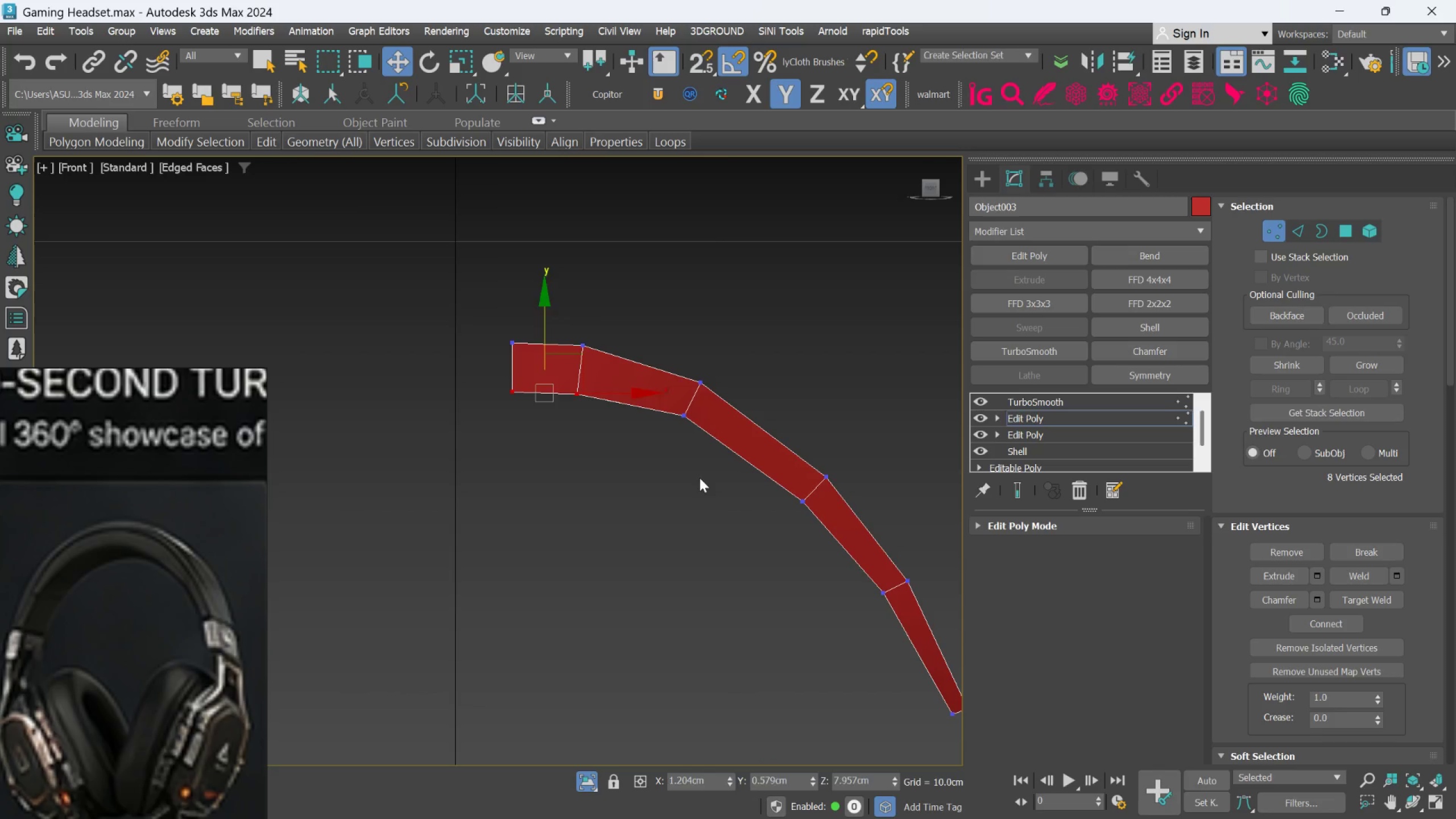 
left_click_drag(start_coordinate=[713, 478], to_coordinate=[652, 408])
 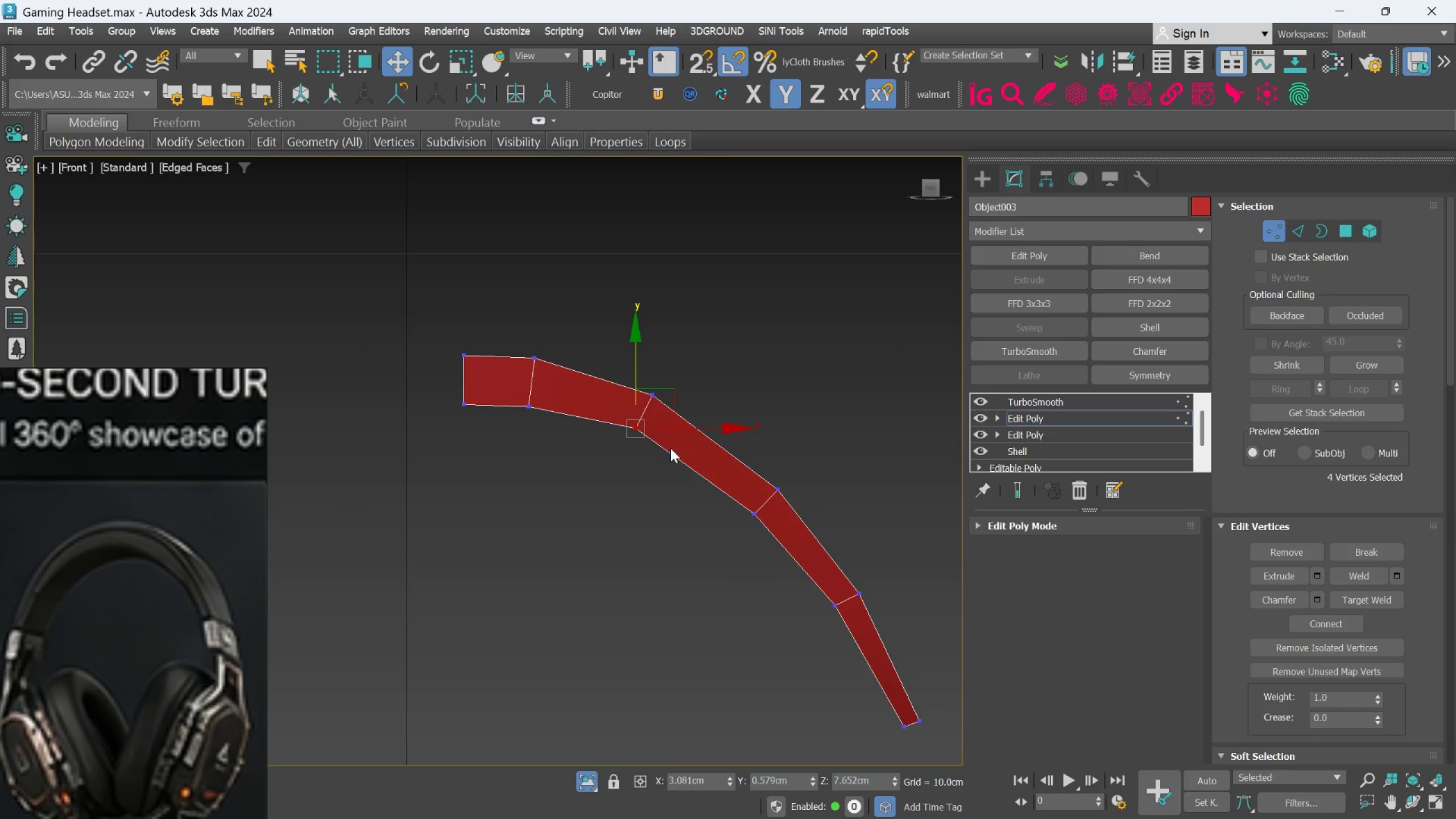 
wait(6.34)
 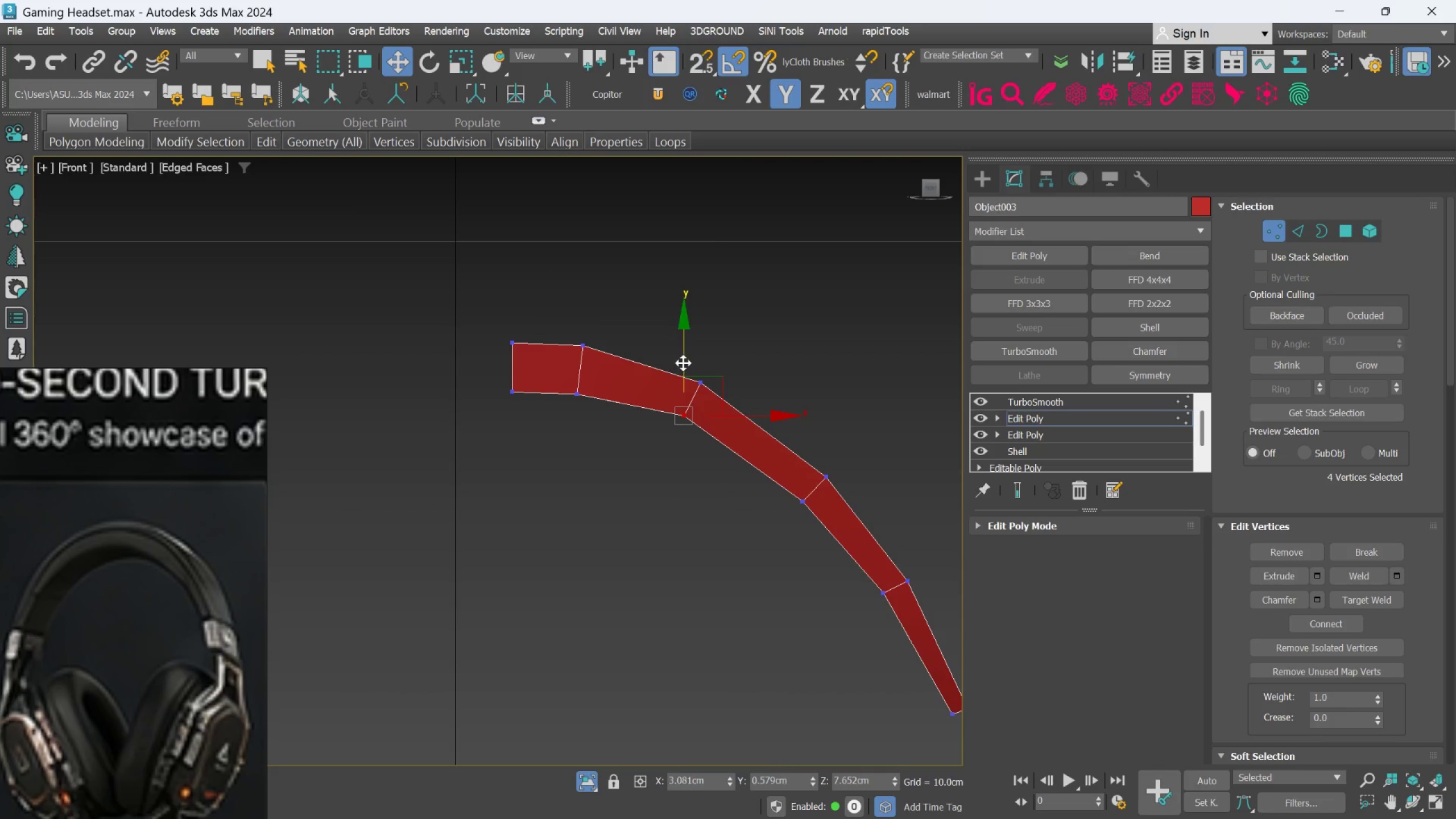 
left_click_drag(start_coordinate=[675, 395], to_coordinate=[674, 398])
 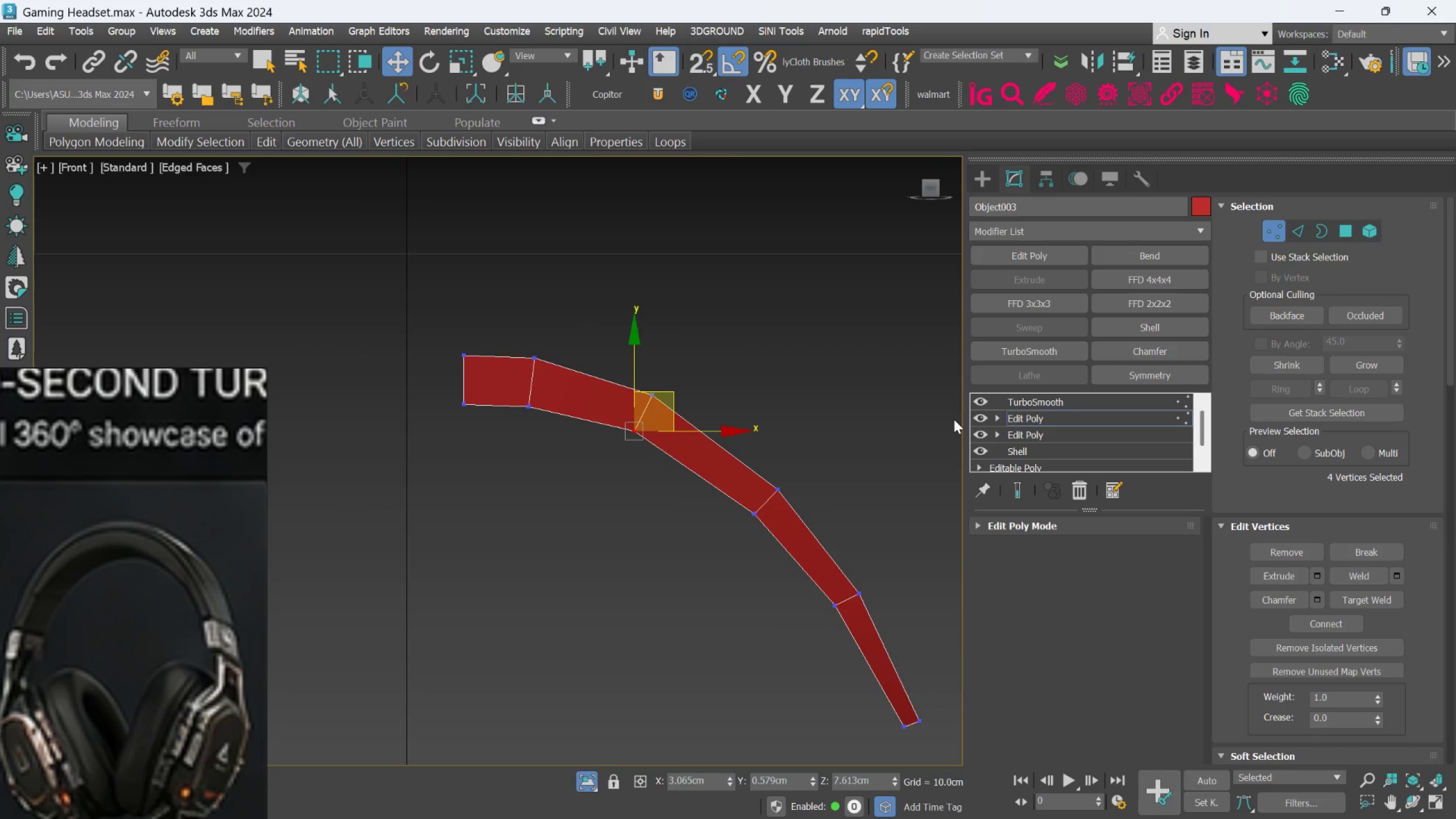 
left_click([1010, 489])
 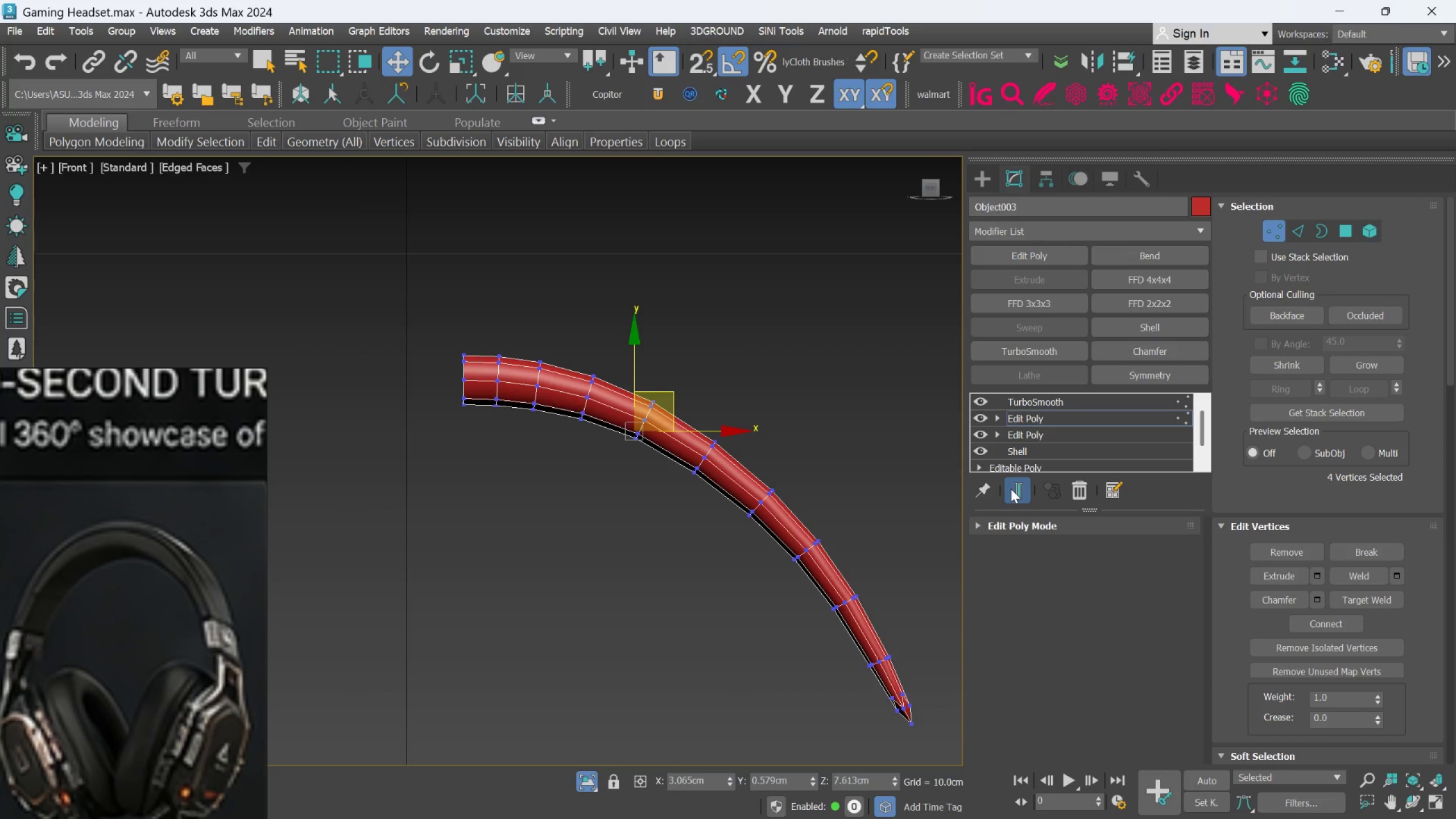 
left_click([1011, 489])
 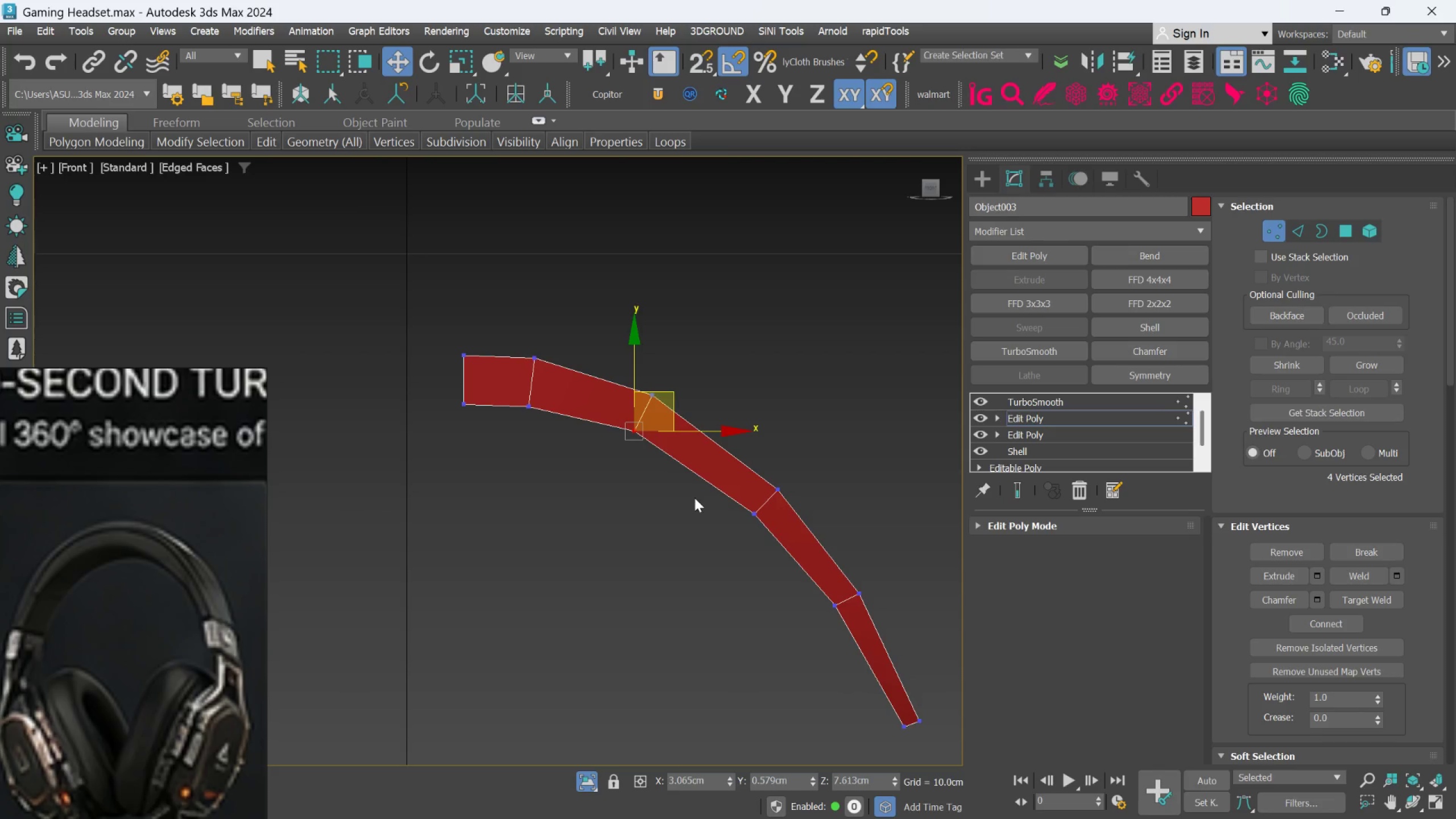 
scroll: coordinate [694, 498], scroll_direction: down, amount: 2.0
 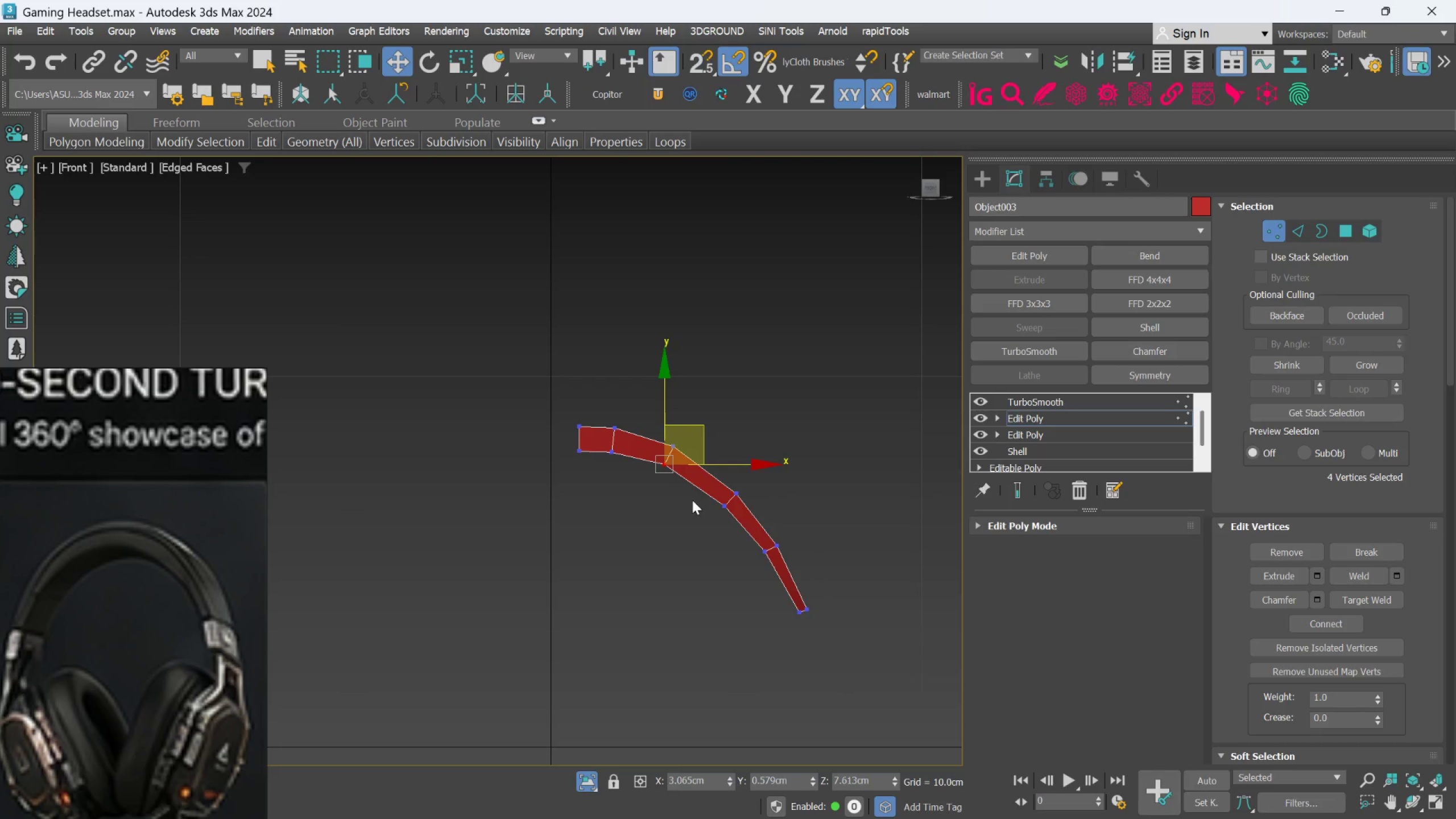 
hold_key(key=AltLeft, duration=0.64)
 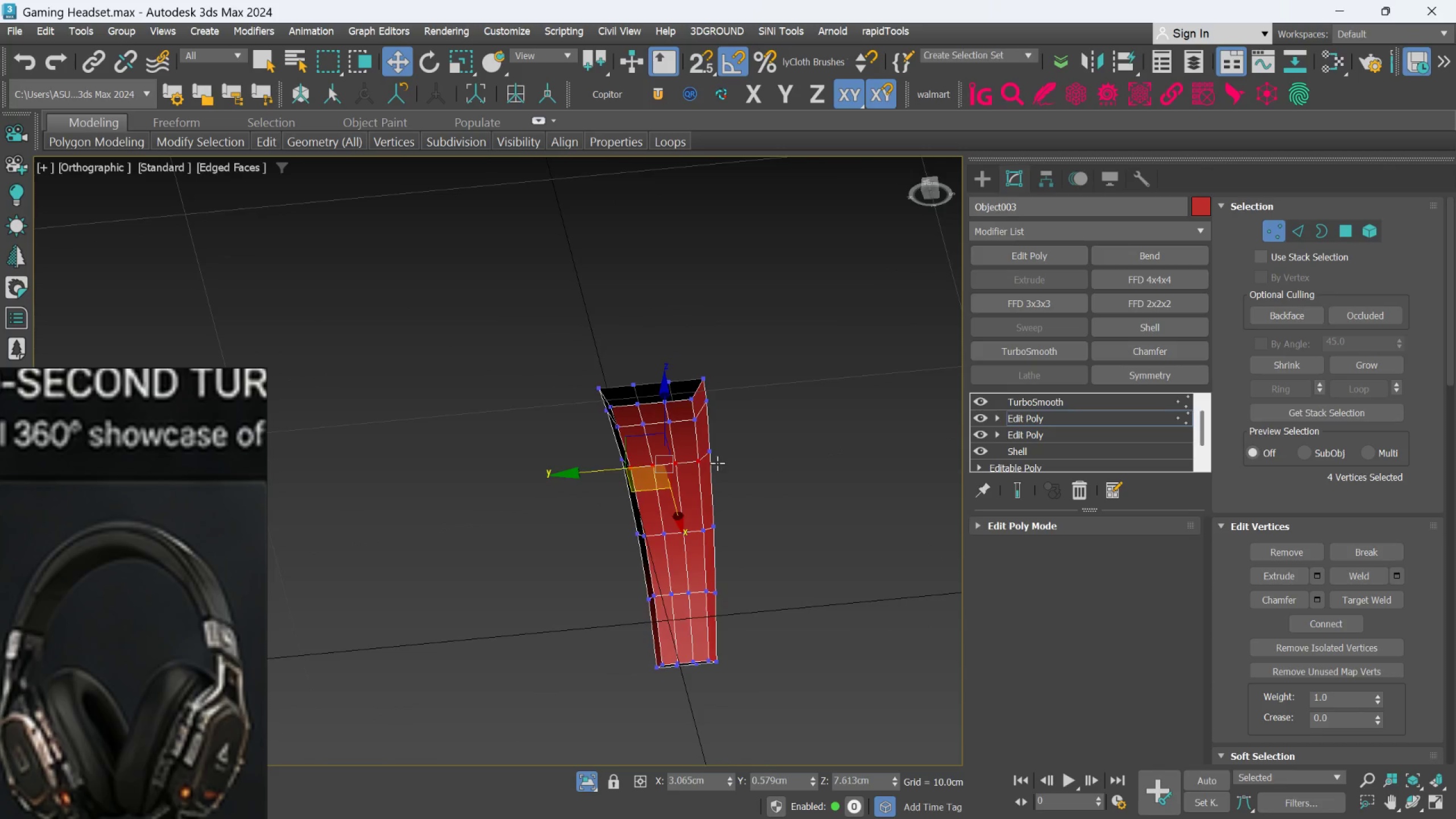 
hold_key(key=AltLeft, duration=0.39)
 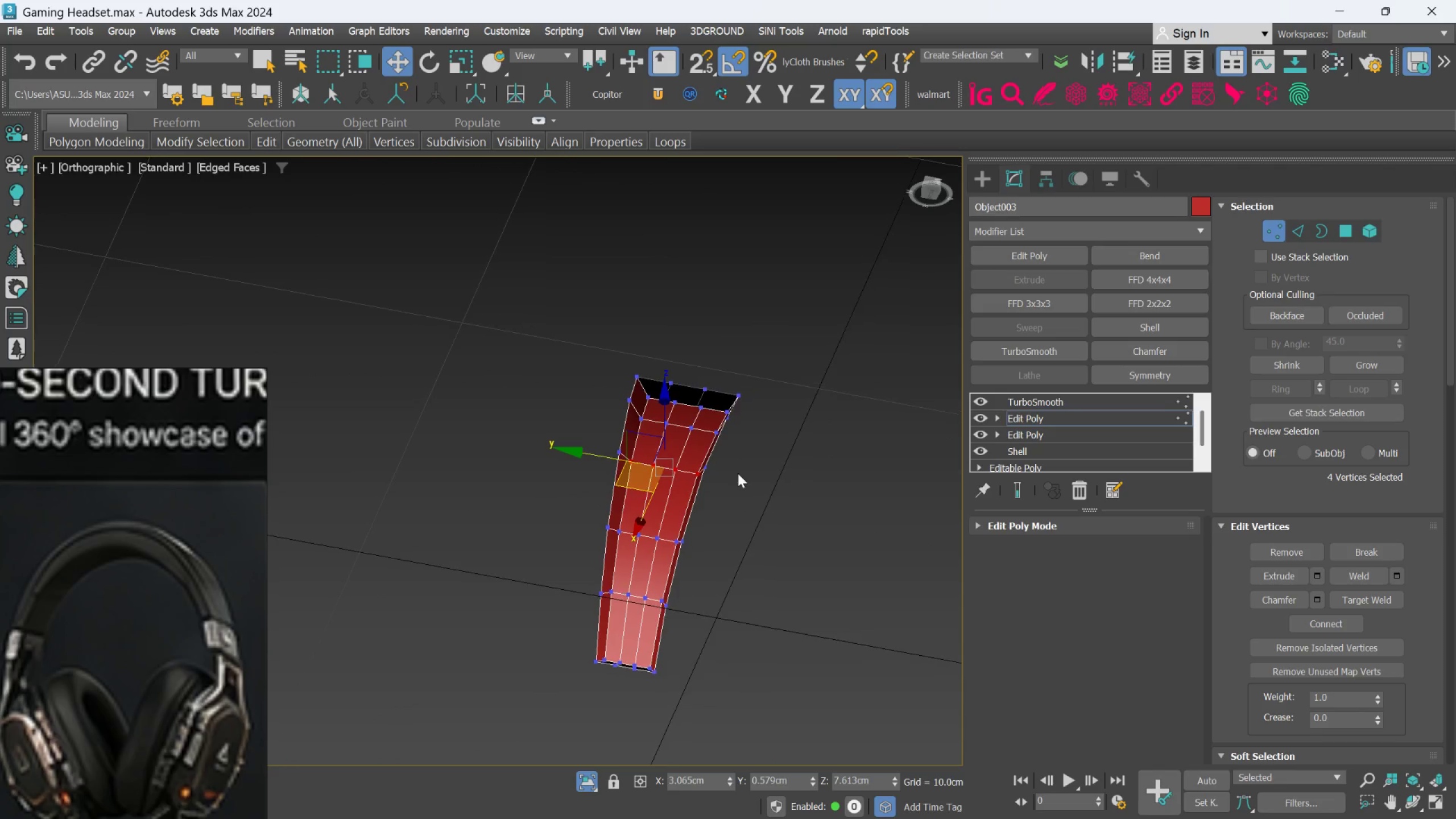 
scroll: coordinate [705, 498], scroll_direction: up, amount: 1.0
 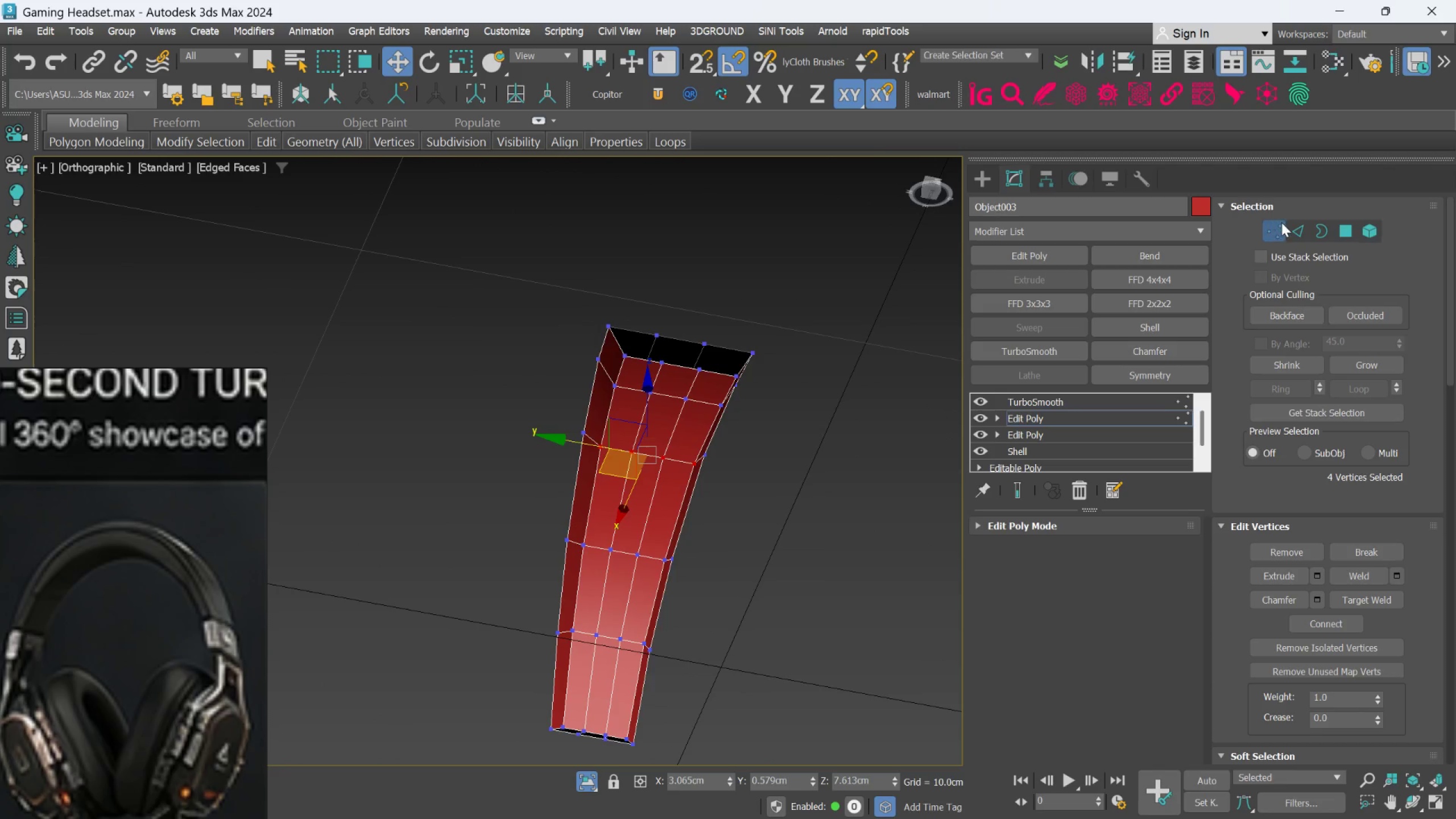 
left_click([1296, 226])
 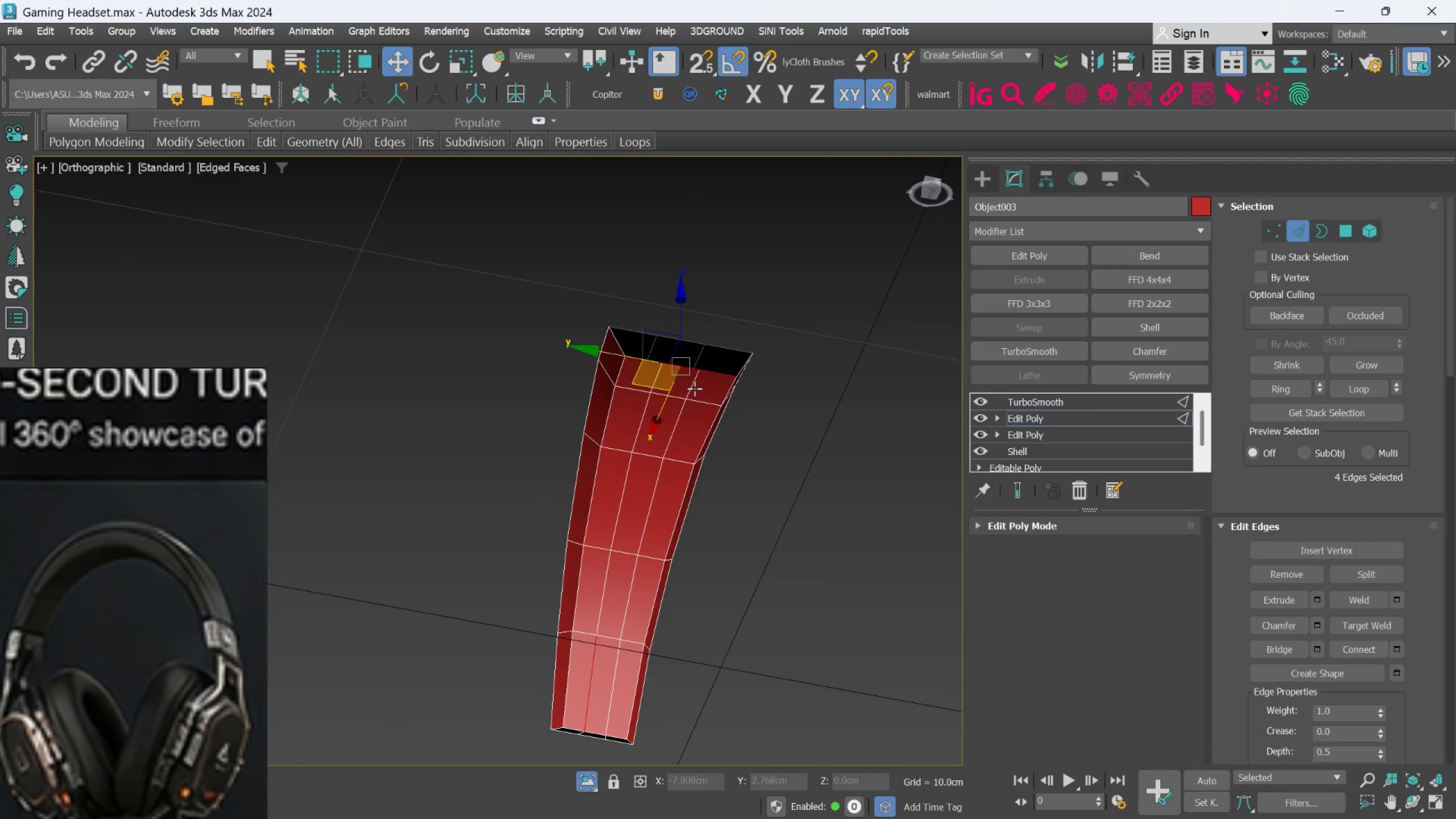 
left_click([695, 397])
 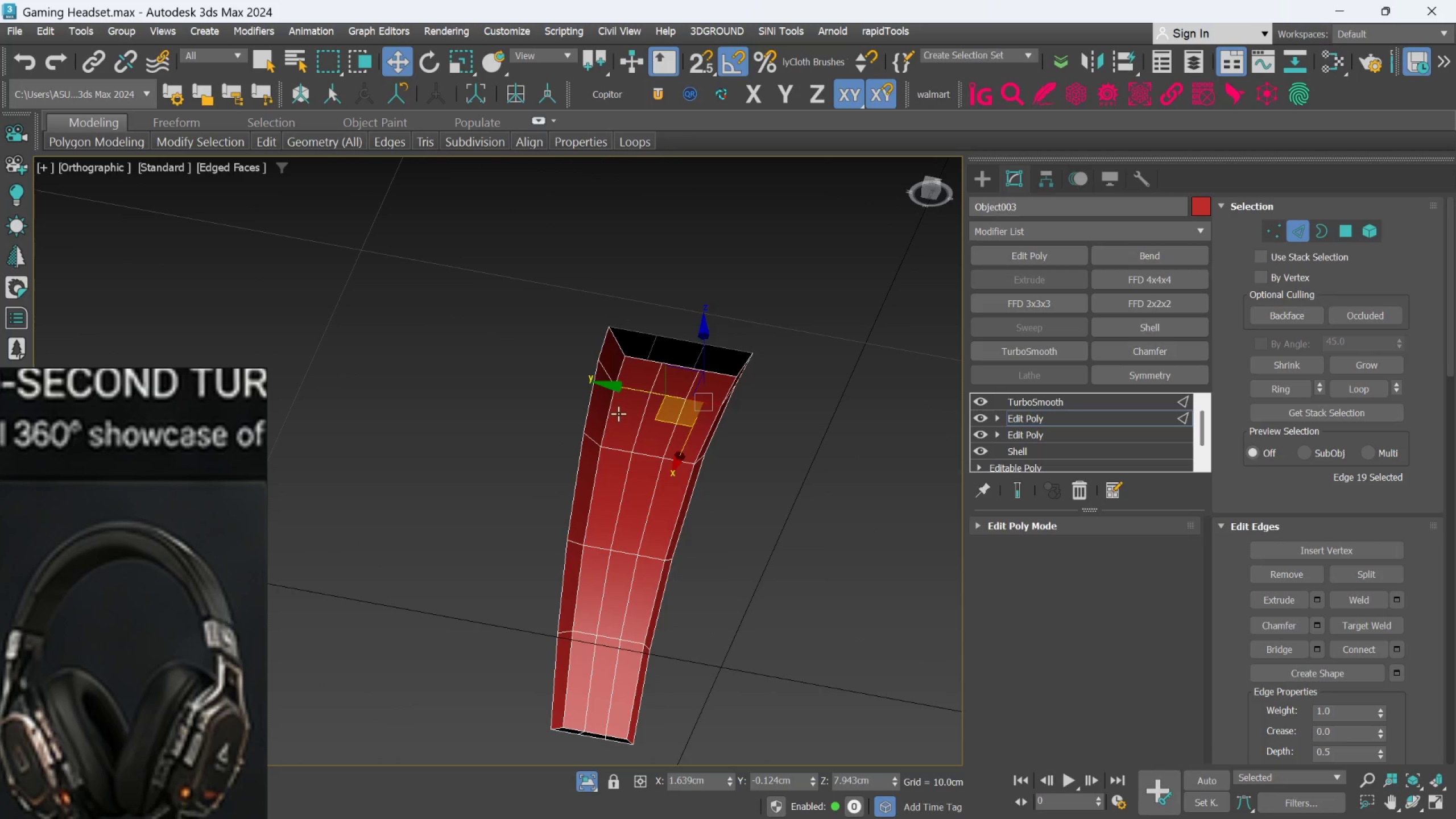 
hold_key(key=ControlLeft, duration=0.78)
left_click([621, 387])
 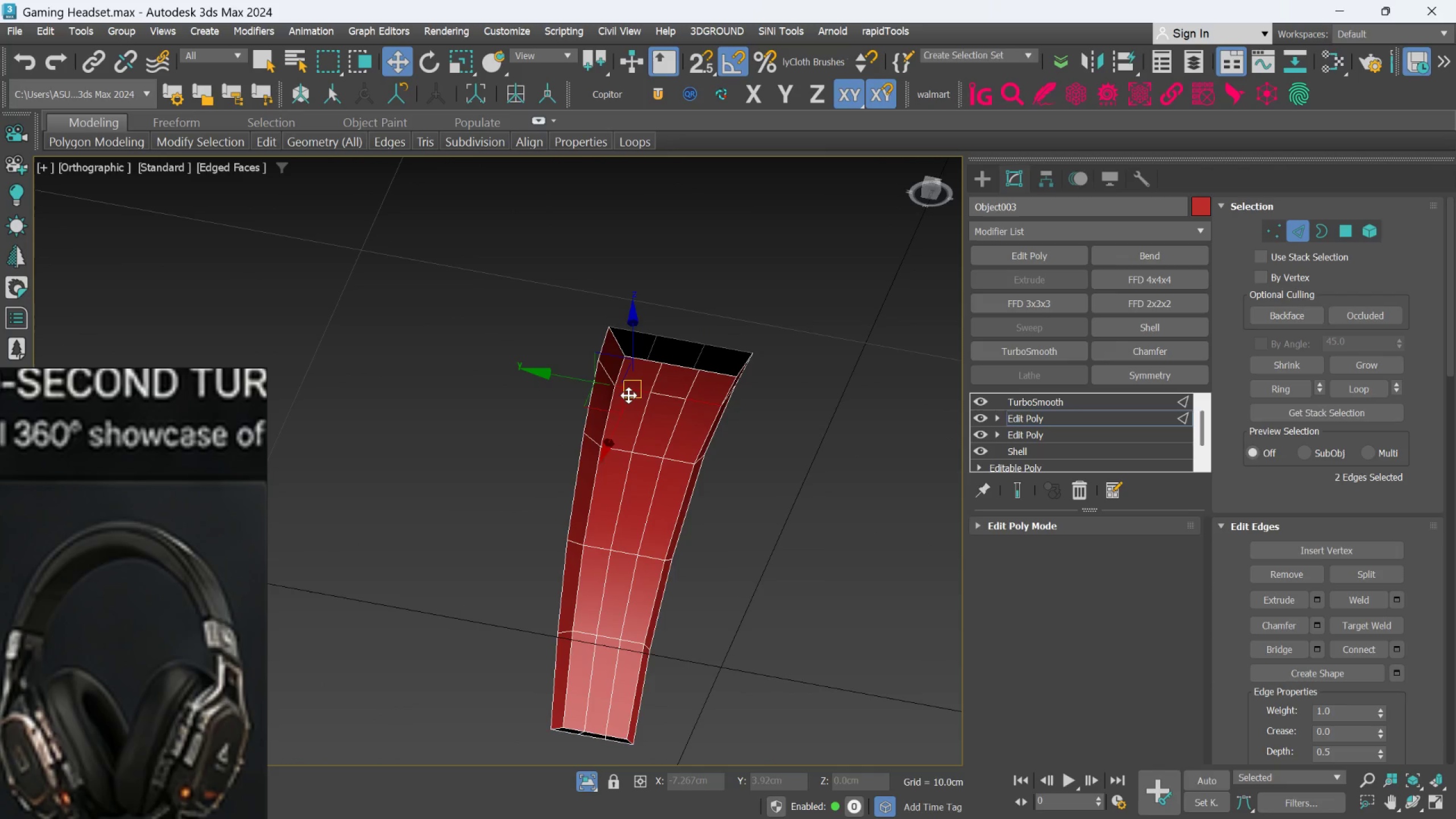 
hold_key(key=ControlLeft, duration=5.62)
scroll: coordinate [602, 411], scroll_direction: up, amount: 1.0
 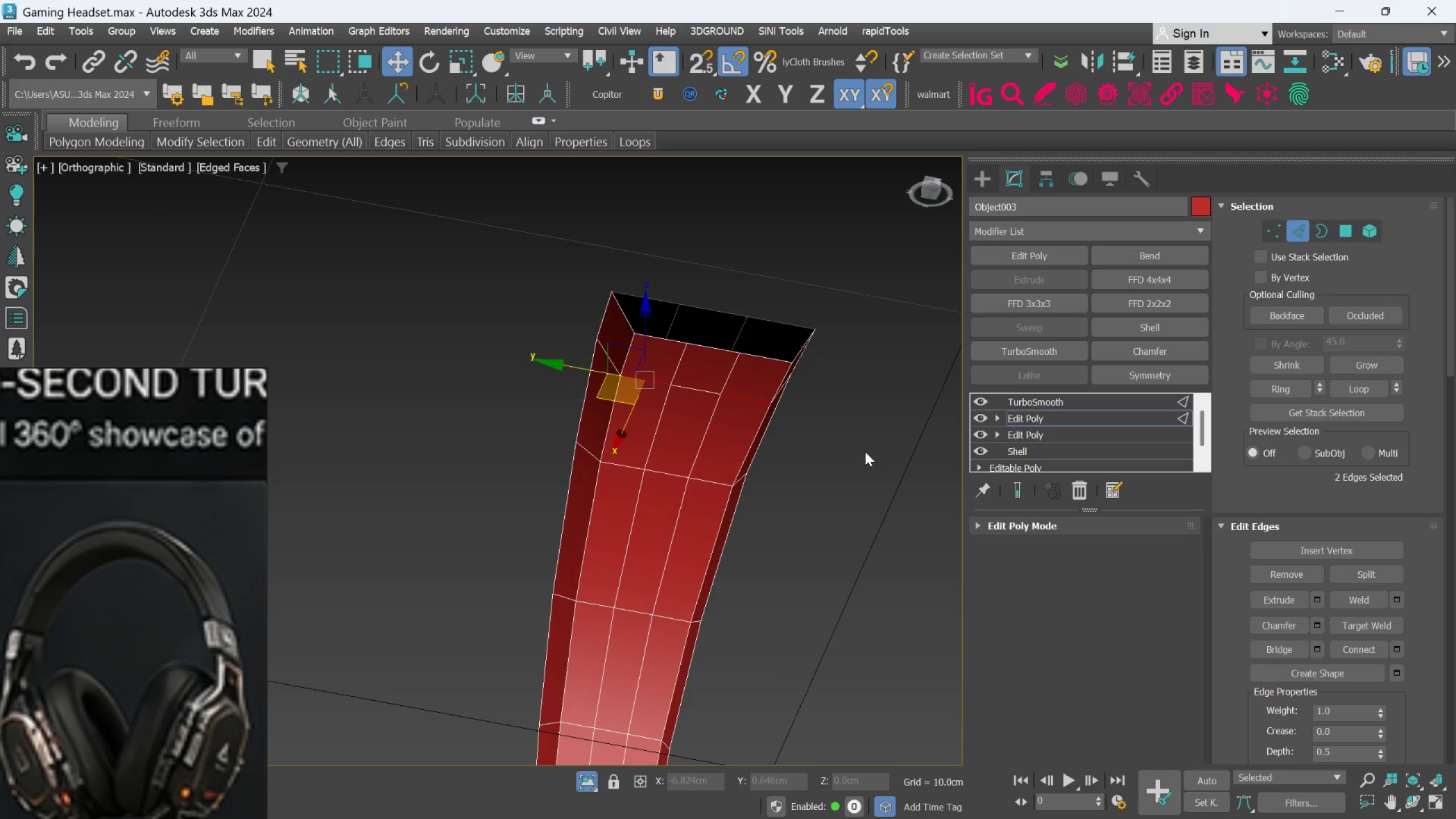 
left_click([865, 452])
 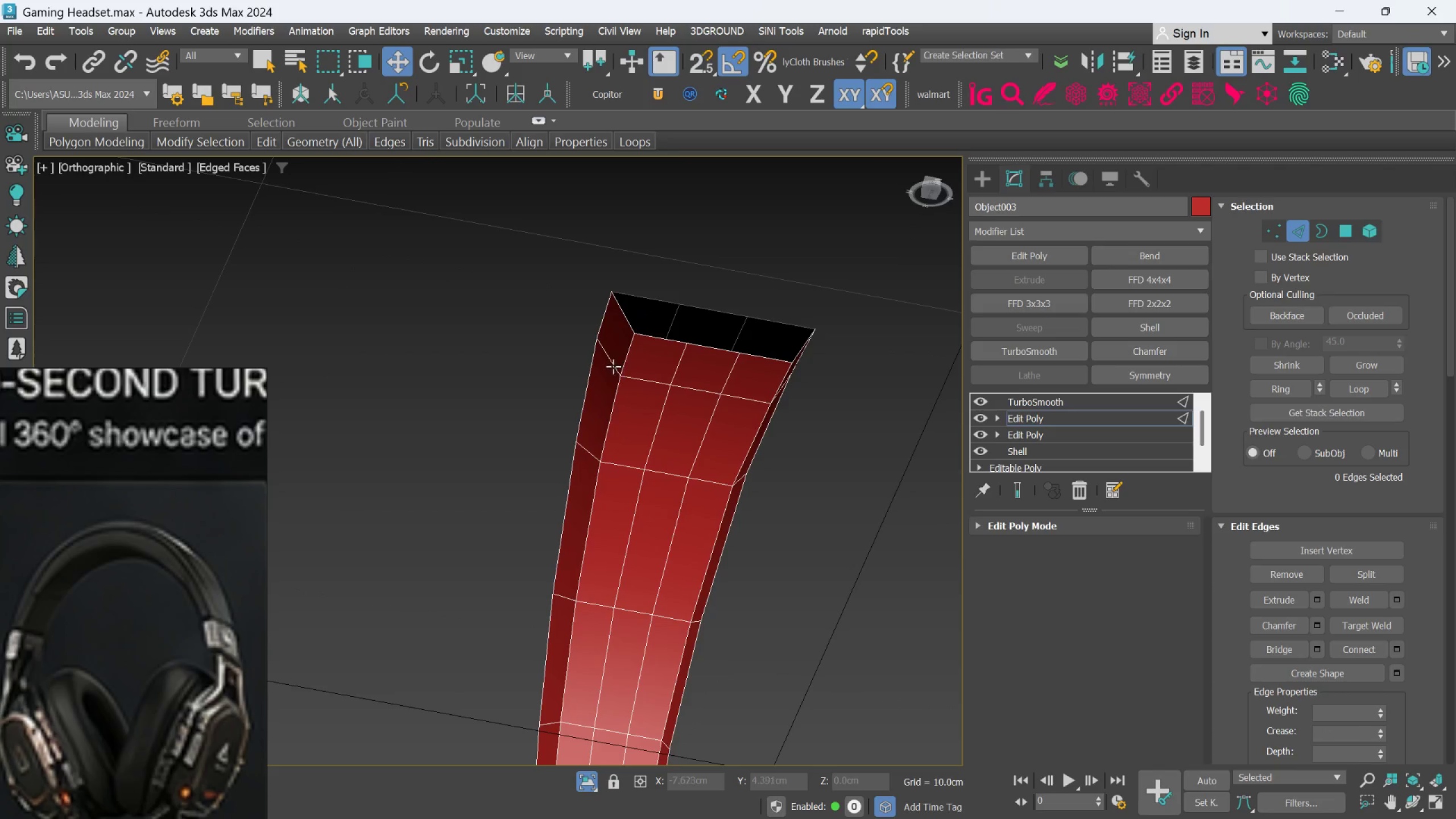 
left_click([610, 359])
 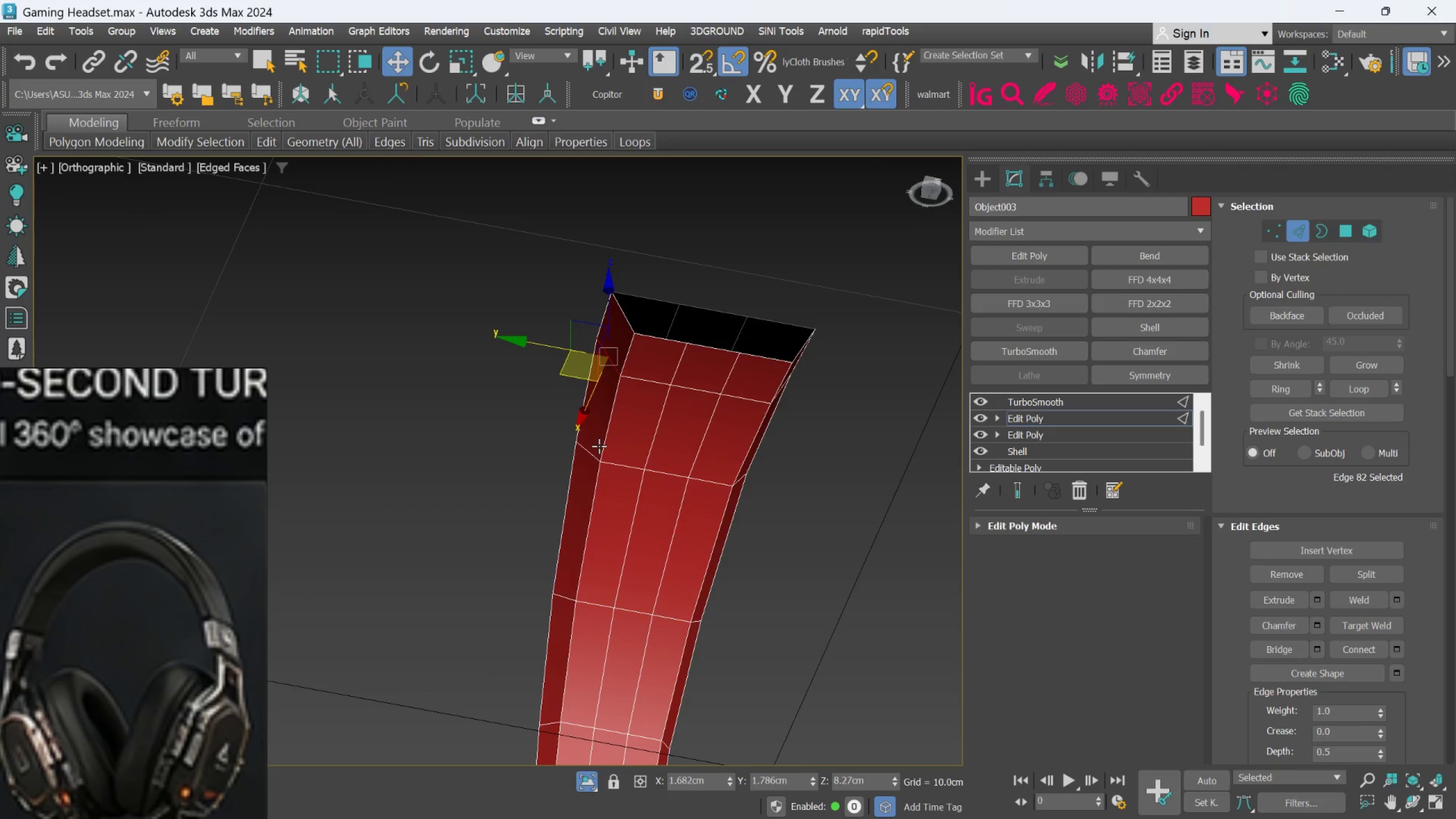 
hold_key(key=ControlLeft, duration=1.0)
left_click([592, 453])
 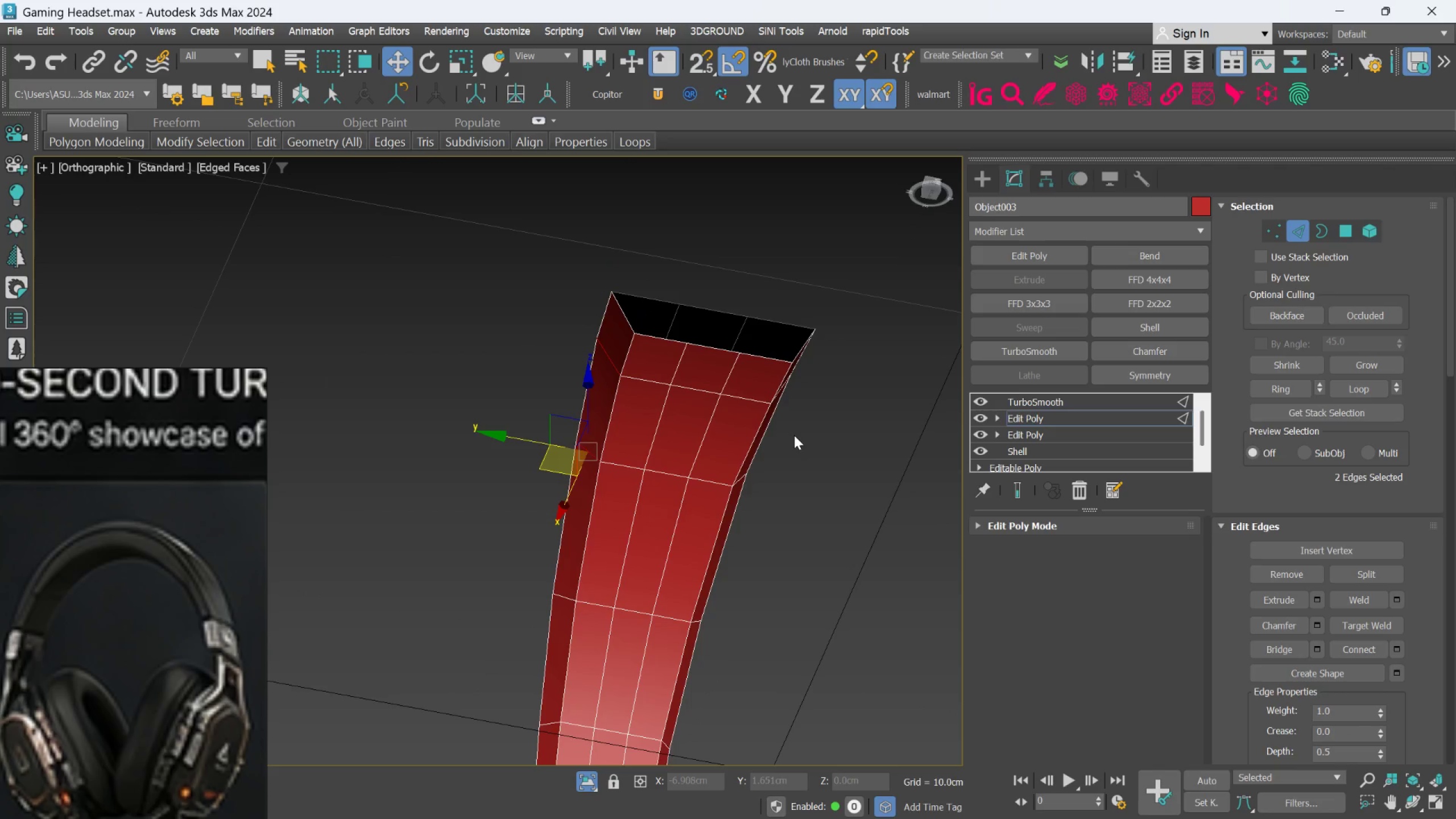 
hold_key(key=AltLeft, duration=0.44)
 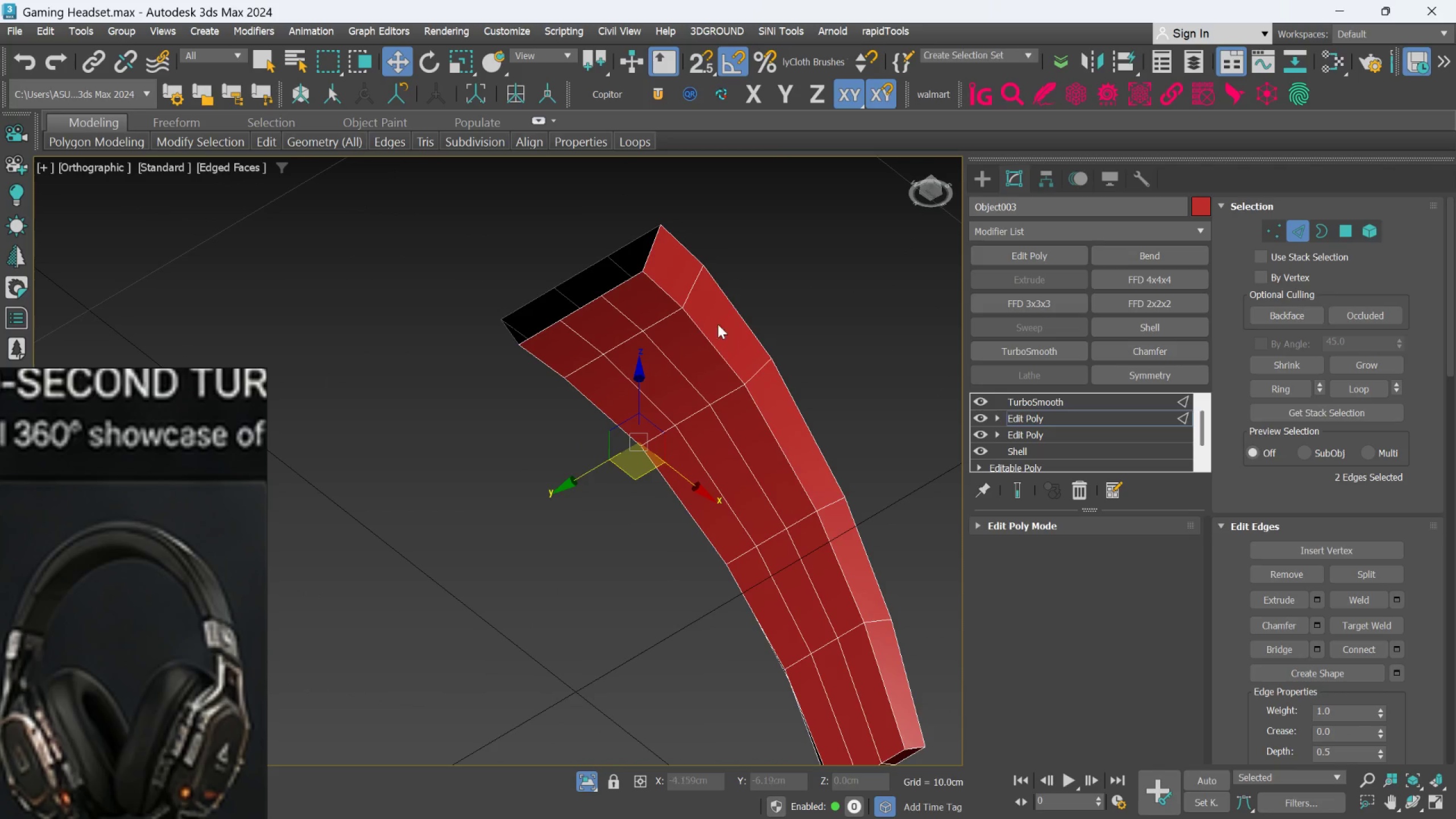 
hold_key(key=ControlLeft, duration=0.7)
left_click([691, 282])
 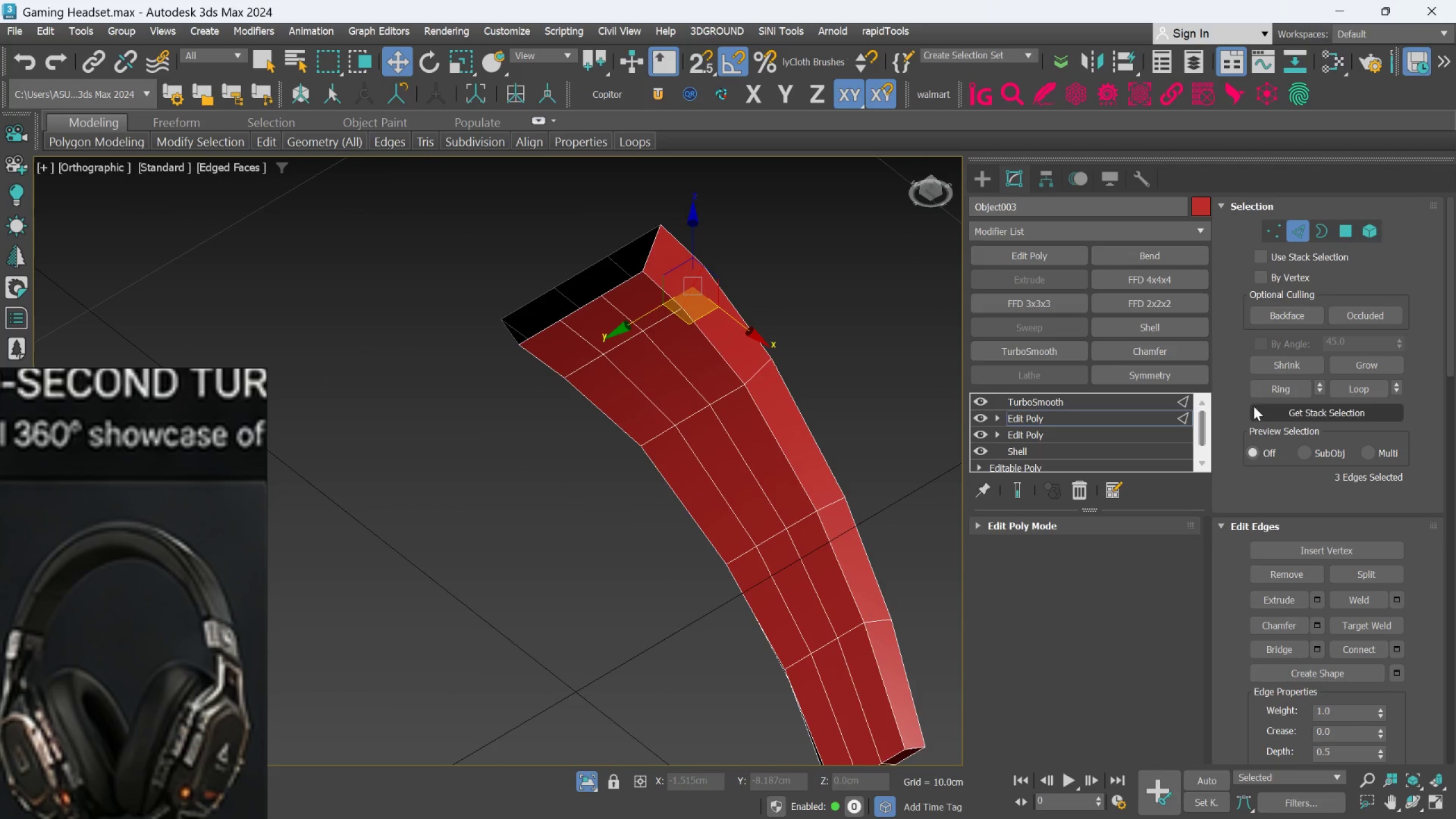 
left_click([1261, 395])
 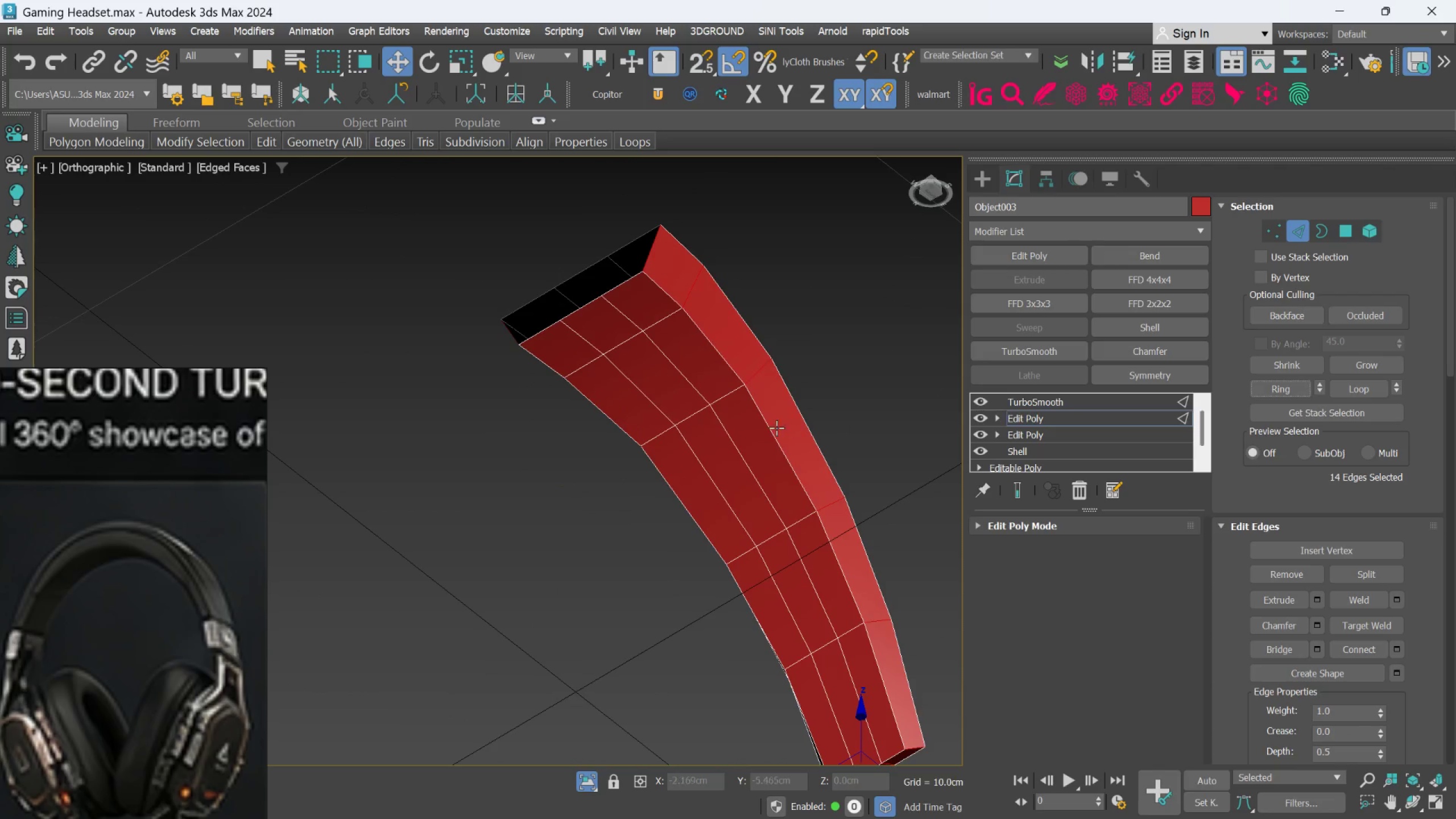 
hold_key(key=AltLeft, duration=1.16)
 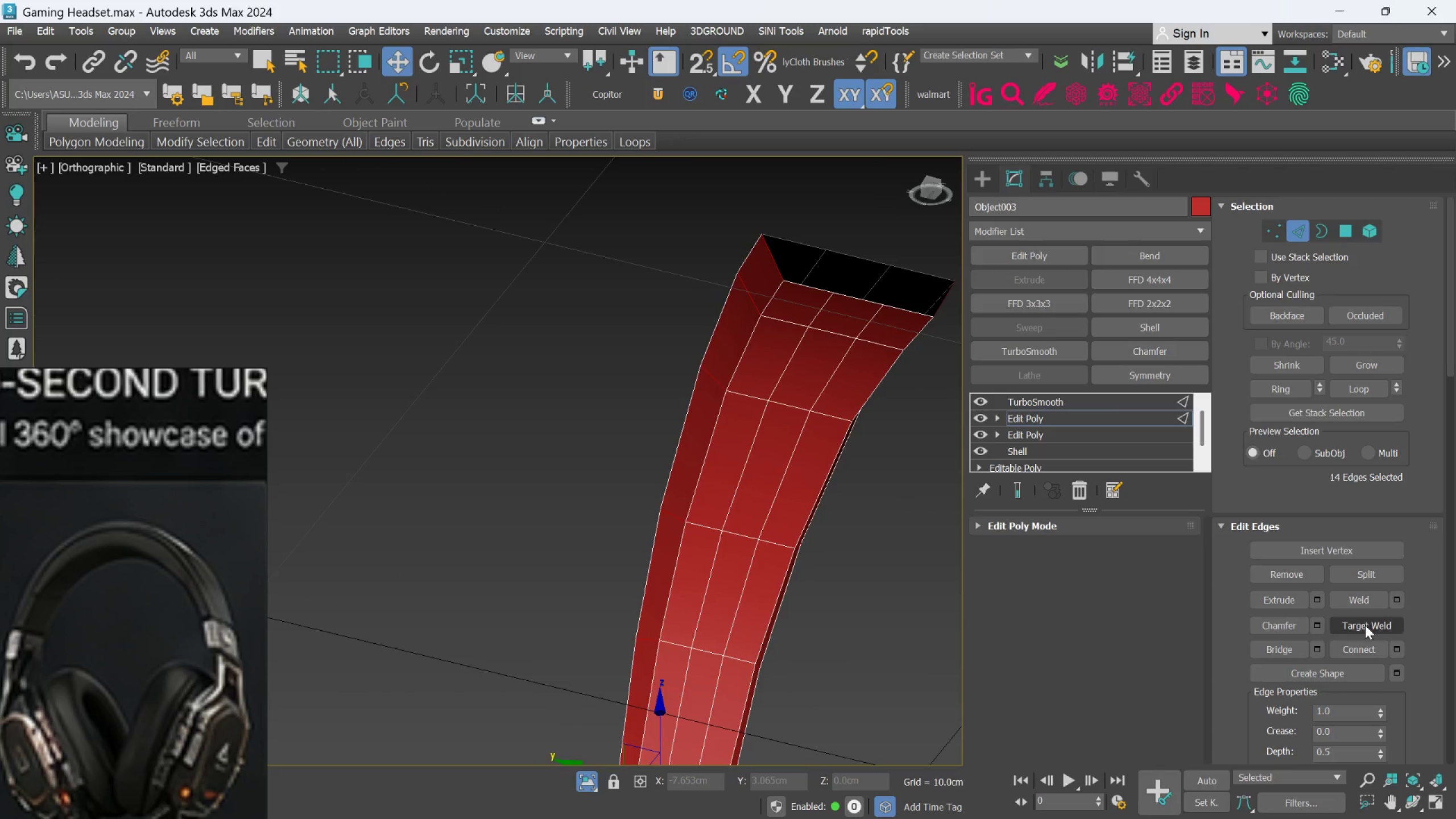 
mouse_move([1400, 661])
 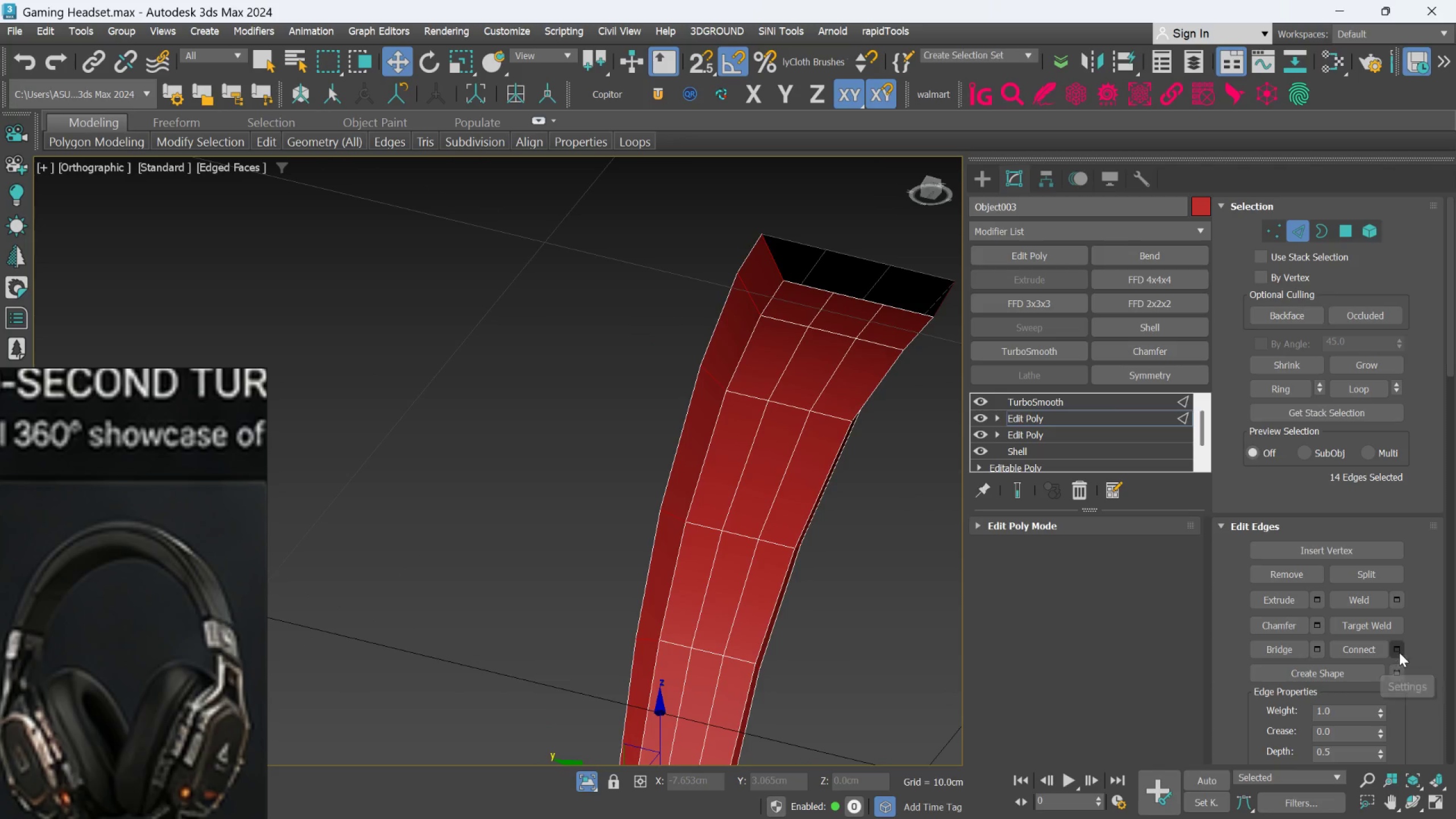 
left_click([1399, 652])
 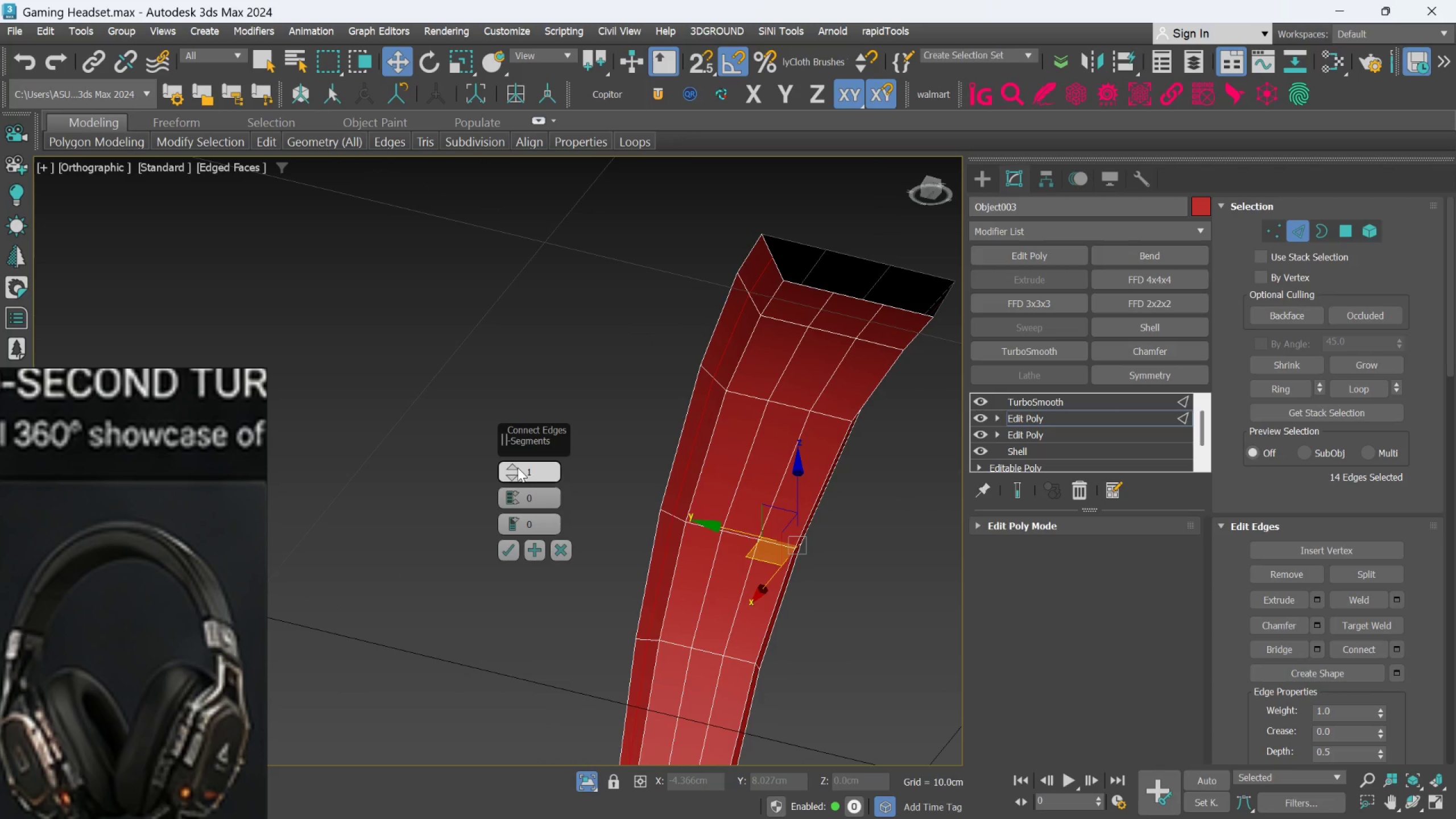 
left_click([514, 464])
 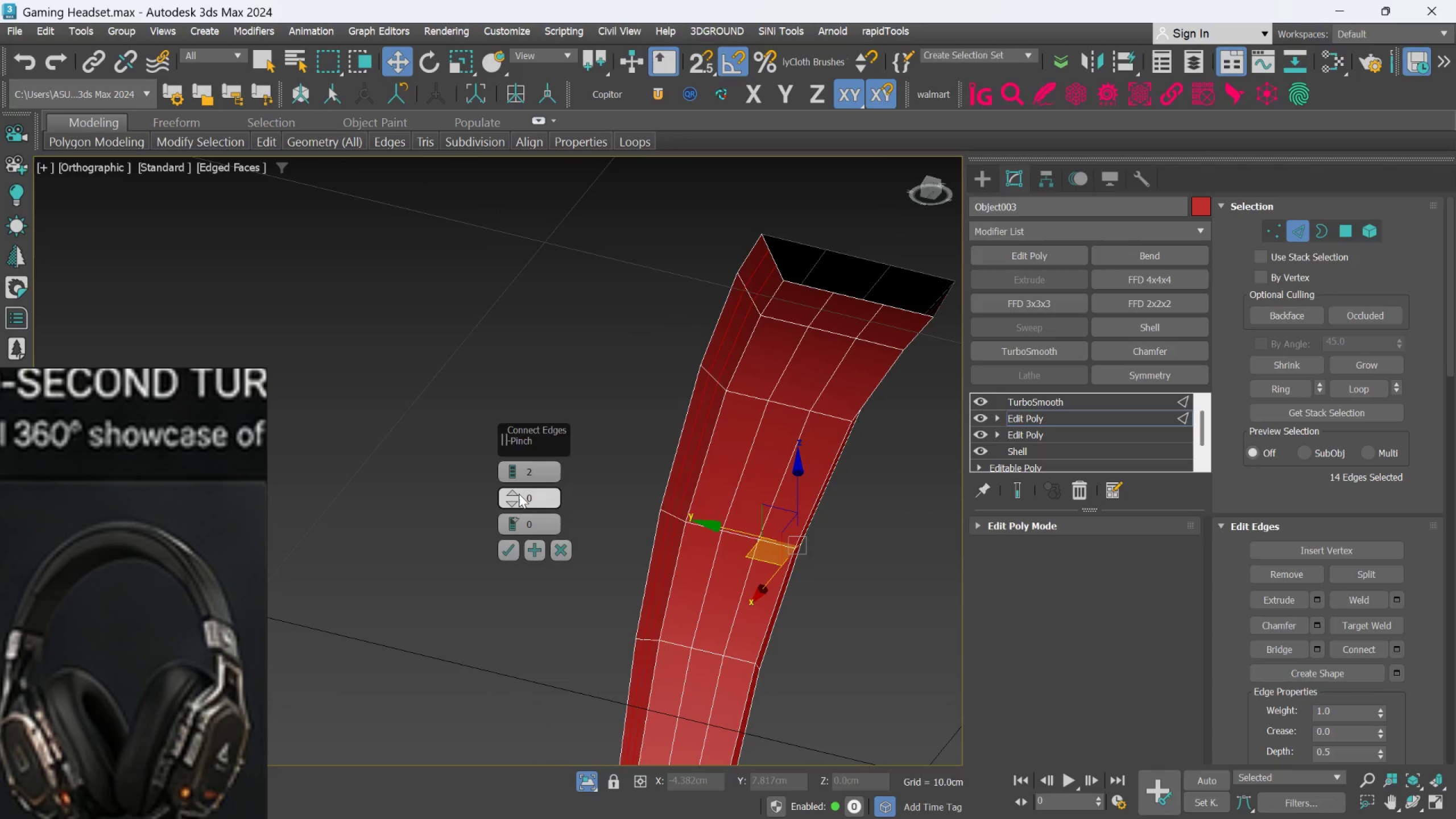 
left_click_drag(start_coordinate=[516, 494], to_coordinate=[512, 402])
 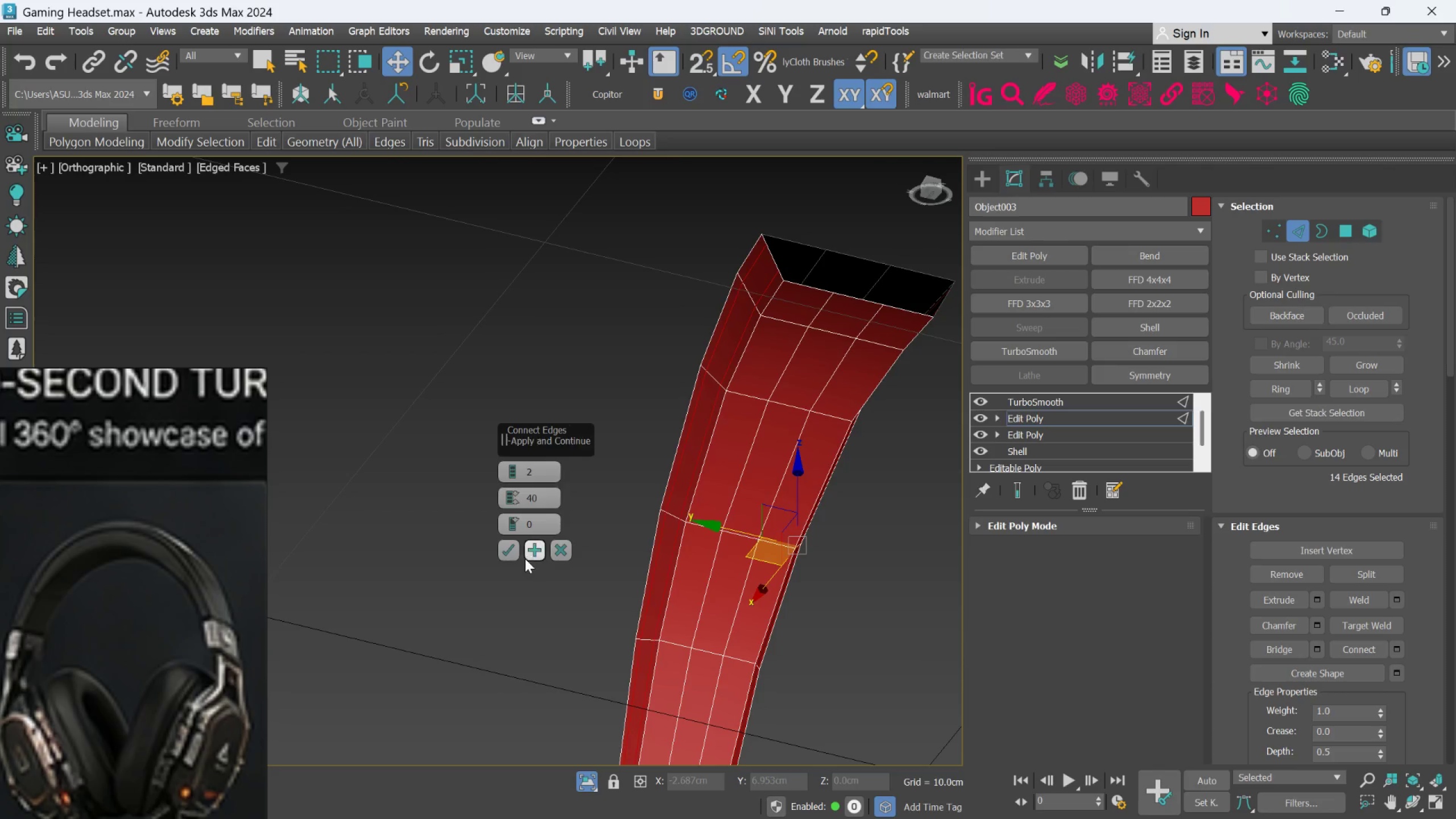 
left_click([516, 552])
 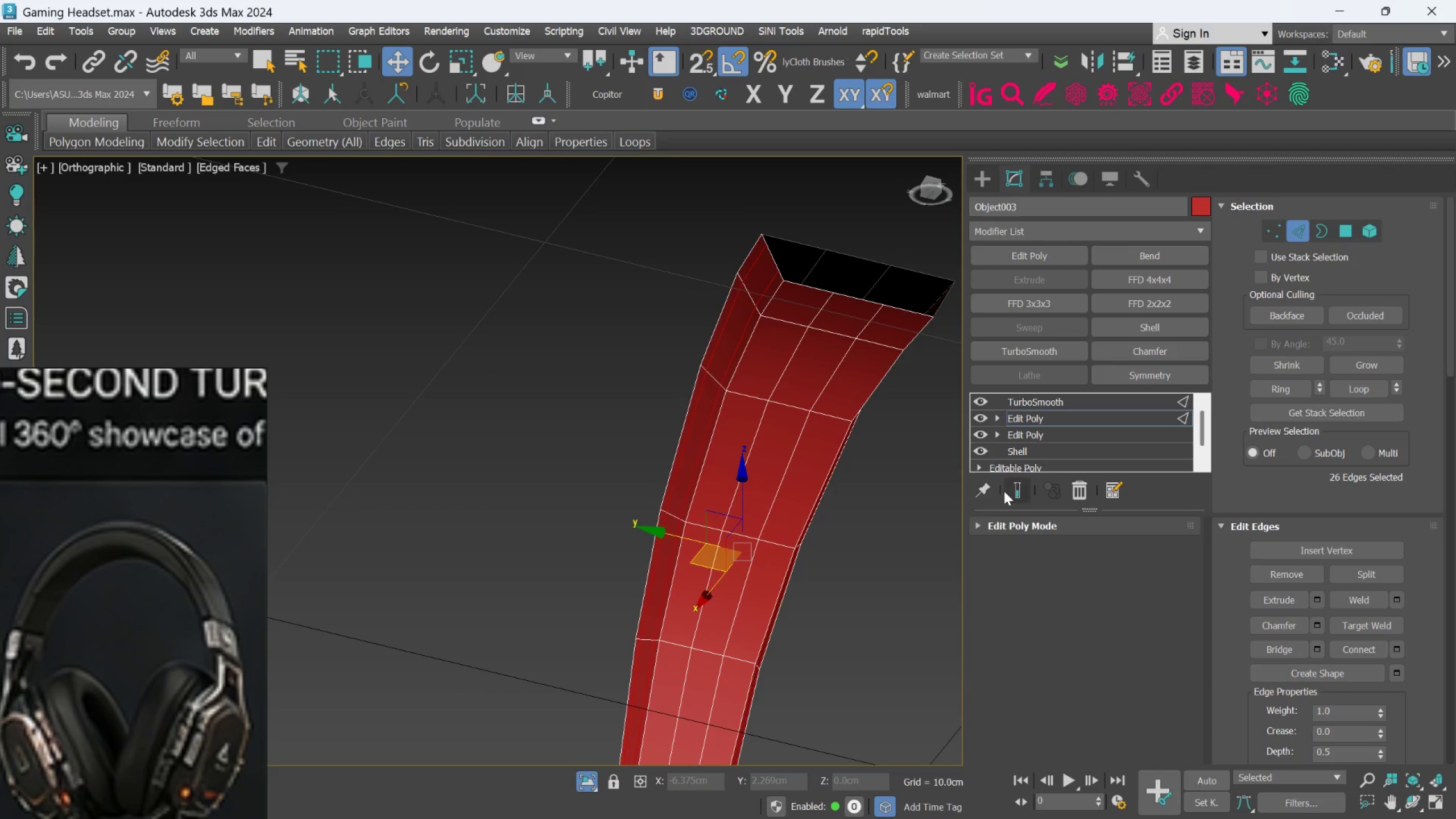 
left_click([1014, 490])
 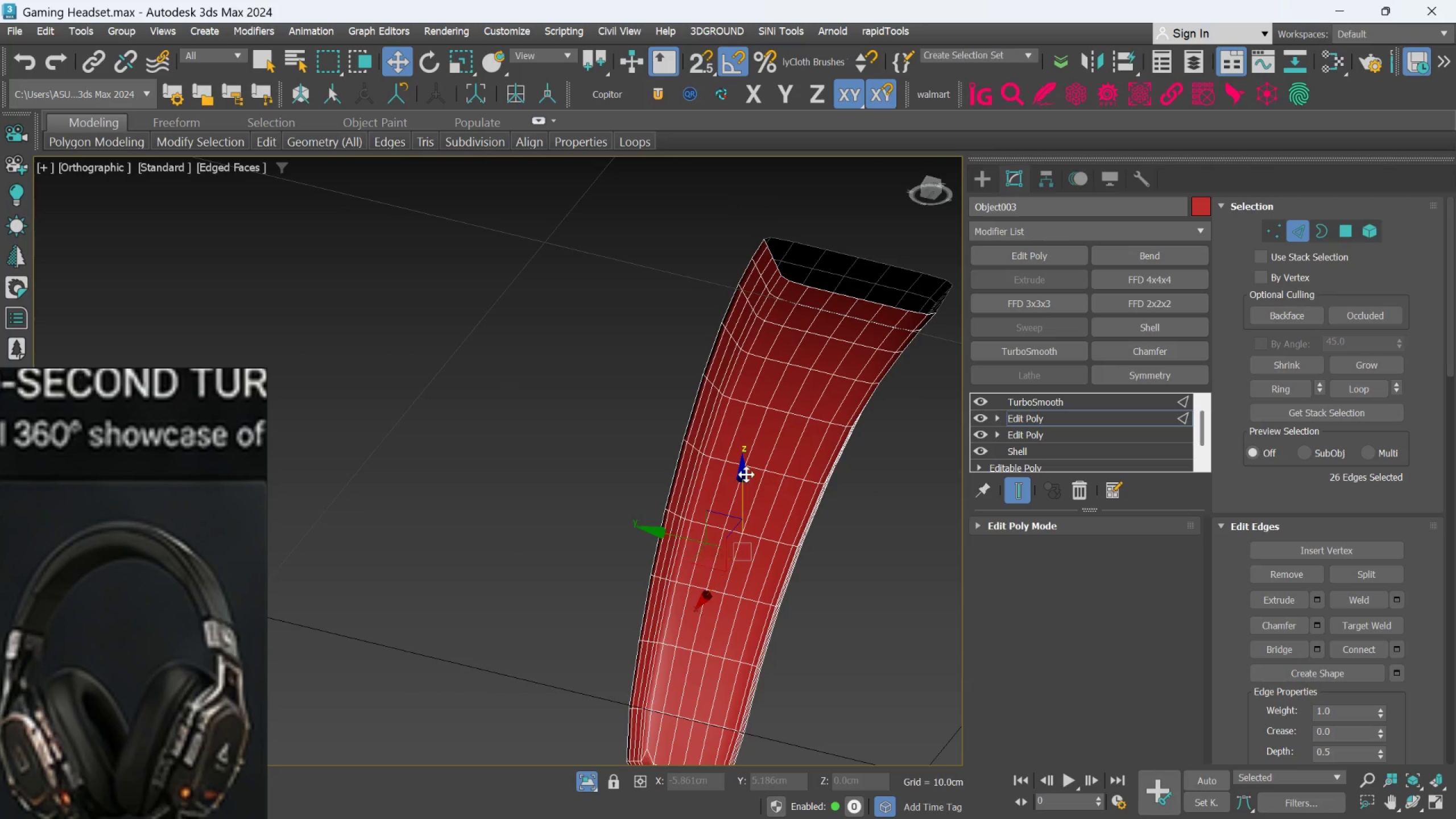 
scroll: coordinate [744, 481], scroll_direction: down, amount: 2.0
 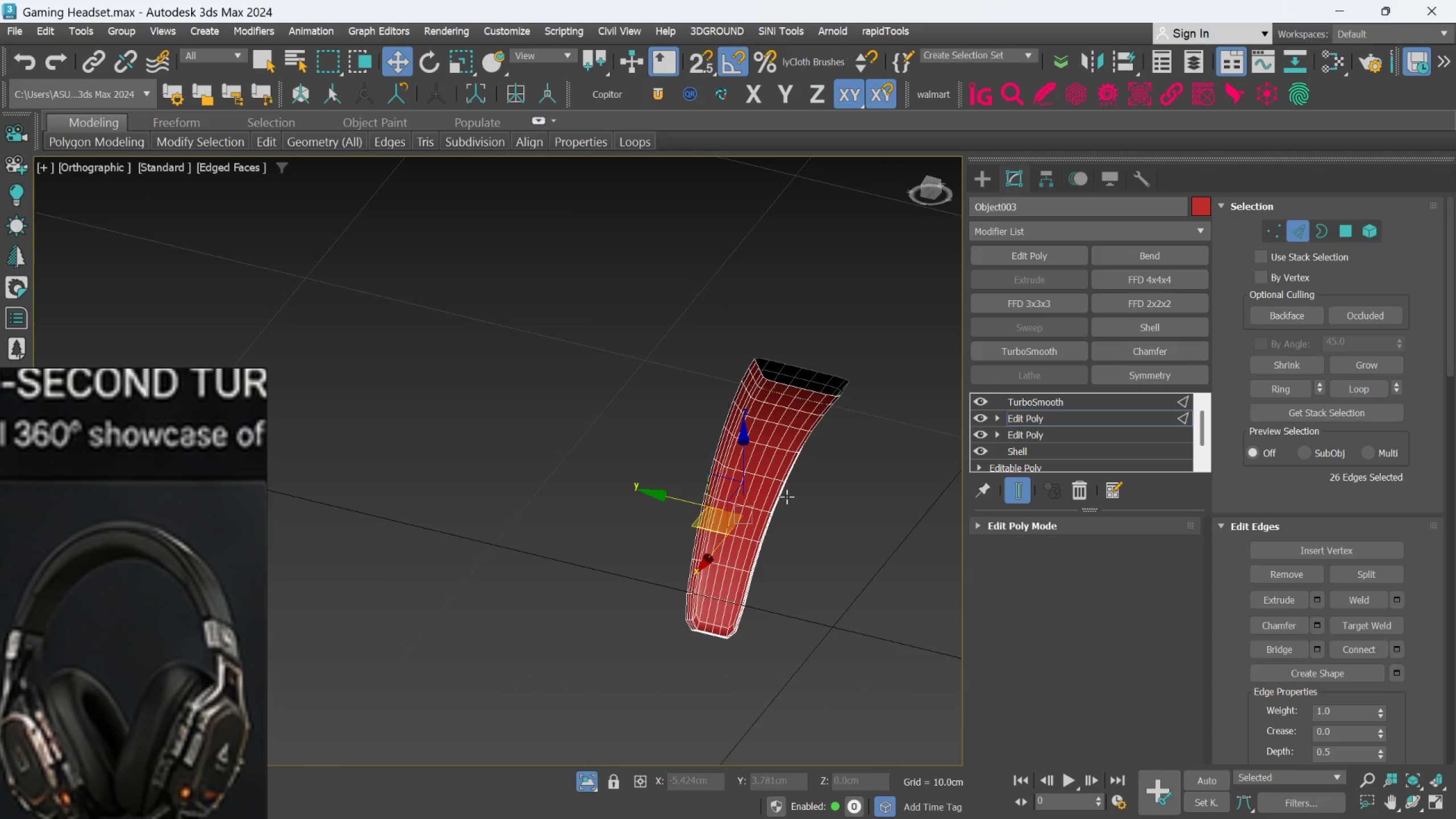 
hold_key(key=AltLeft, duration=0.73)
 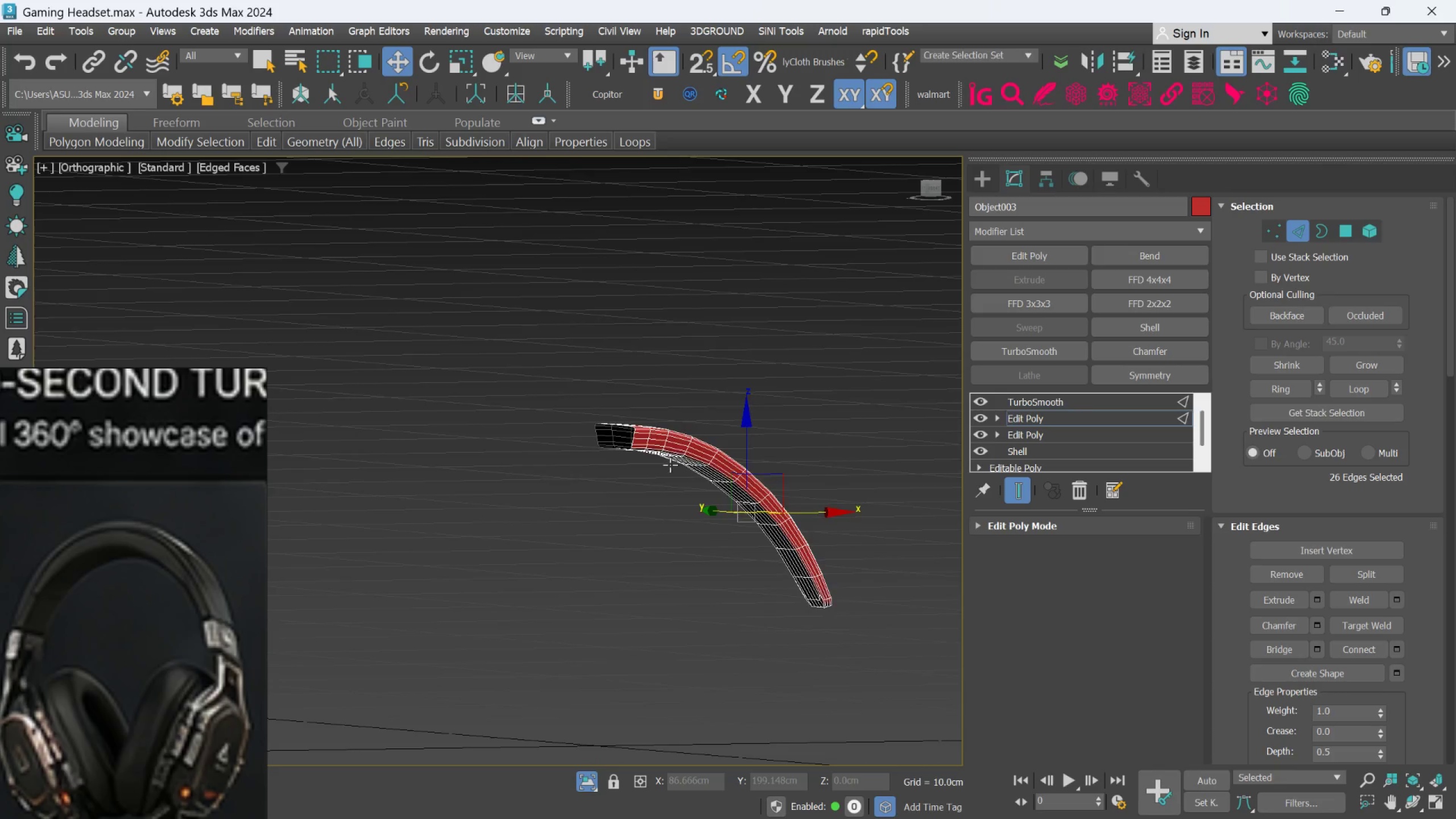 
scroll: coordinate [670, 462], scroll_direction: up, amount: 2.0
 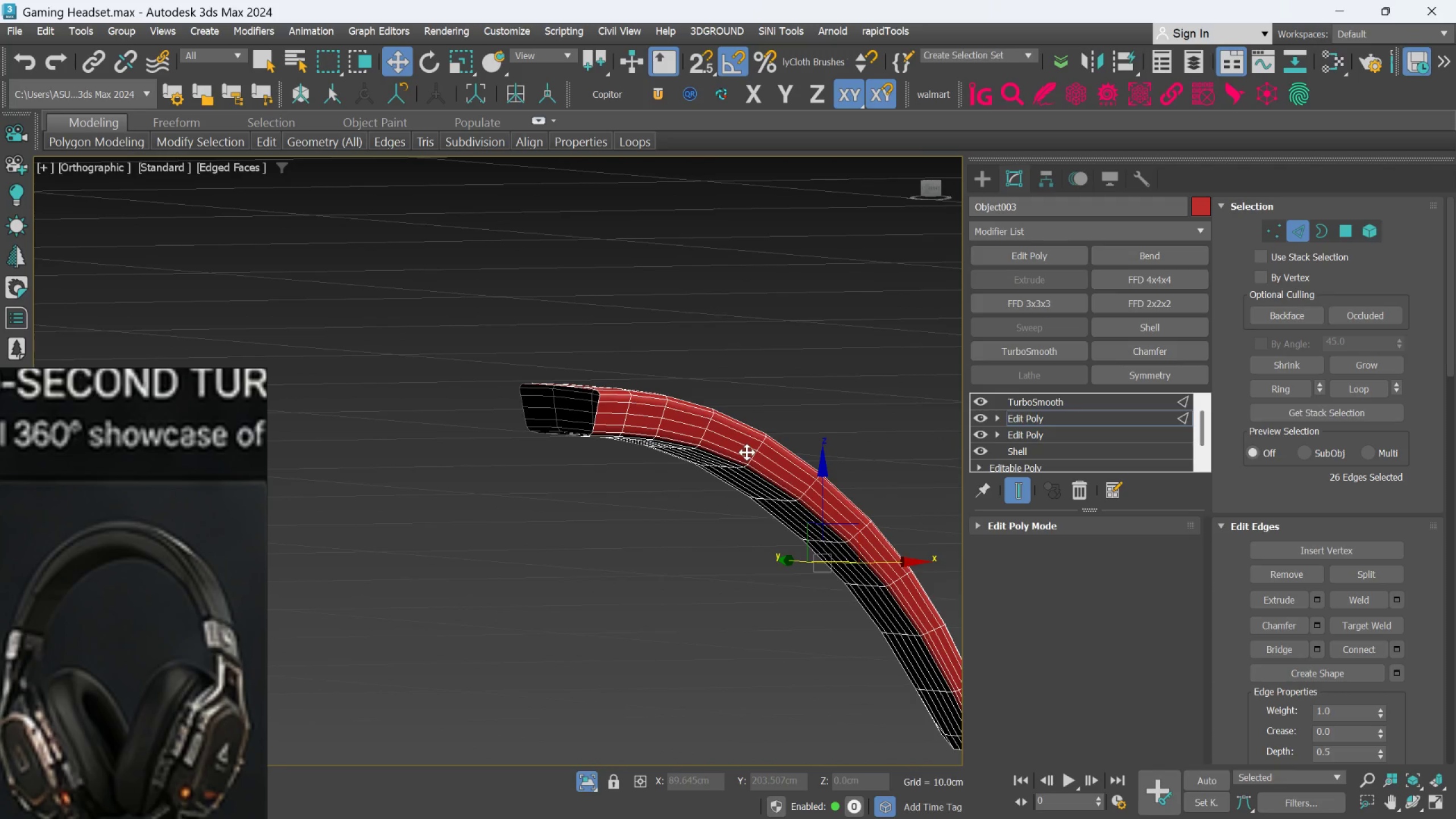 
type(44[F4])
 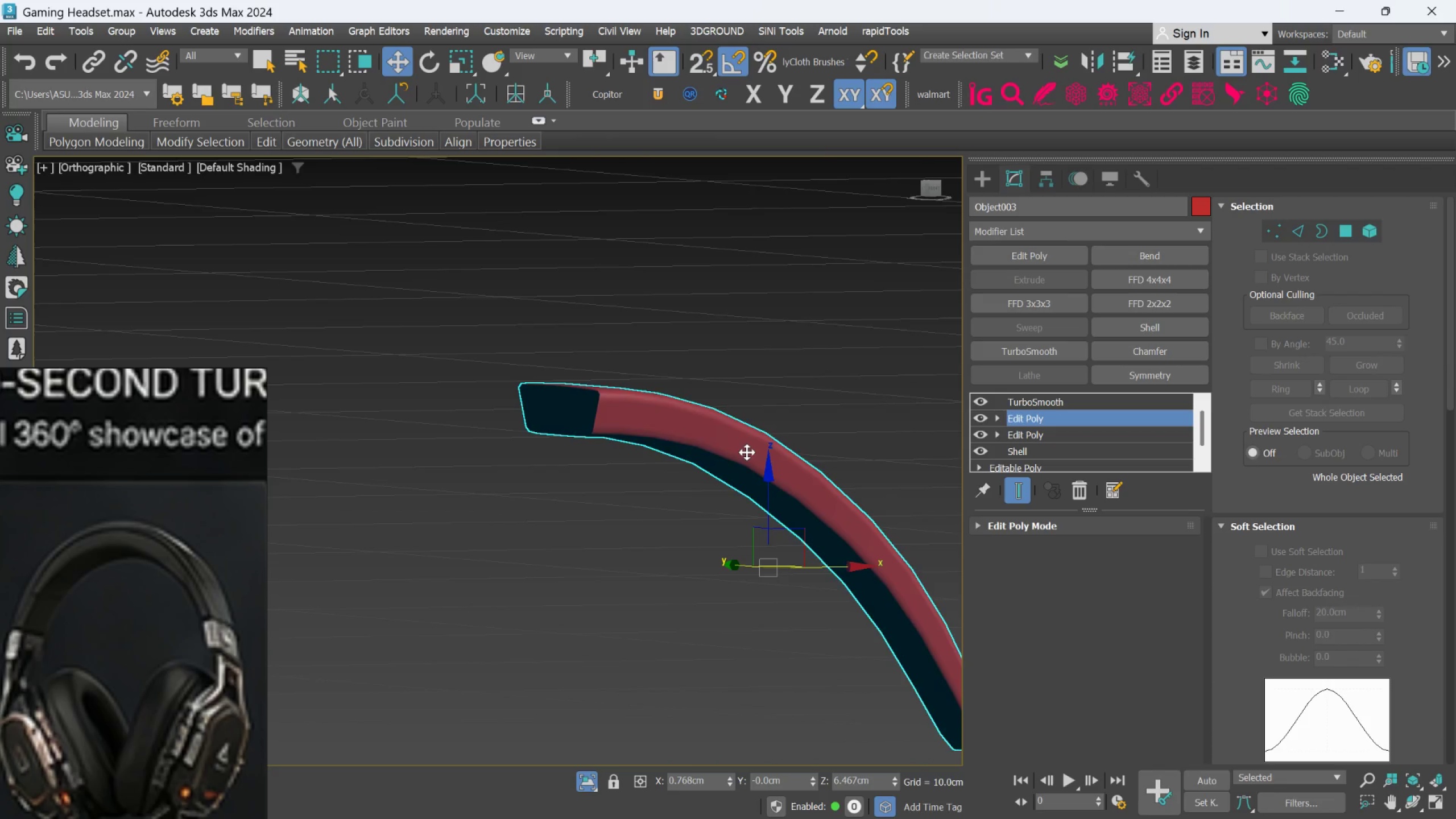 
scroll: coordinate [745, 454], scroll_direction: down, amount: 1.0
 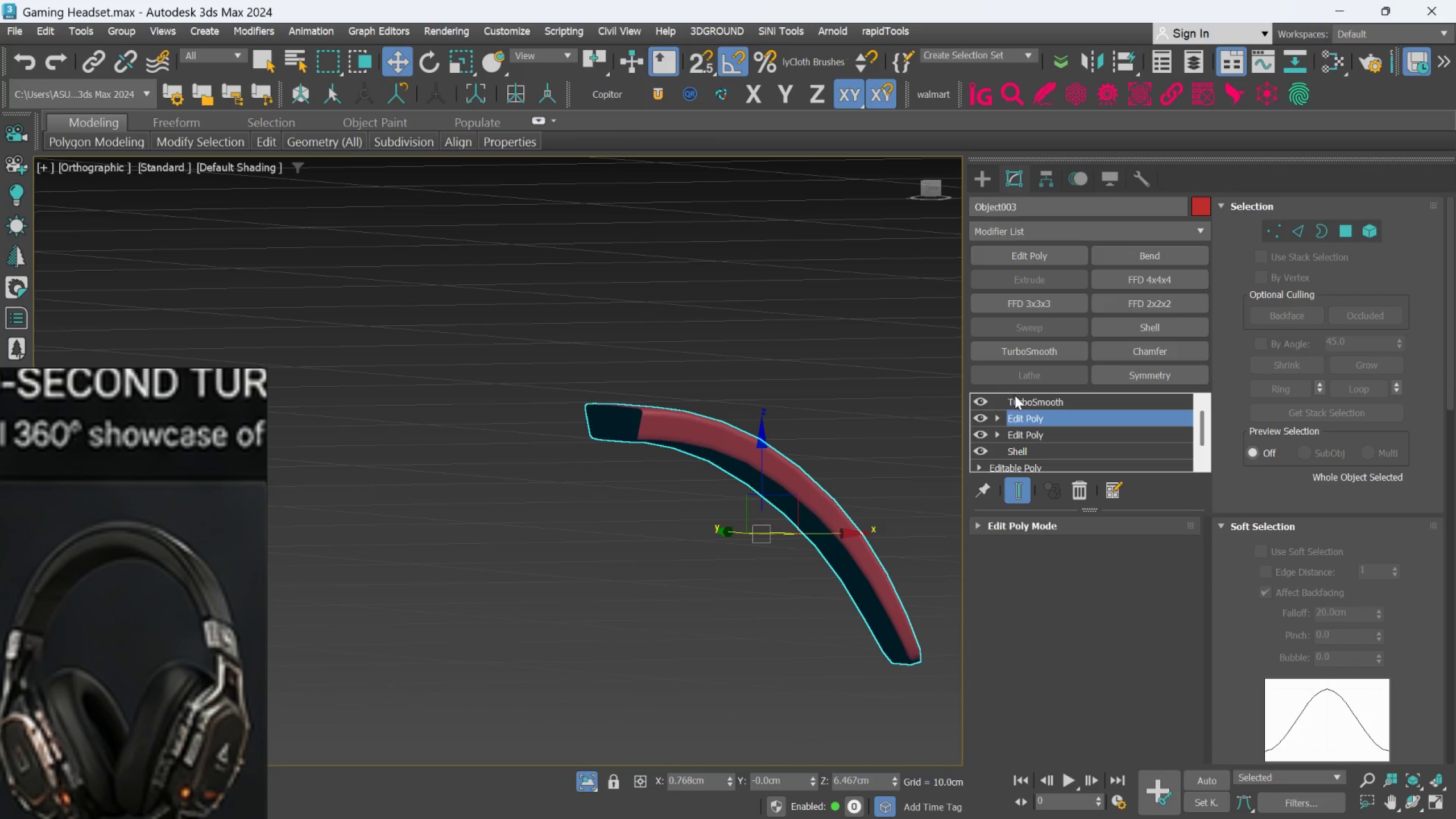 
left_click([1017, 402])
 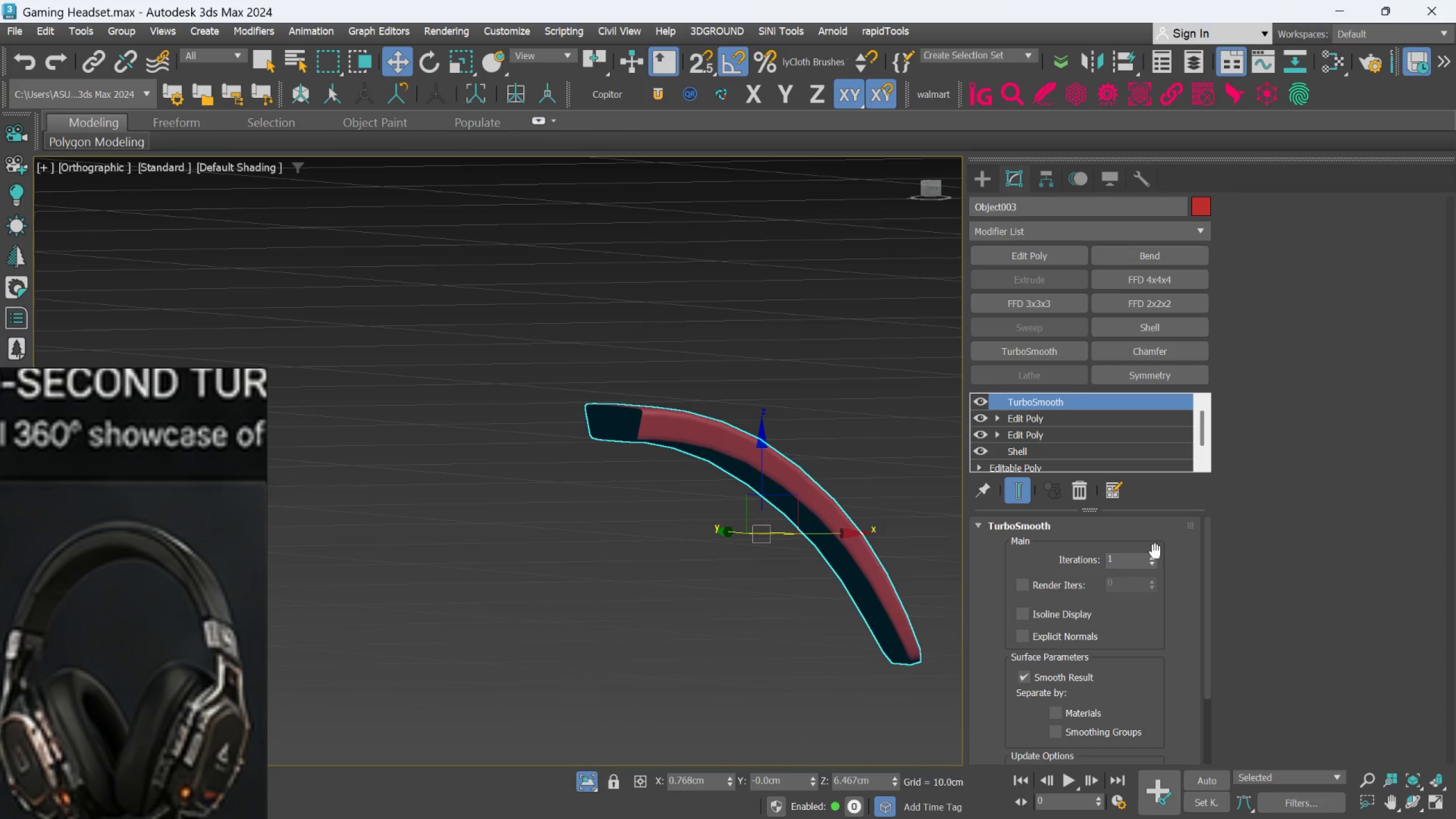 
left_click([1157, 556])
 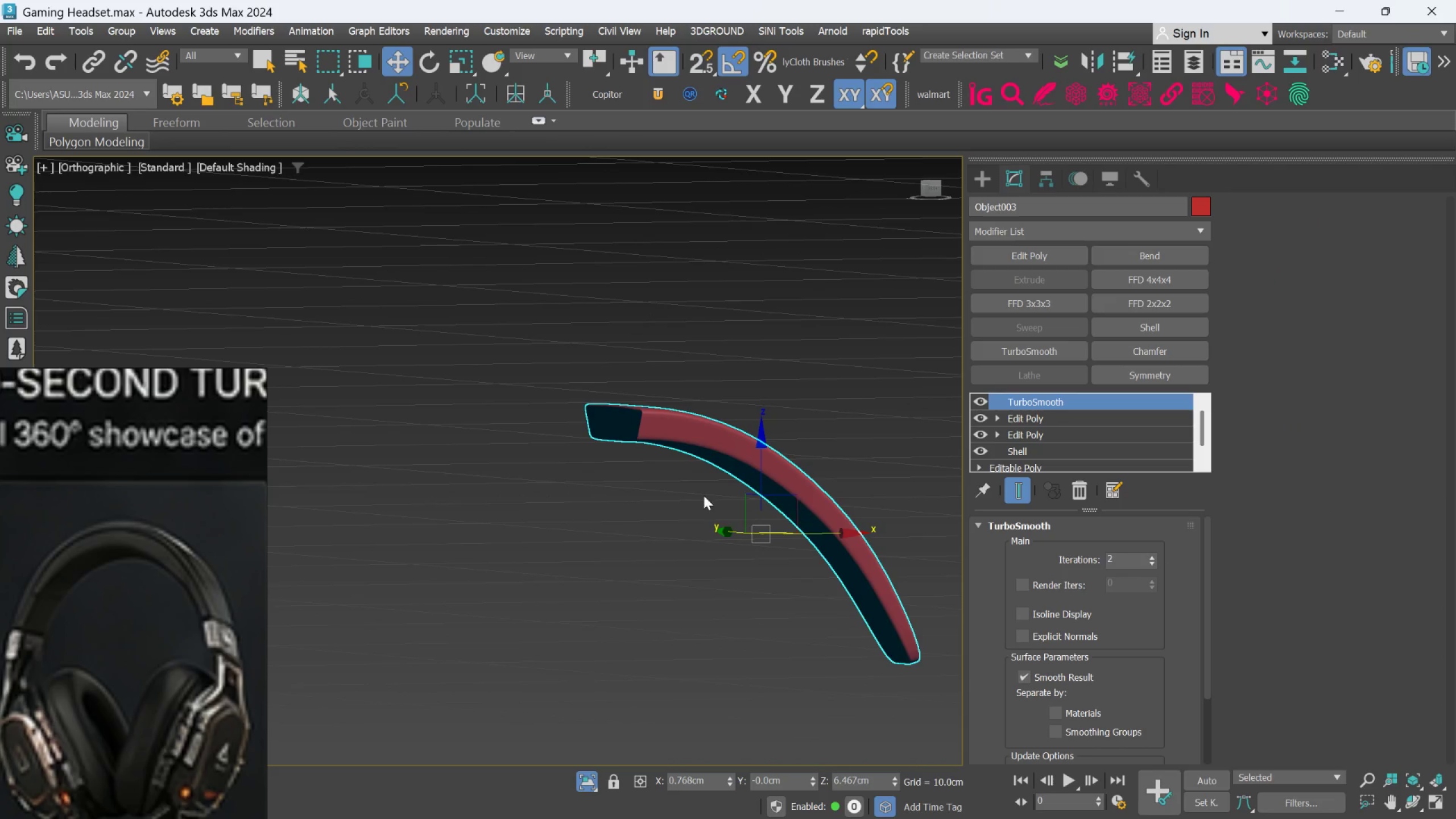 
hold_key(key=AltLeft, duration=1.5)
 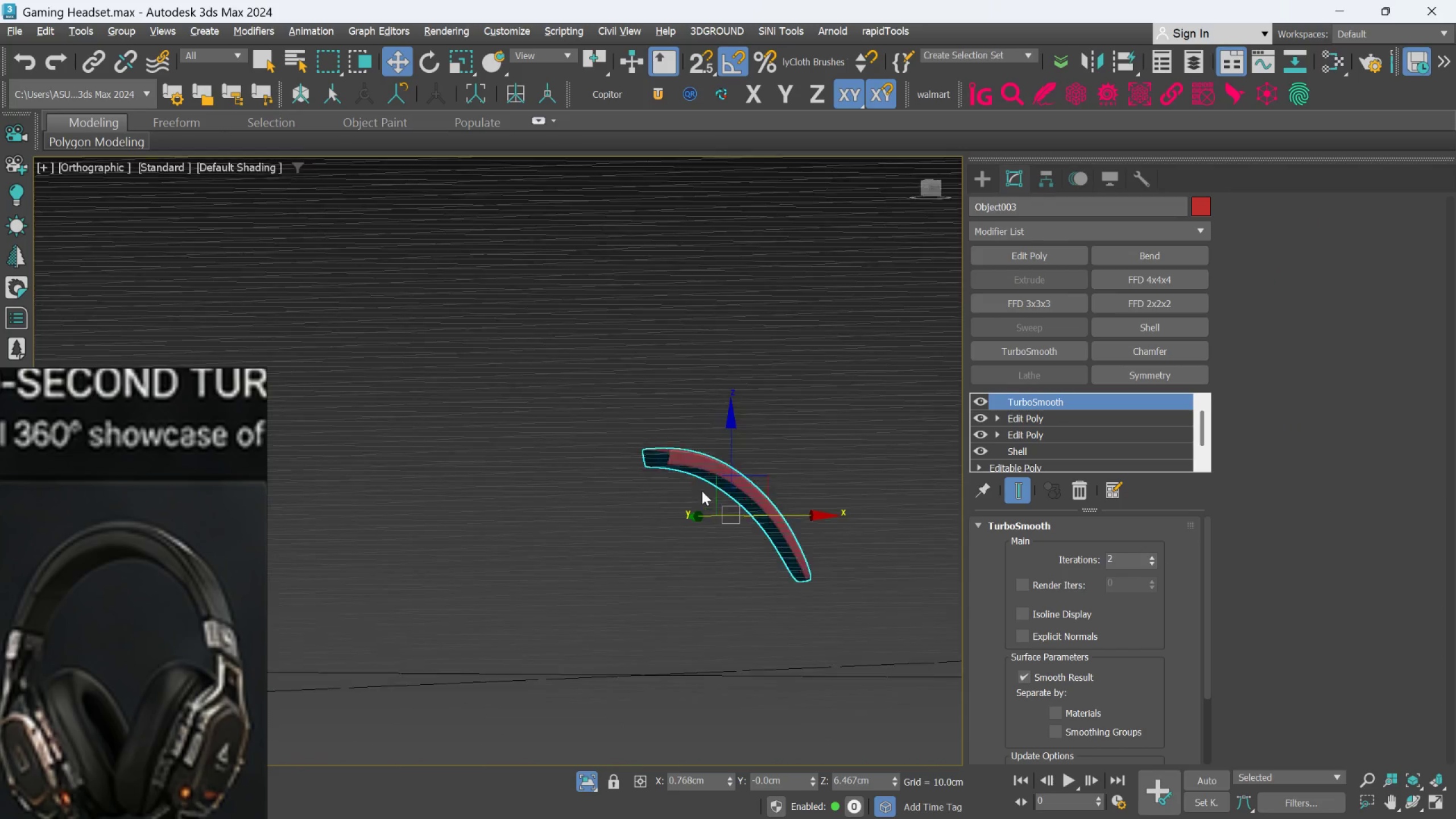 
scroll: coordinate [700, 495], scroll_direction: down, amount: 2.0
 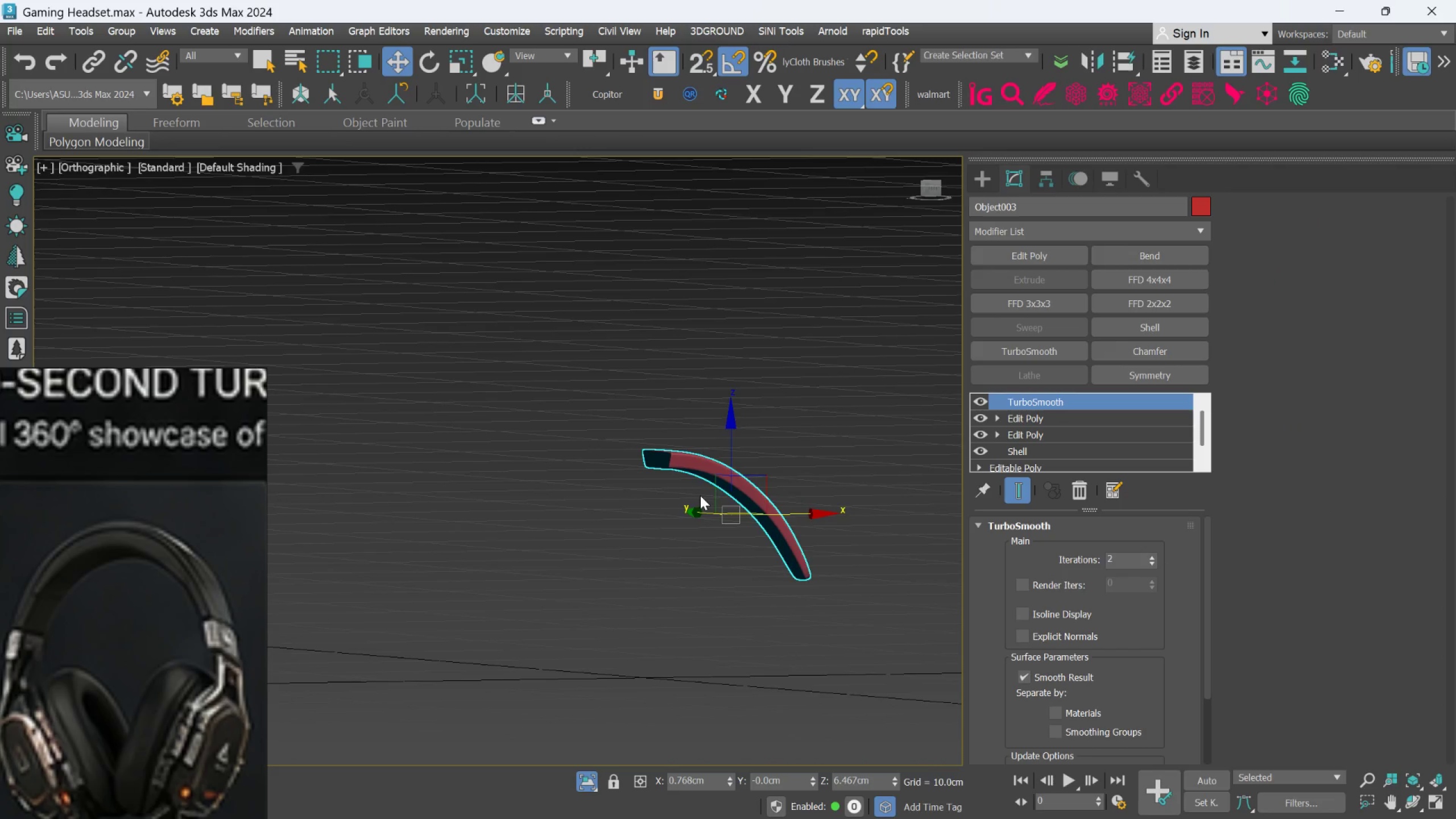 
hold_key(key=AltLeft, duration=0.75)
 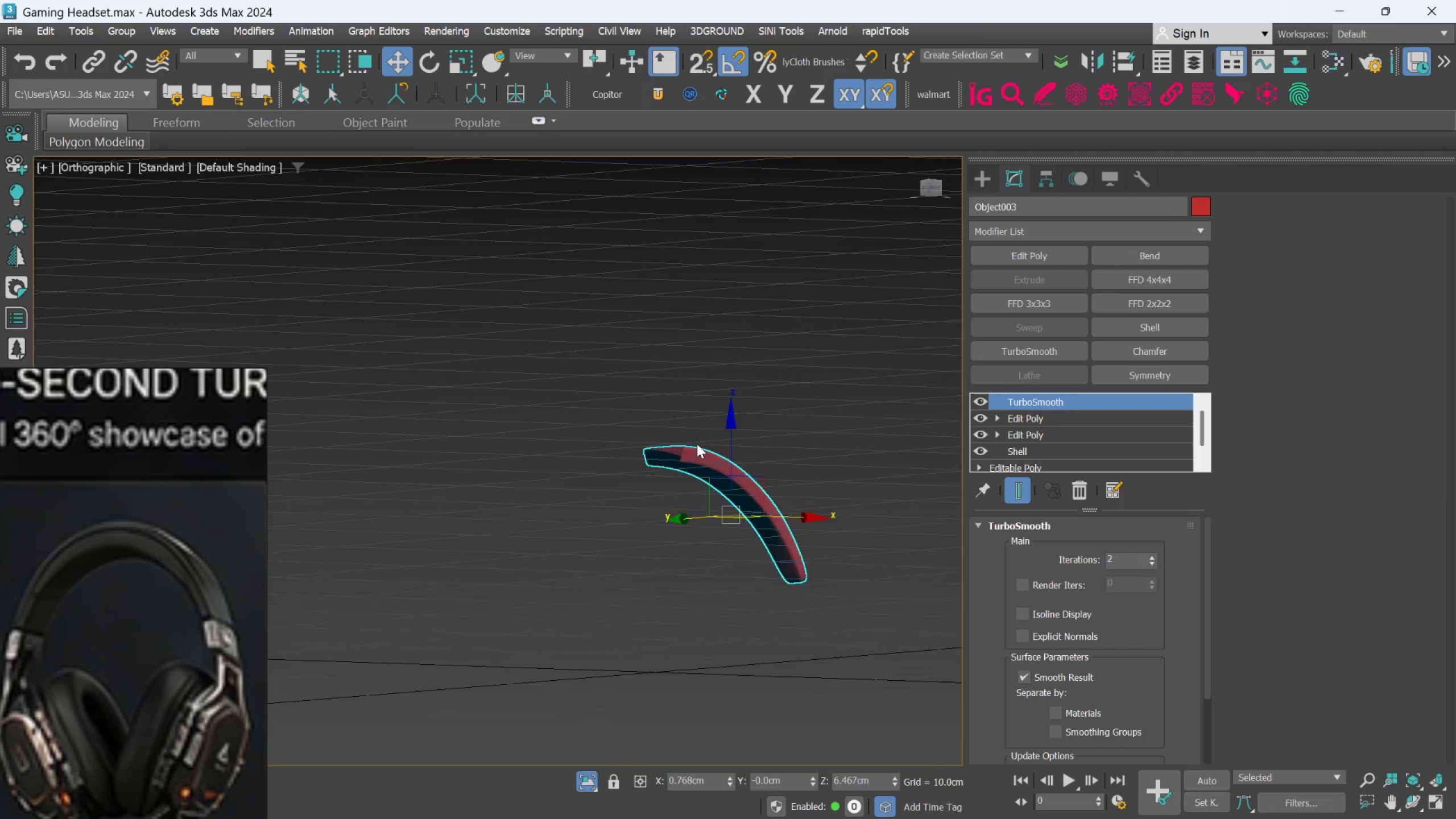 
scroll: coordinate [697, 444], scroll_direction: up, amount: 2.0
 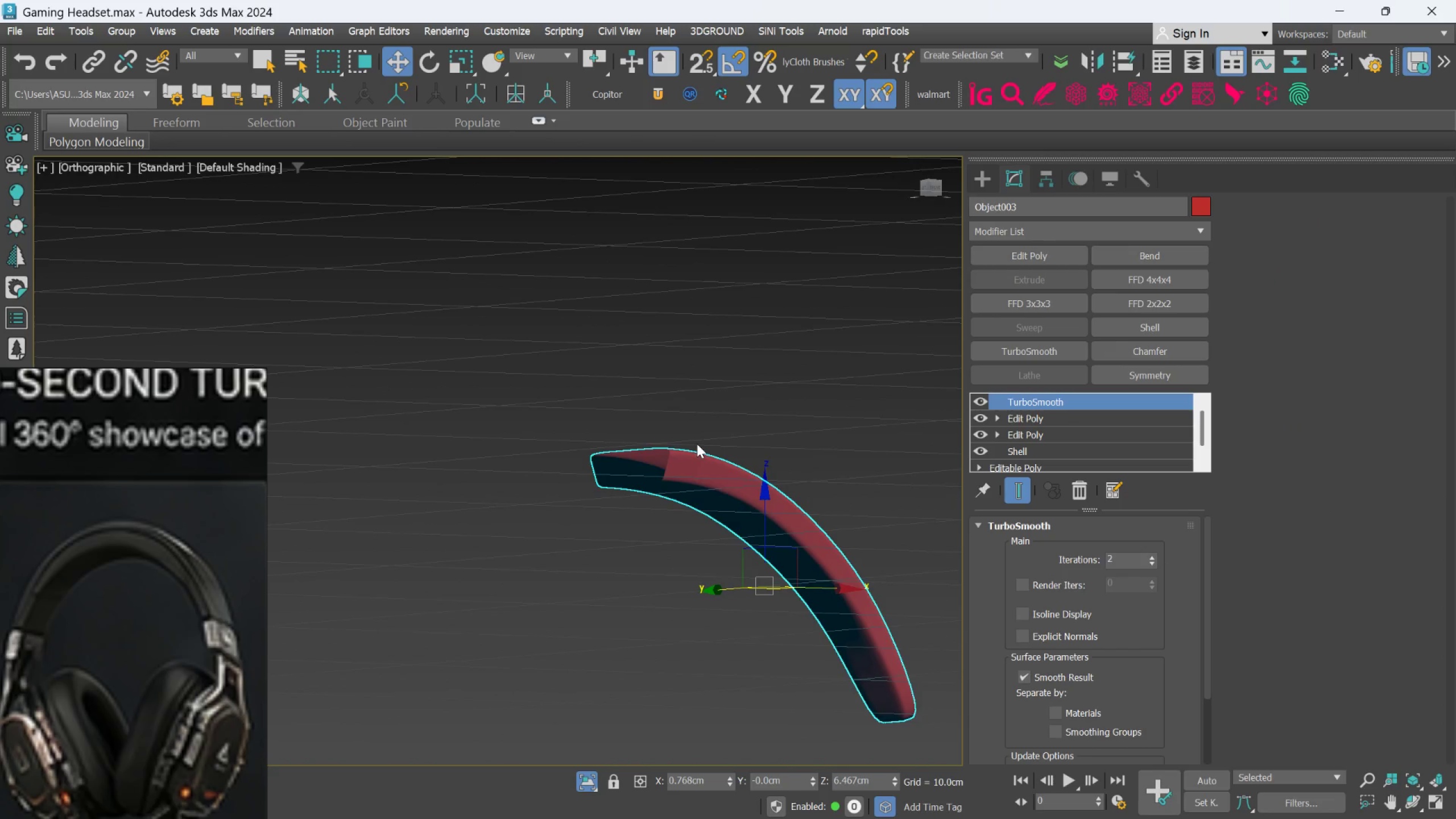 
hold_key(key=AltLeft, duration=0.48)
 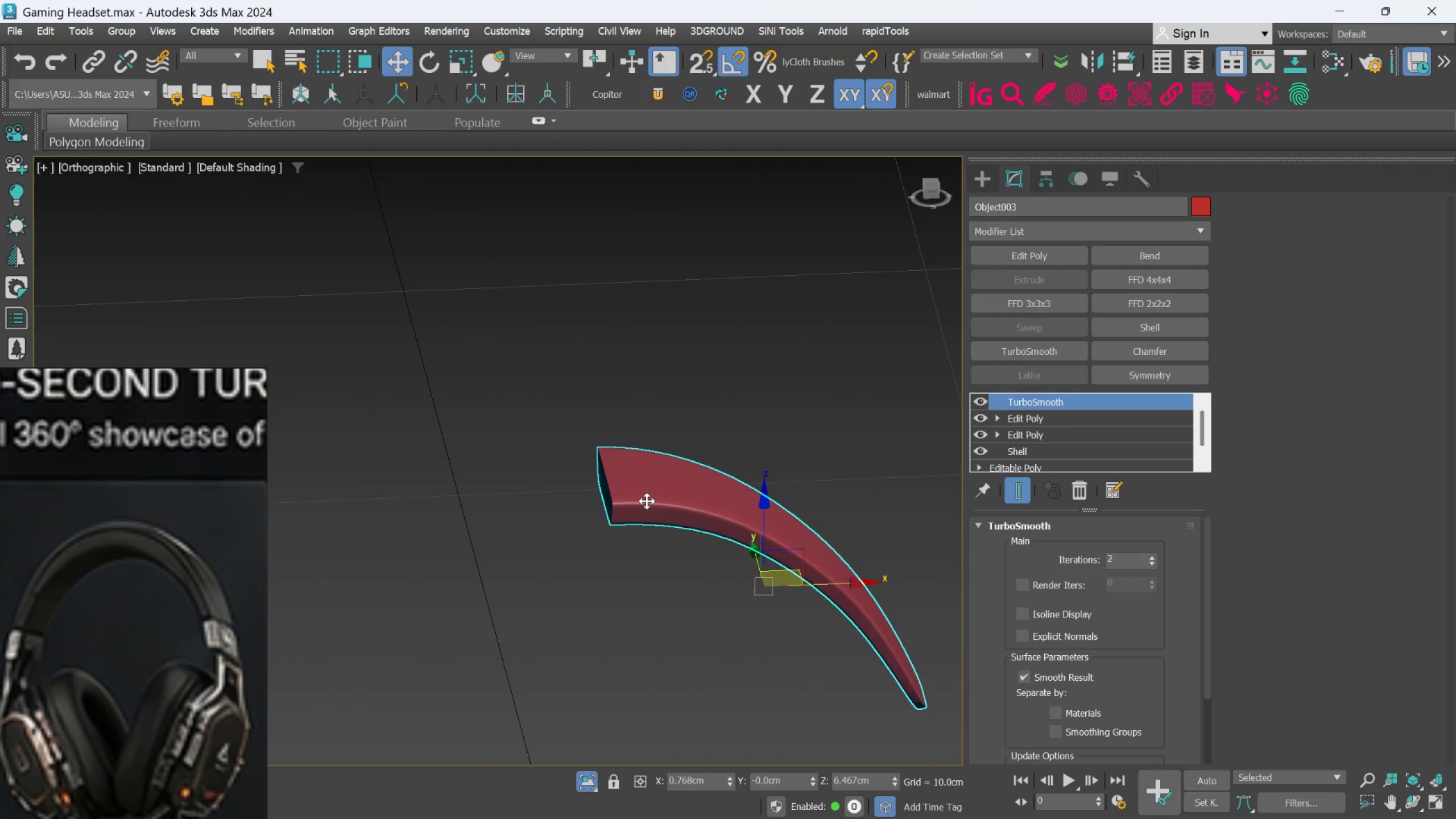 
hold_key(key=AltLeft, duration=0.78)
 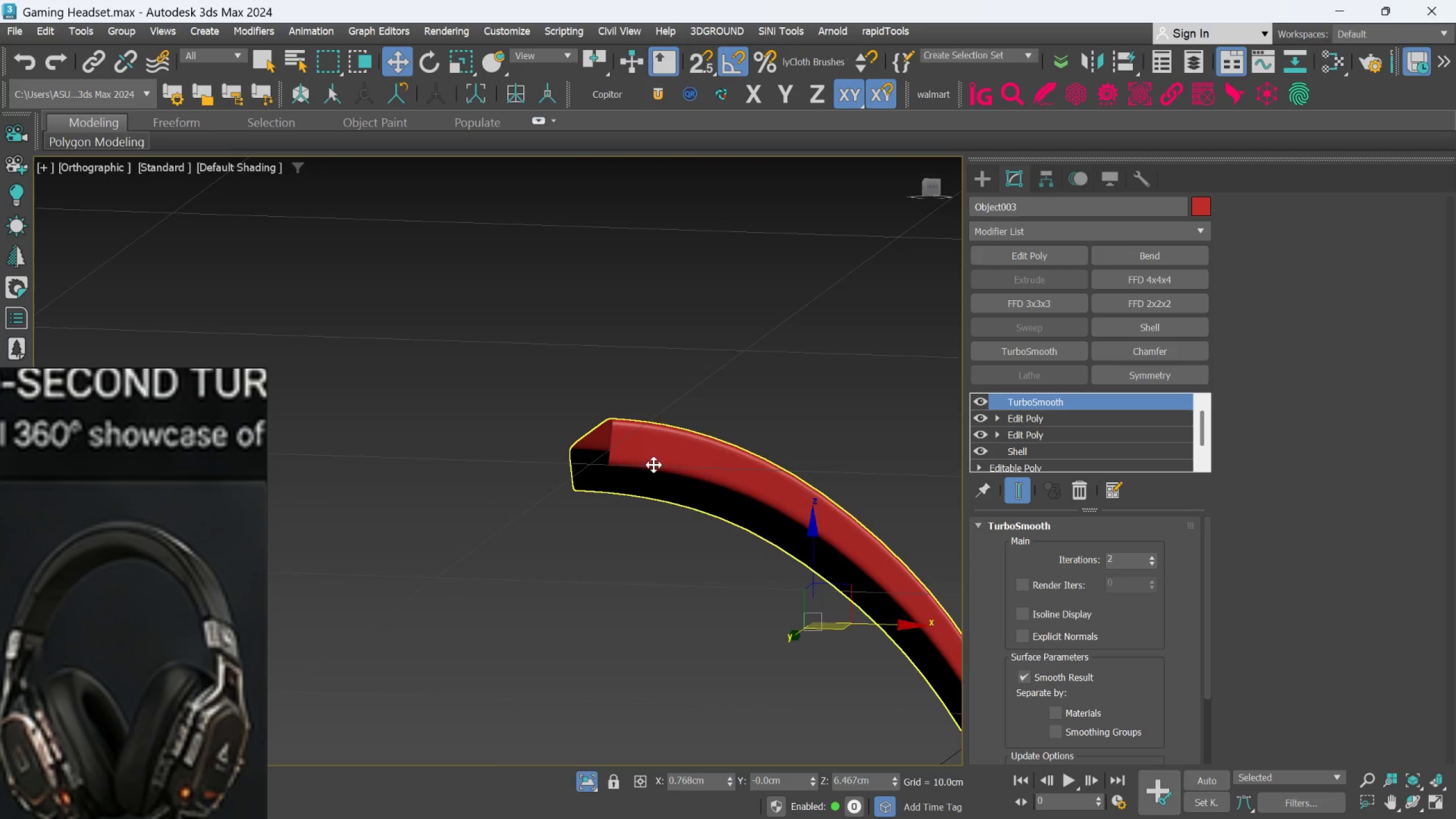 
scroll: coordinate [647, 501], scroll_direction: up, amount: 1.0
 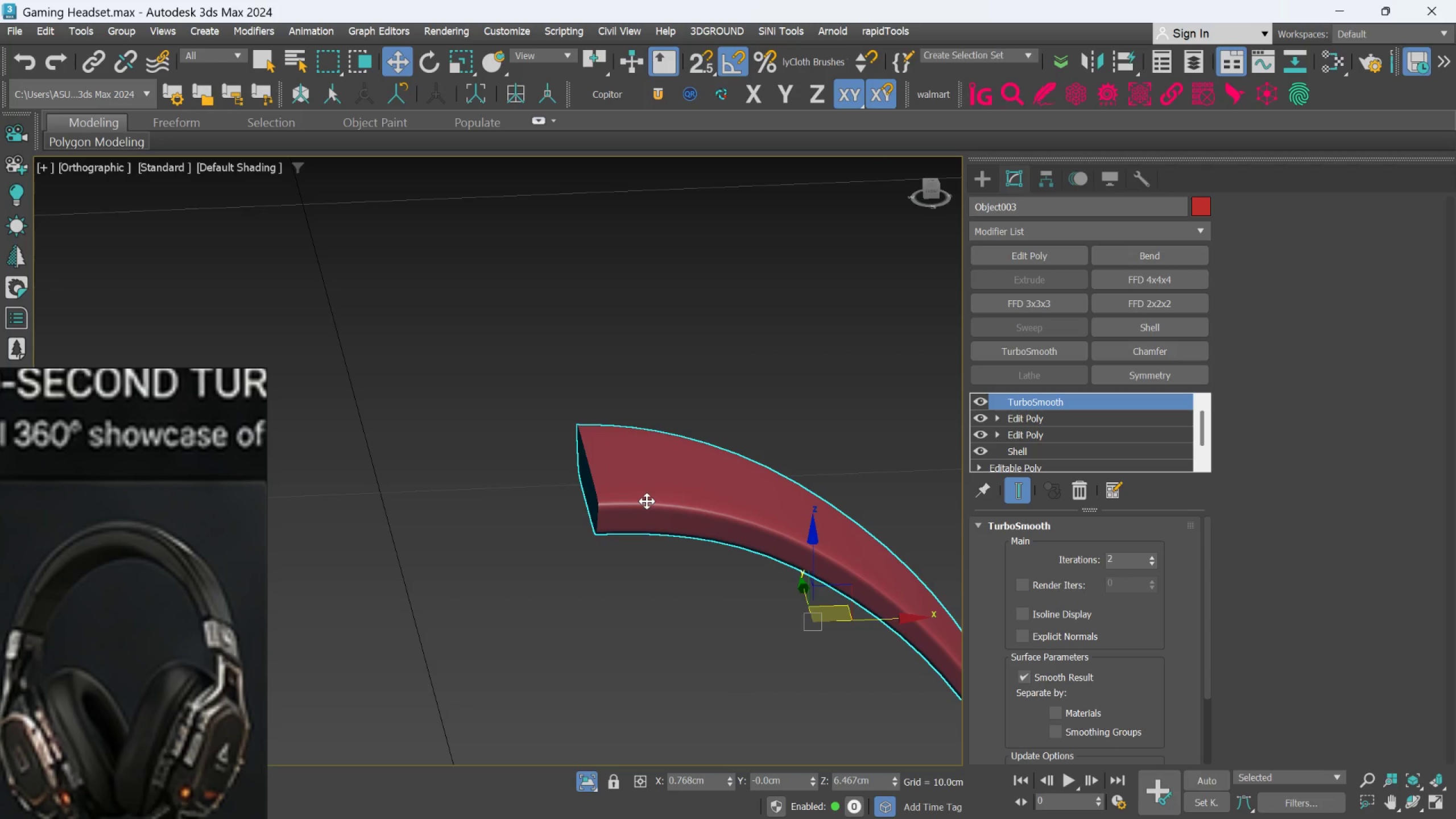 
hold_key(key=AltLeft, duration=0.44)
 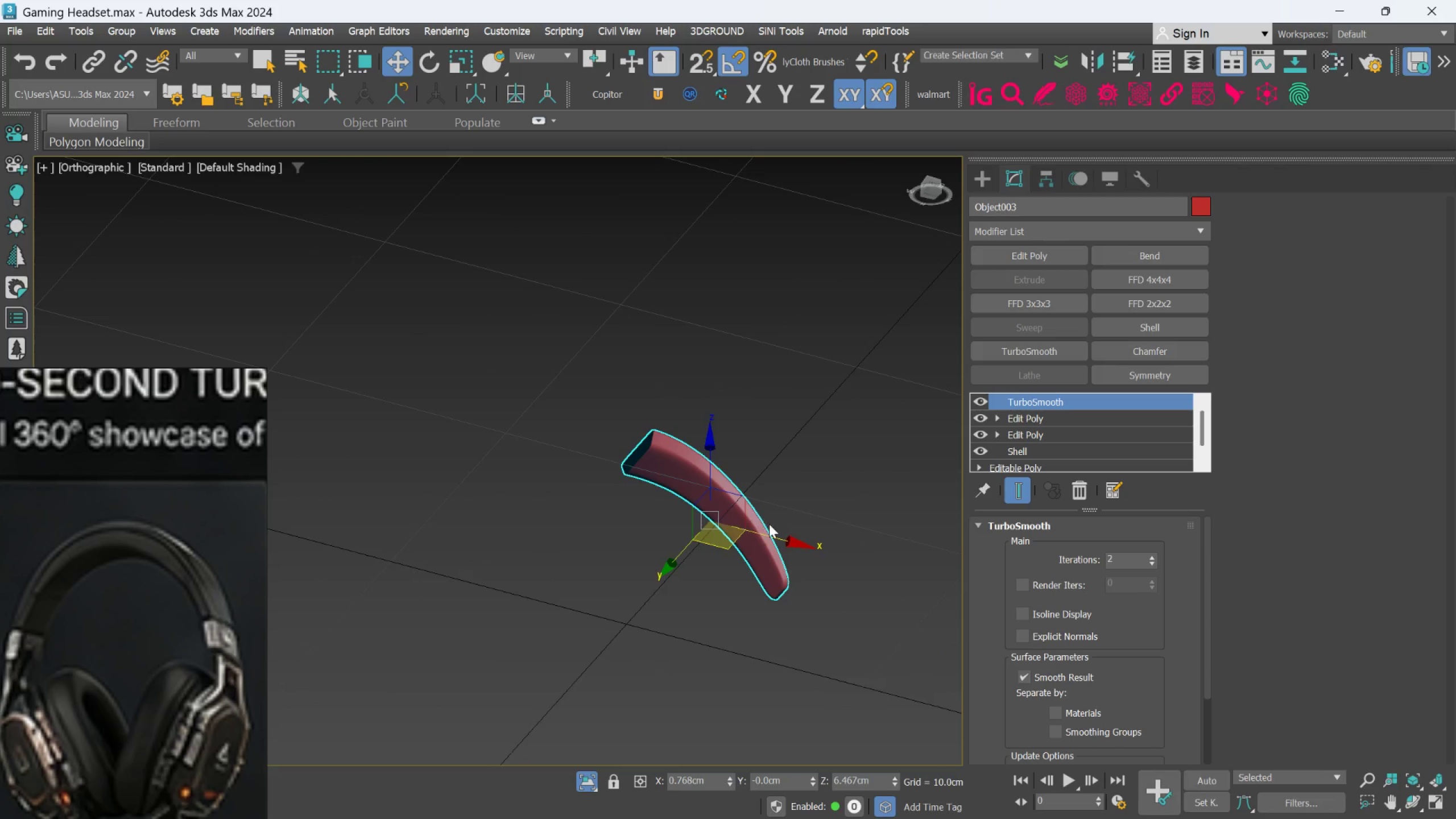 
scroll: coordinate [653, 465], scroll_direction: down, amount: 3.0
 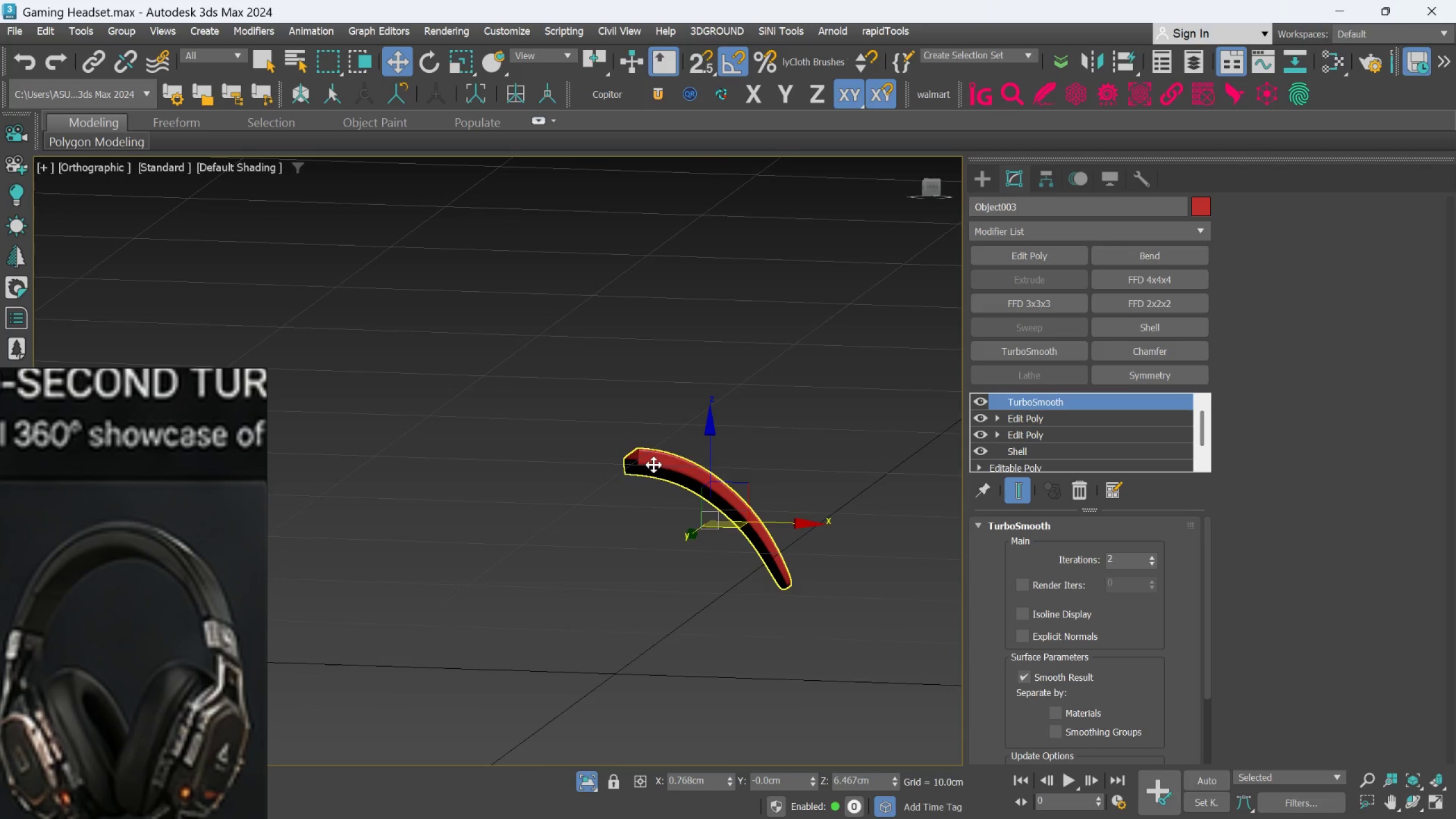 
scroll: coordinate [769, 524], scroll_direction: up, amount: 2.0
 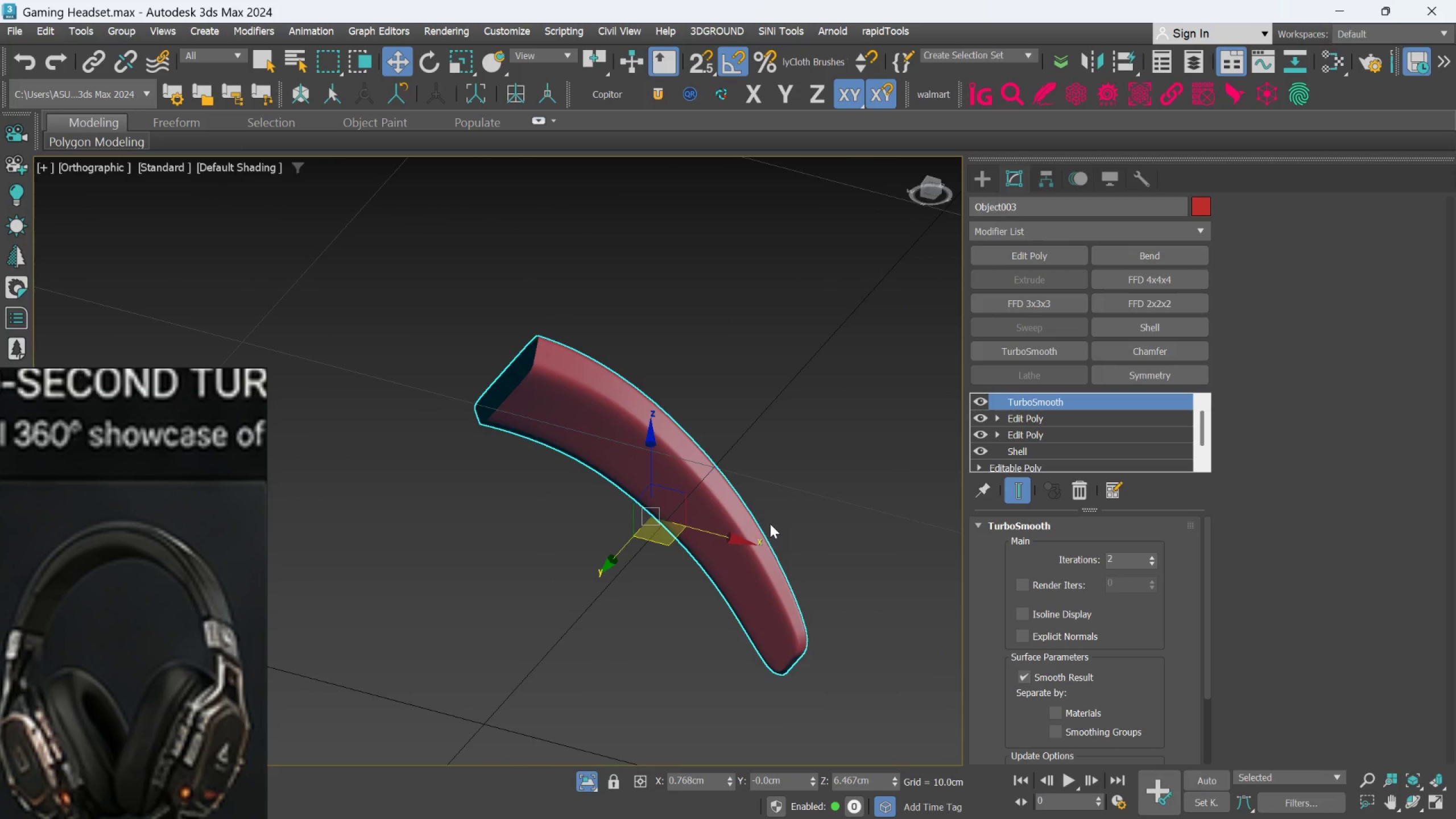 
hold_key(key=AltLeft, duration=0.72)
 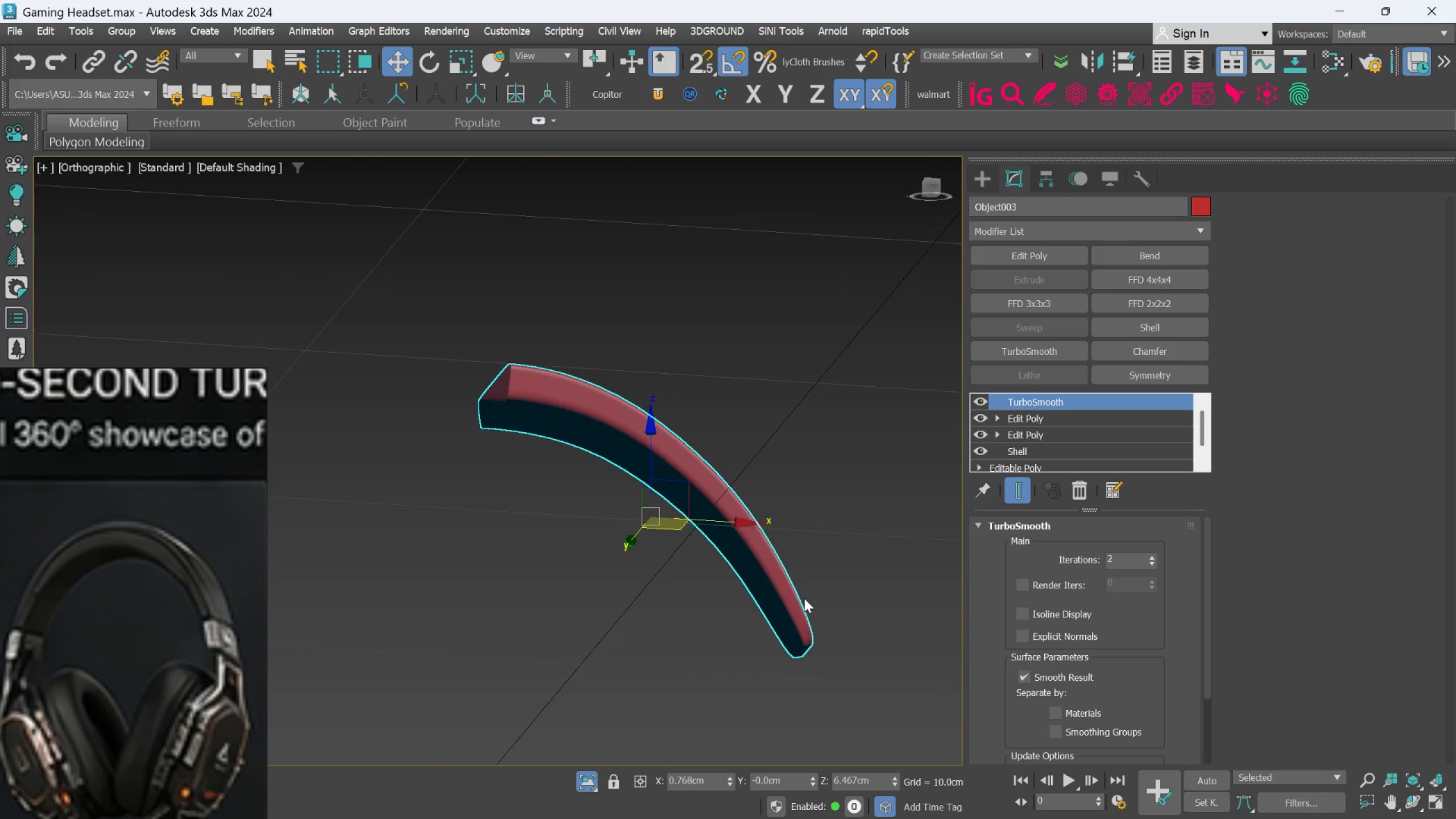 
scroll: coordinate [804, 598], scroll_direction: up, amount: 2.0
 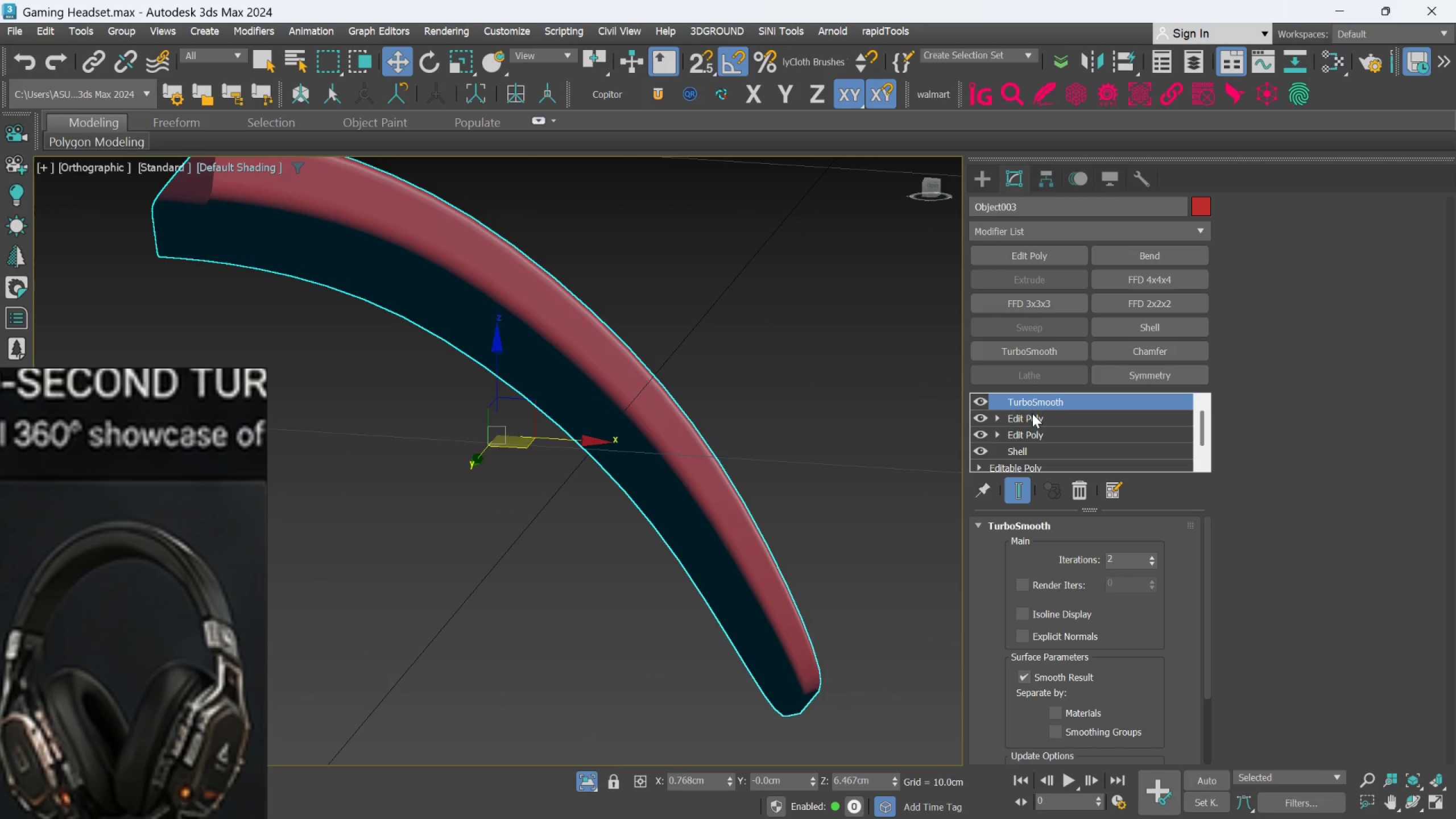 
left_click([1032, 413])
 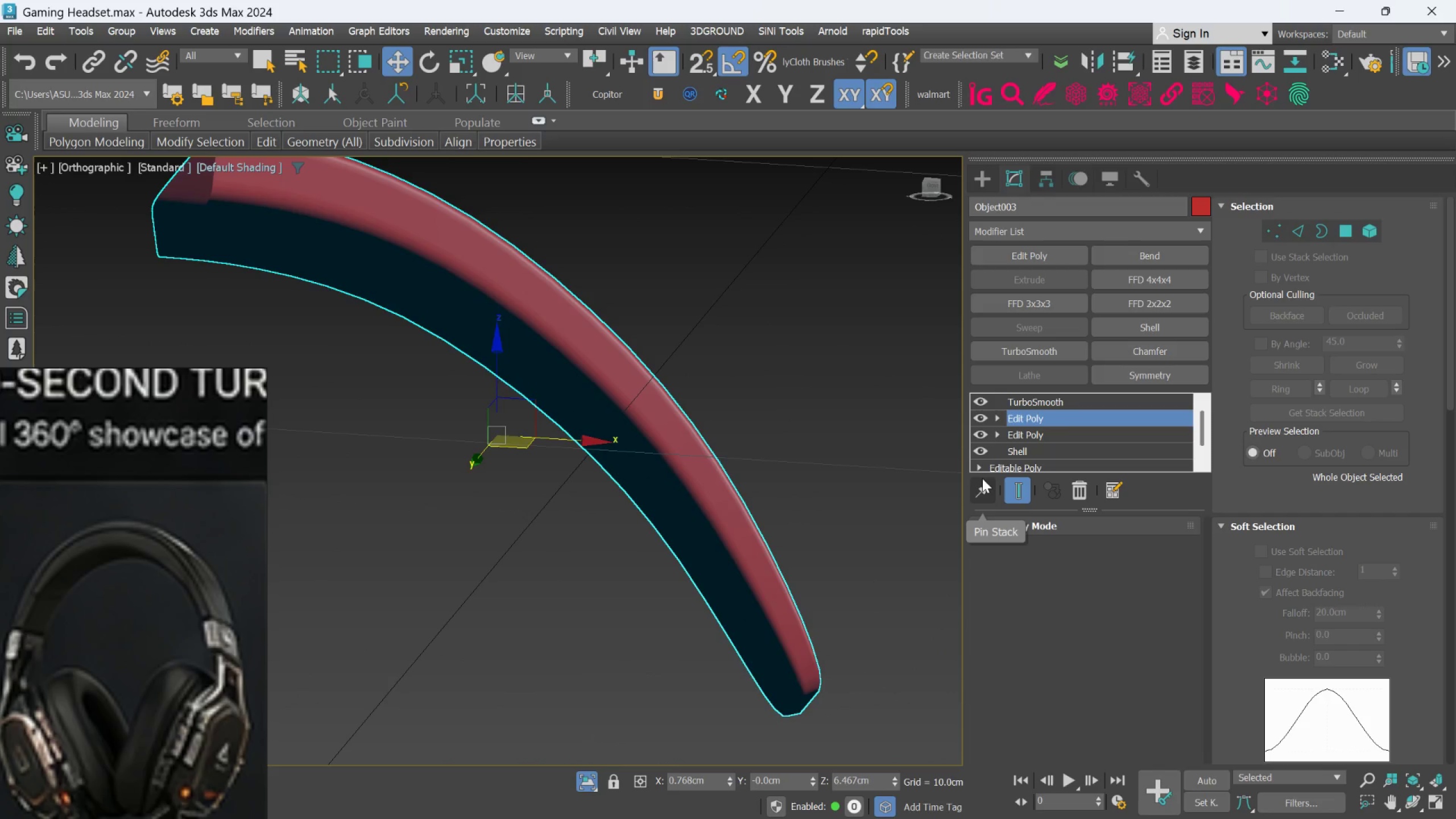 
key(F4)
 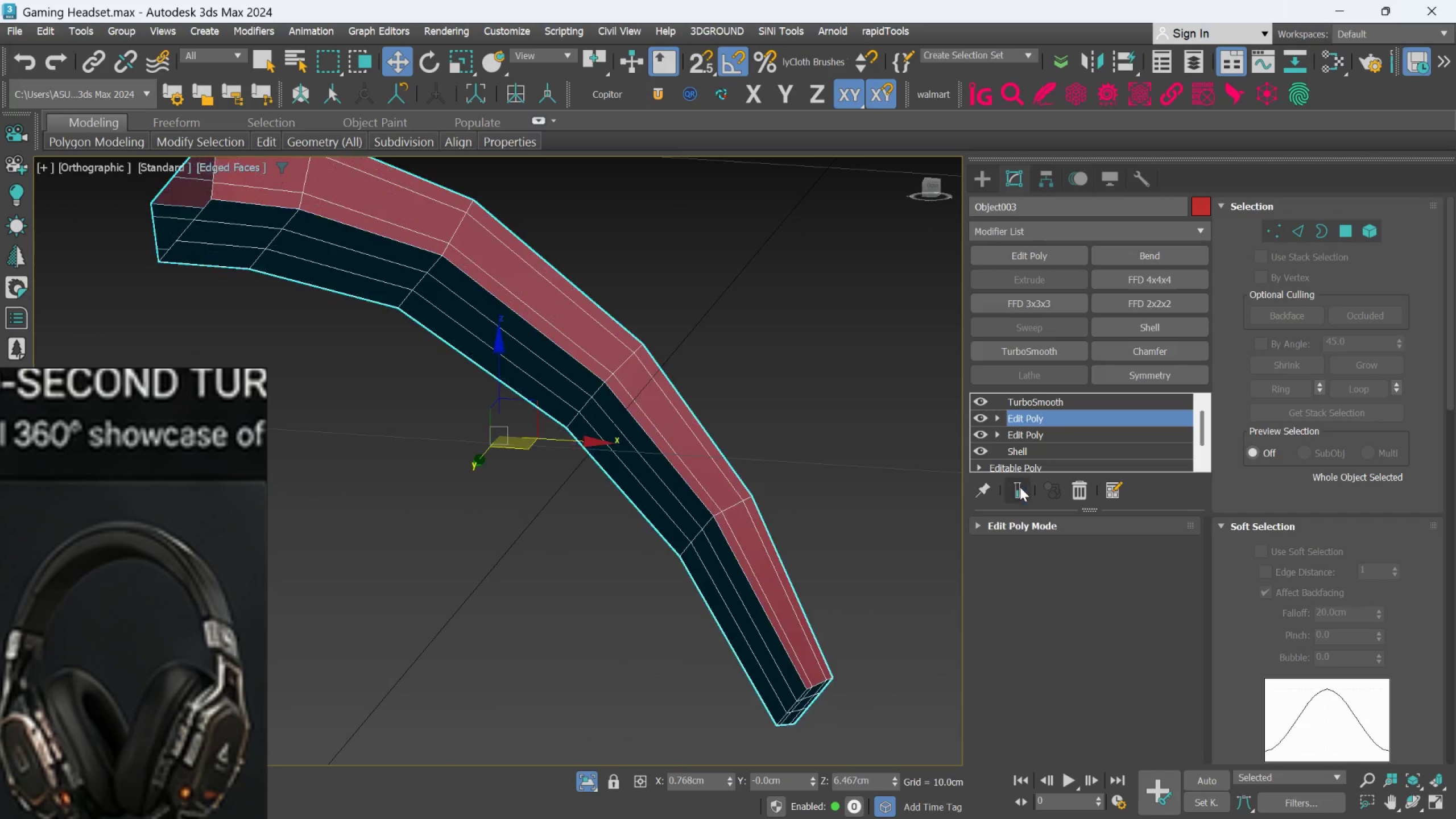 
scroll: coordinate [880, 549], scroll_direction: down, amount: 1.0
 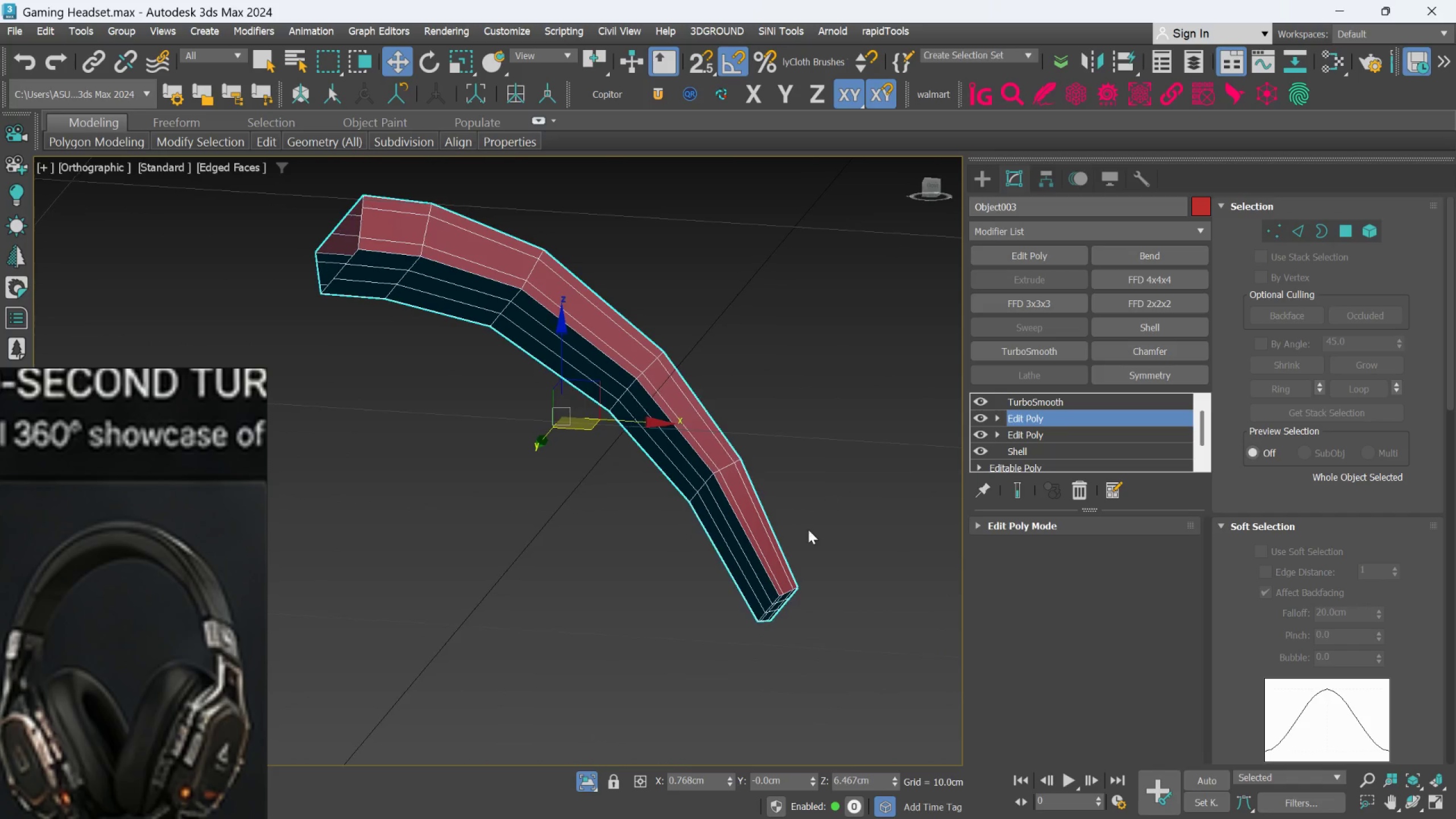 
scroll: coordinate [770, 582], scroll_direction: up, amount: 1.0
 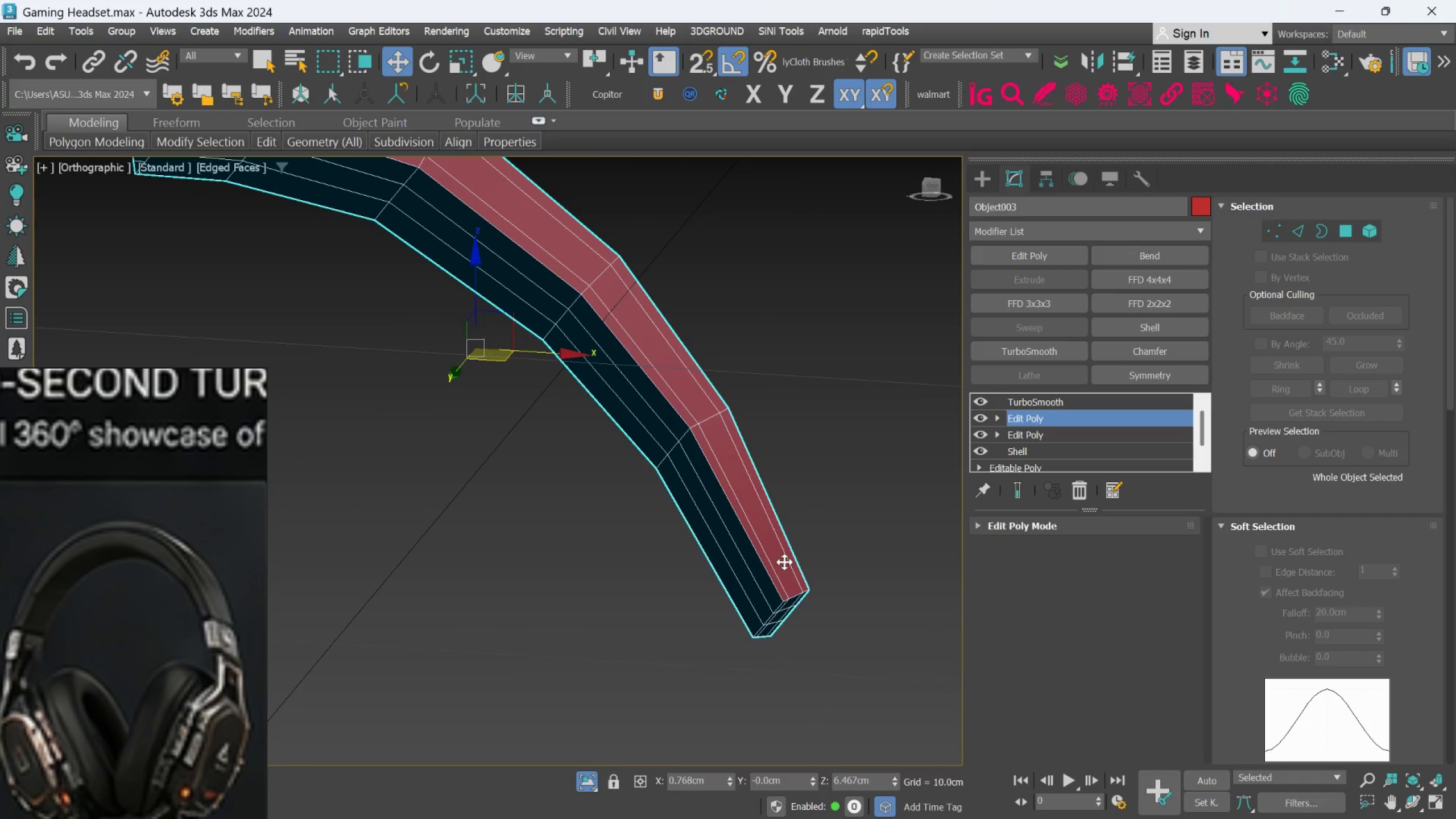 
key(Alt+1)
 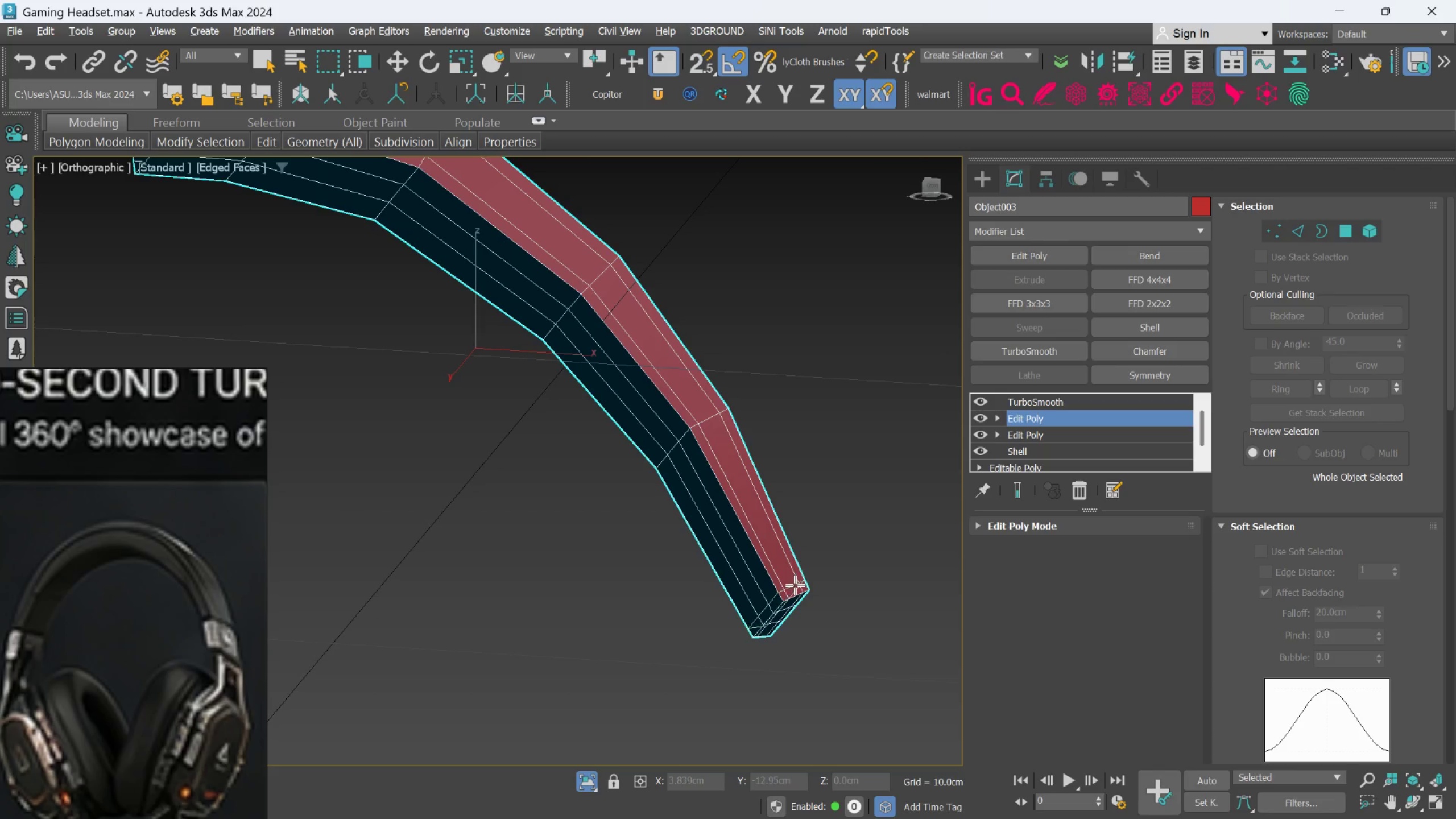 
left_click([796, 583])
 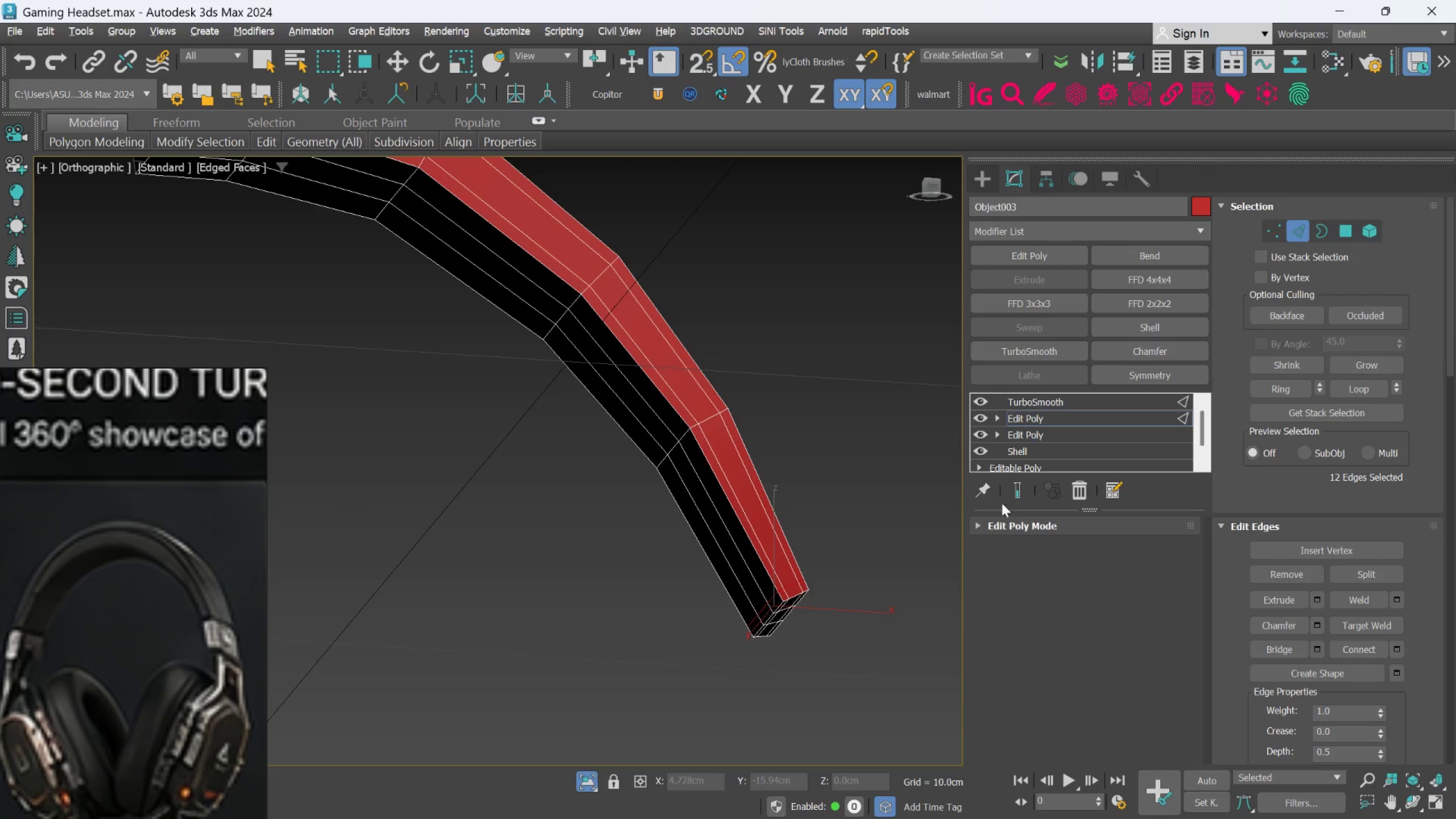 
left_click([1014, 503])
 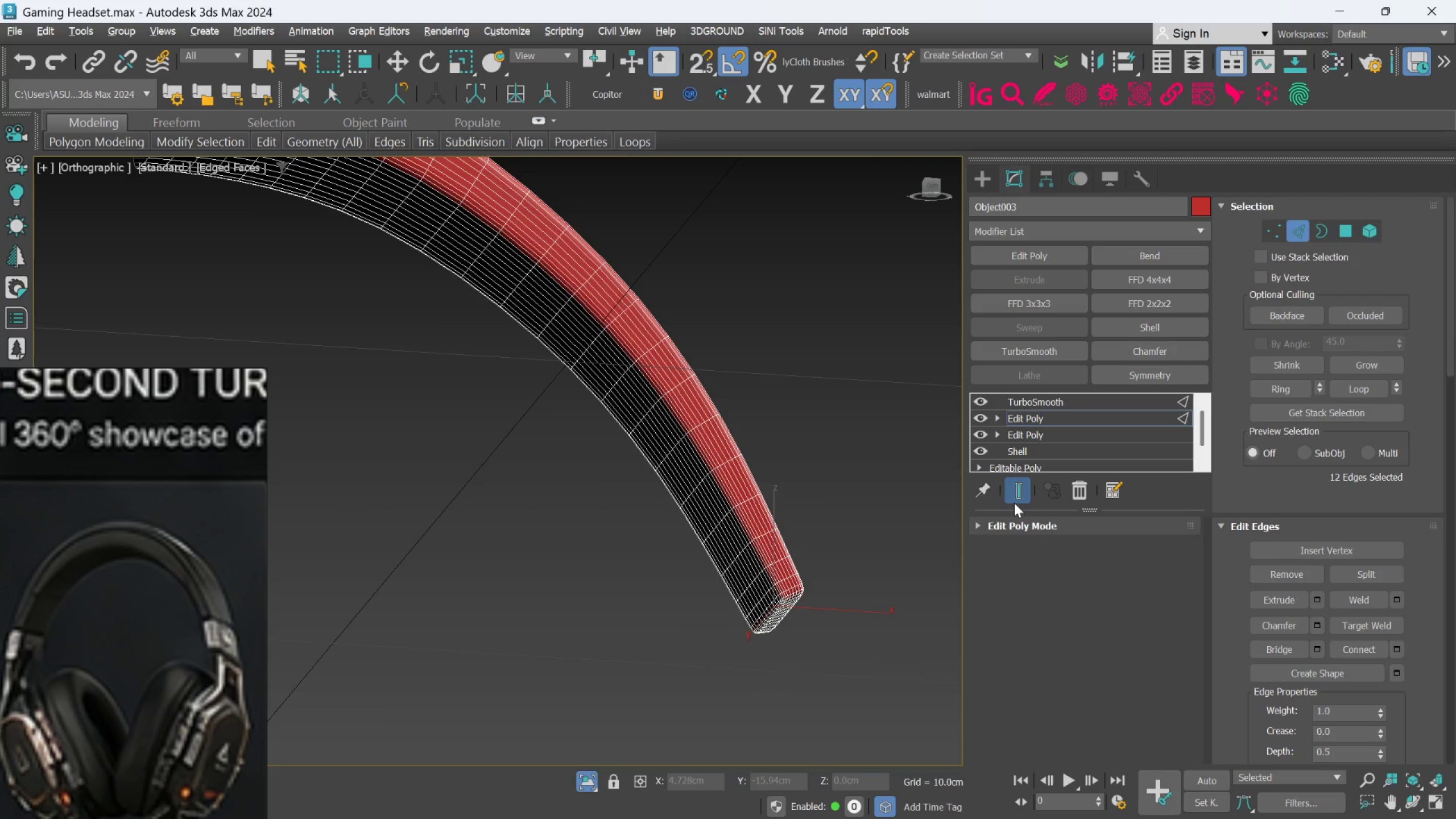 
left_click([1015, 500])
 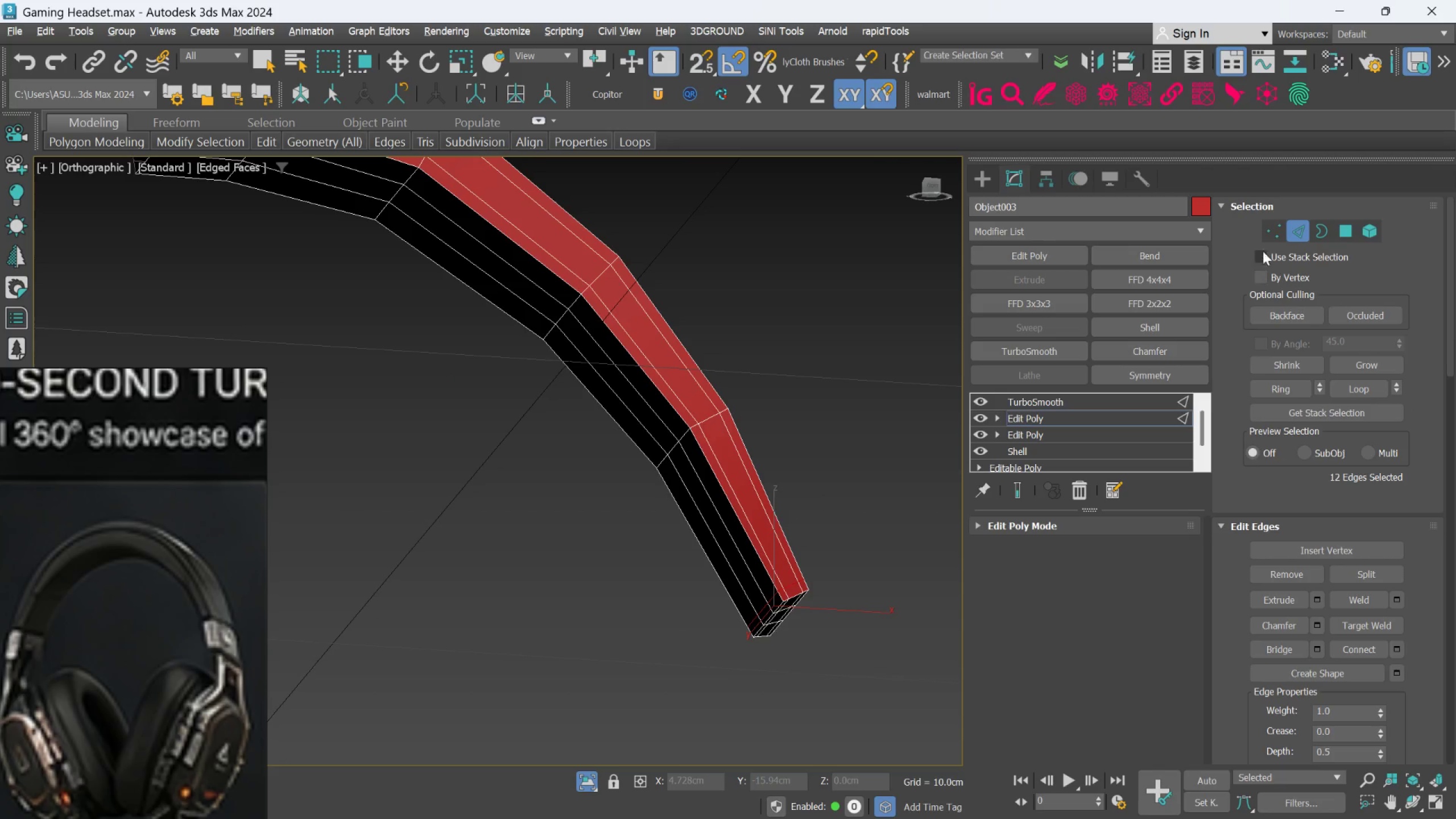 
left_click([1277, 226])
 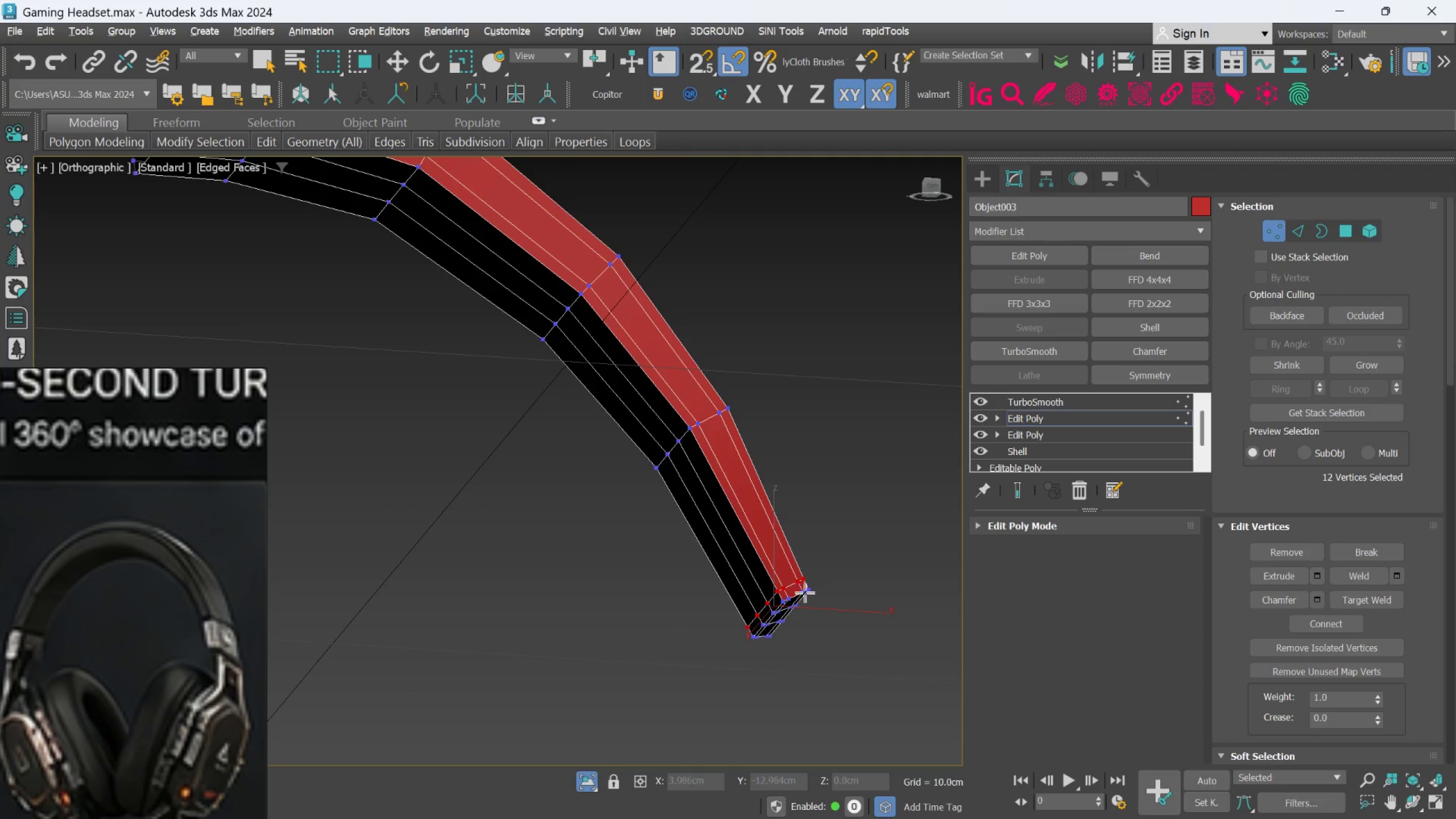 
scroll: coordinate [798, 601], scroll_direction: up, amount: 1.0
 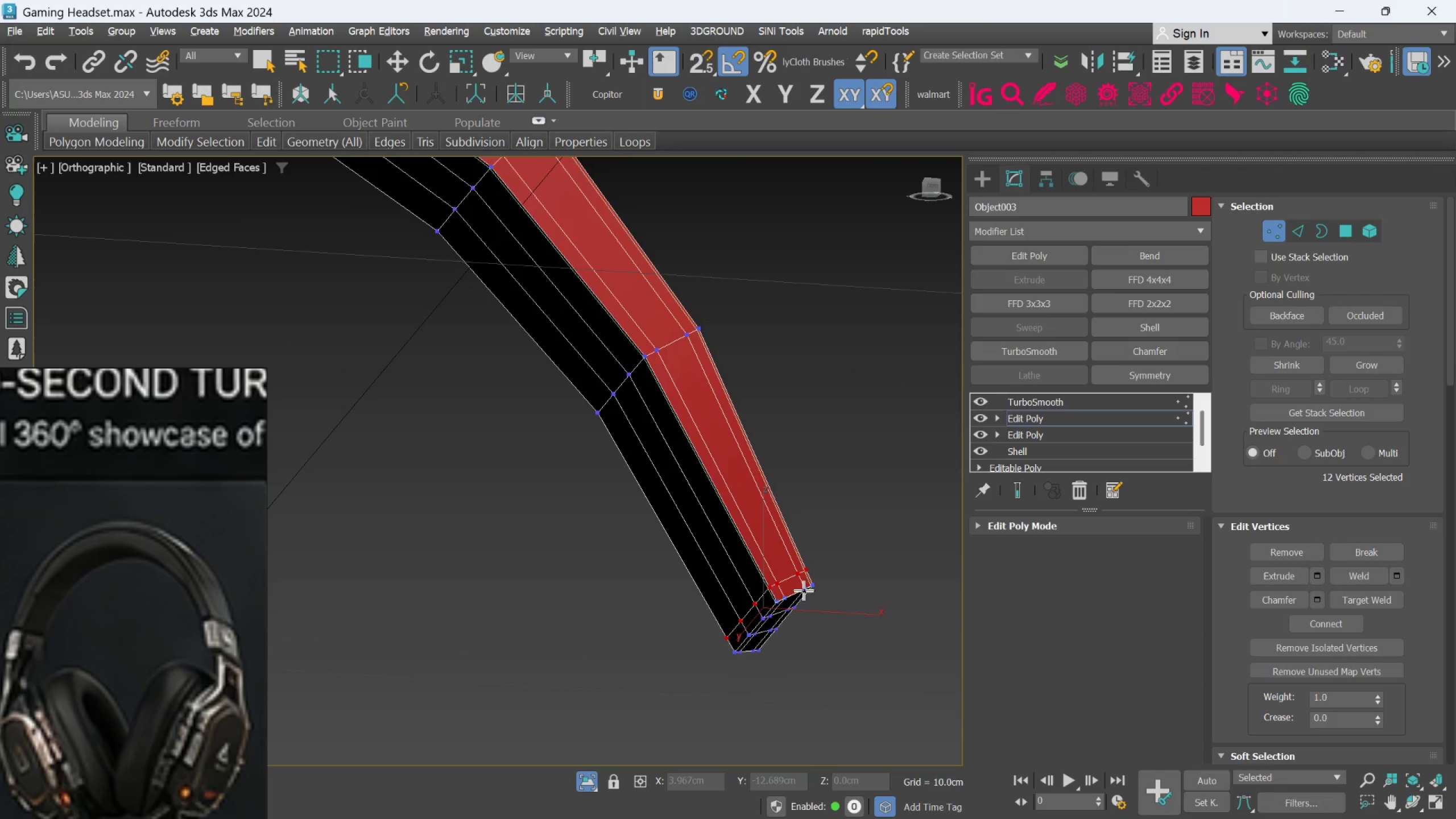 
key(Alt+1)
 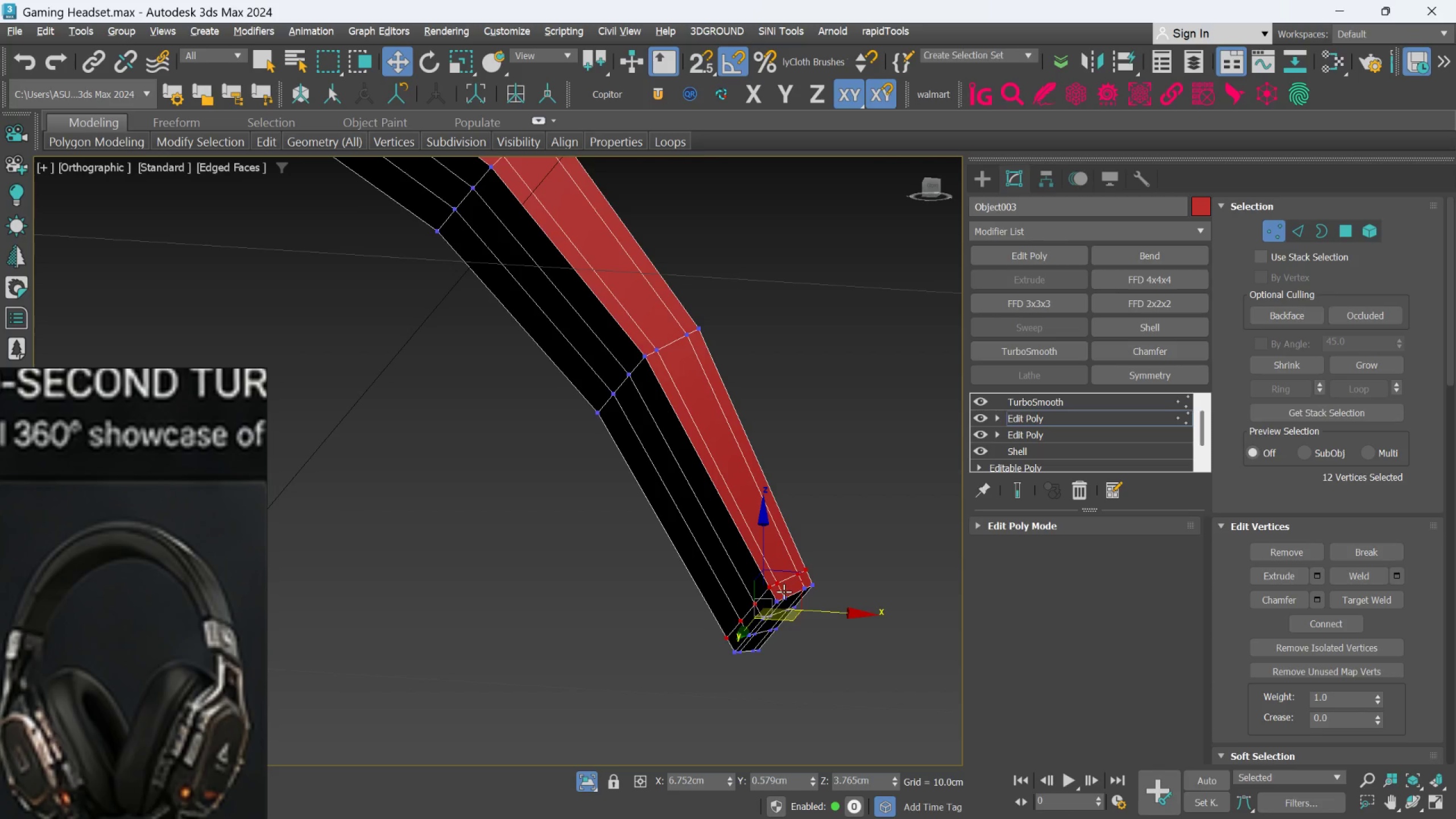 
scroll: coordinate [784, 592], scroll_direction: up, amount: 1.0
 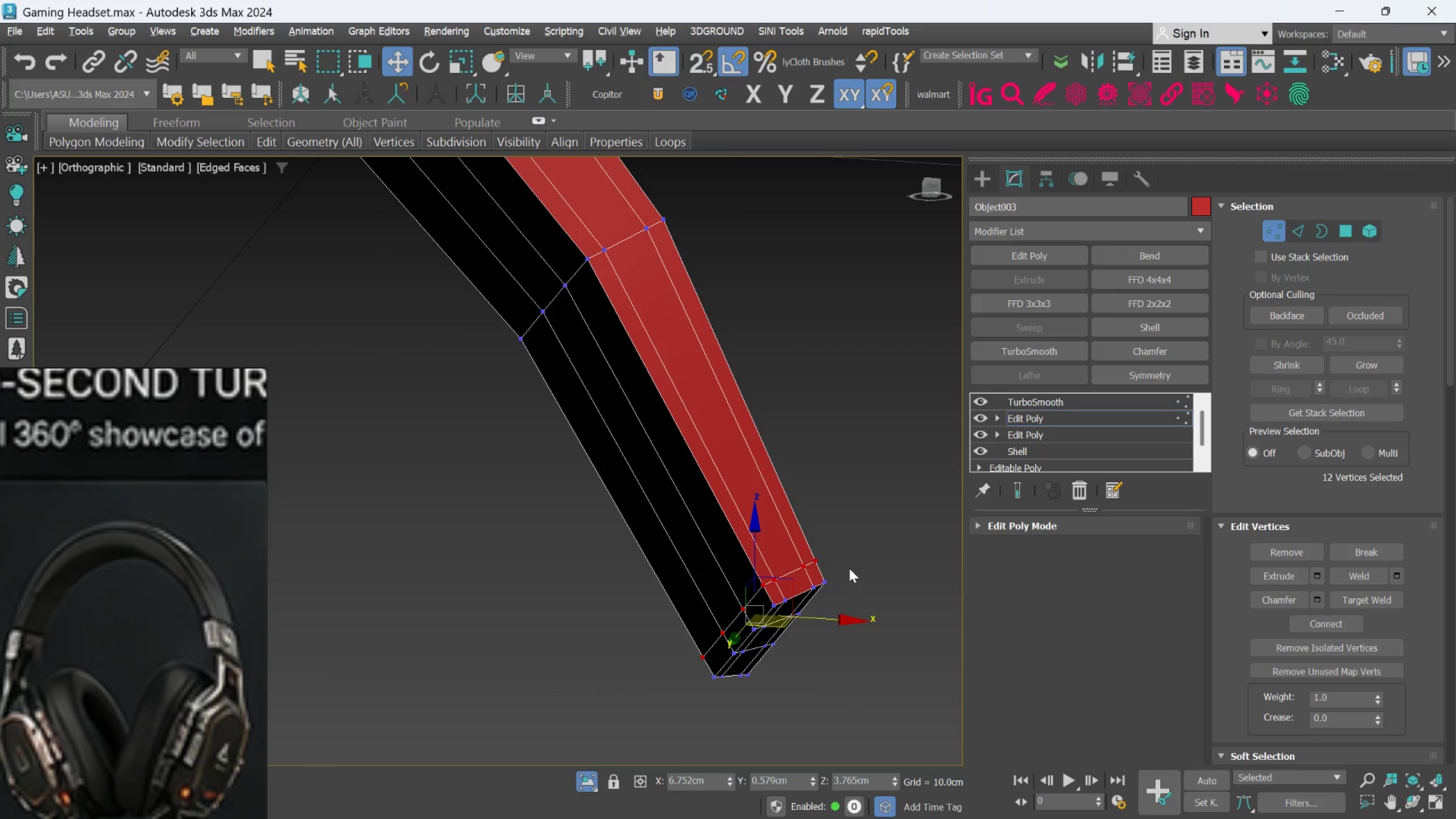 
key(Control+Z)
 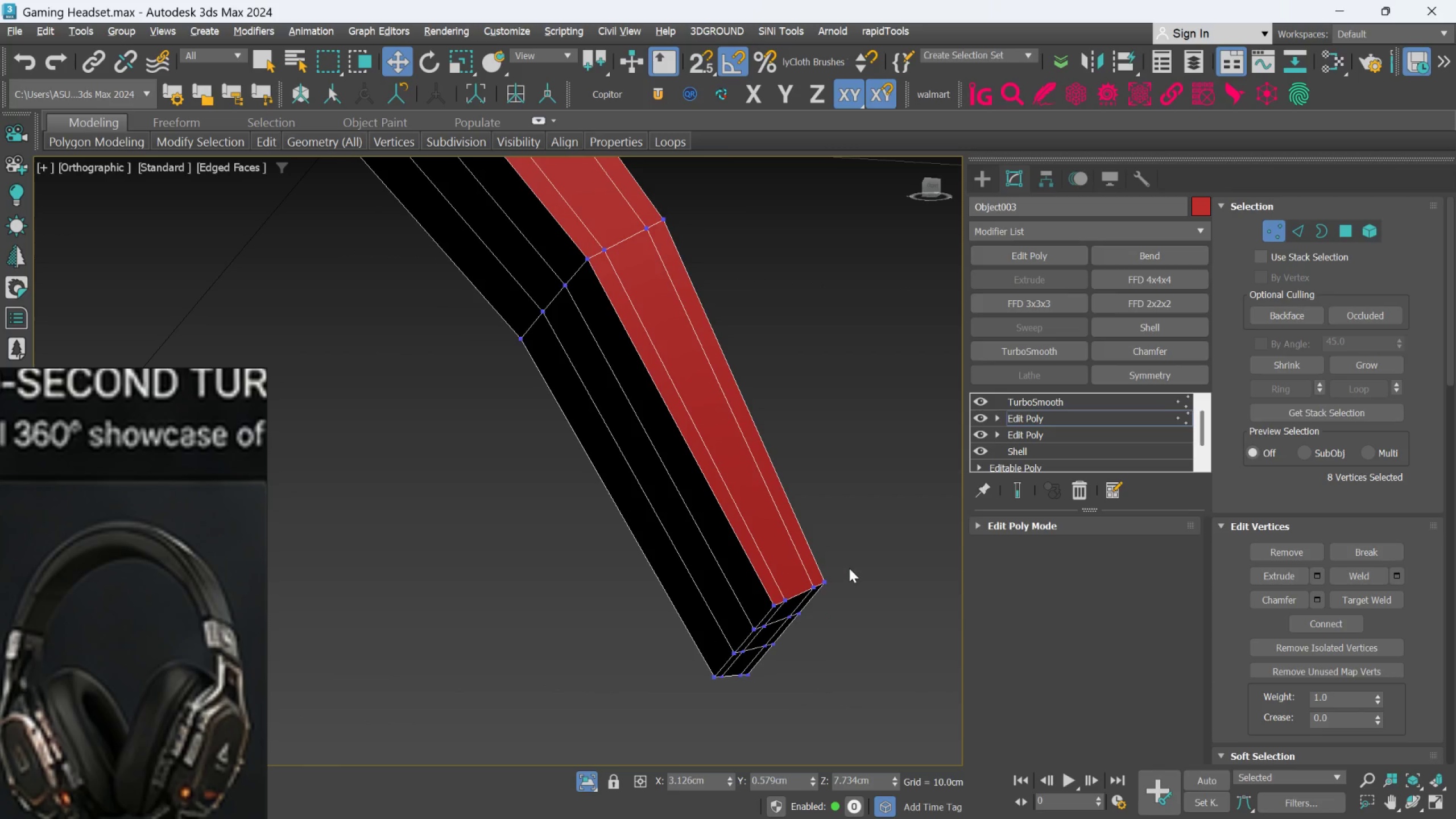 
scroll: coordinate [849, 568], scroll_direction: down, amount: 2.0
 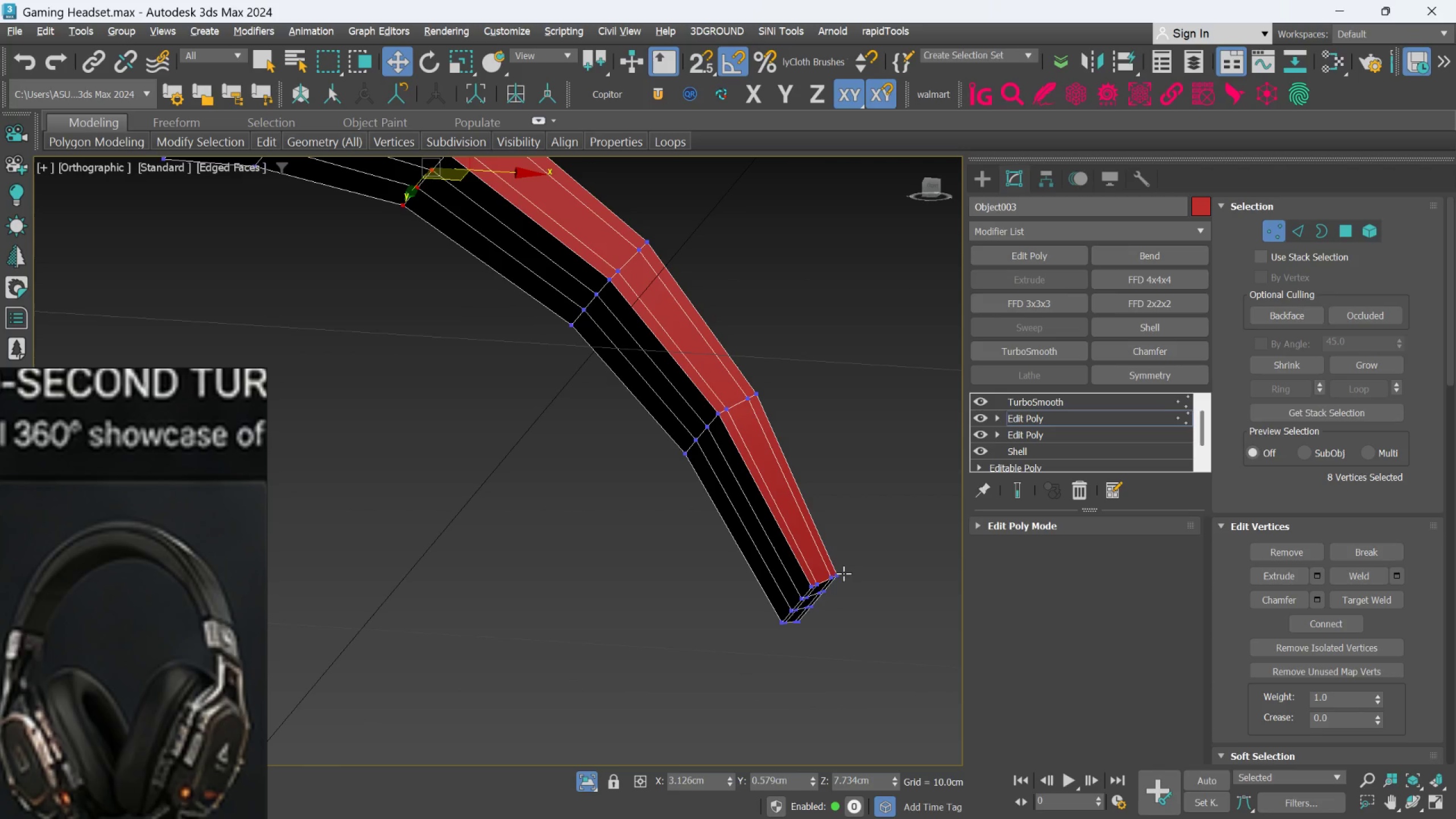 
key(L)
 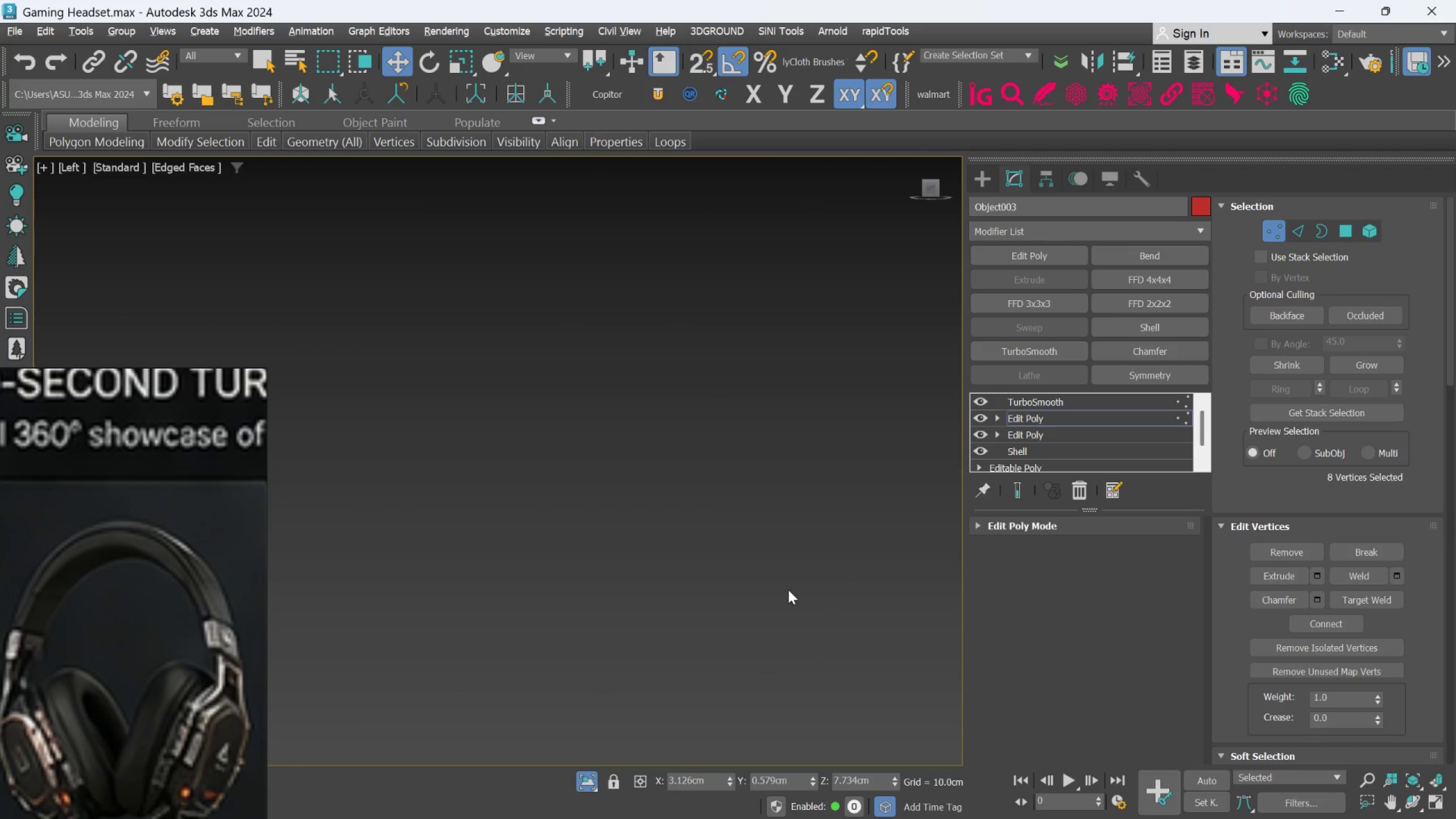 
scroll: coordinate [743, 582], scroll_direction: down, amount: 8.0
 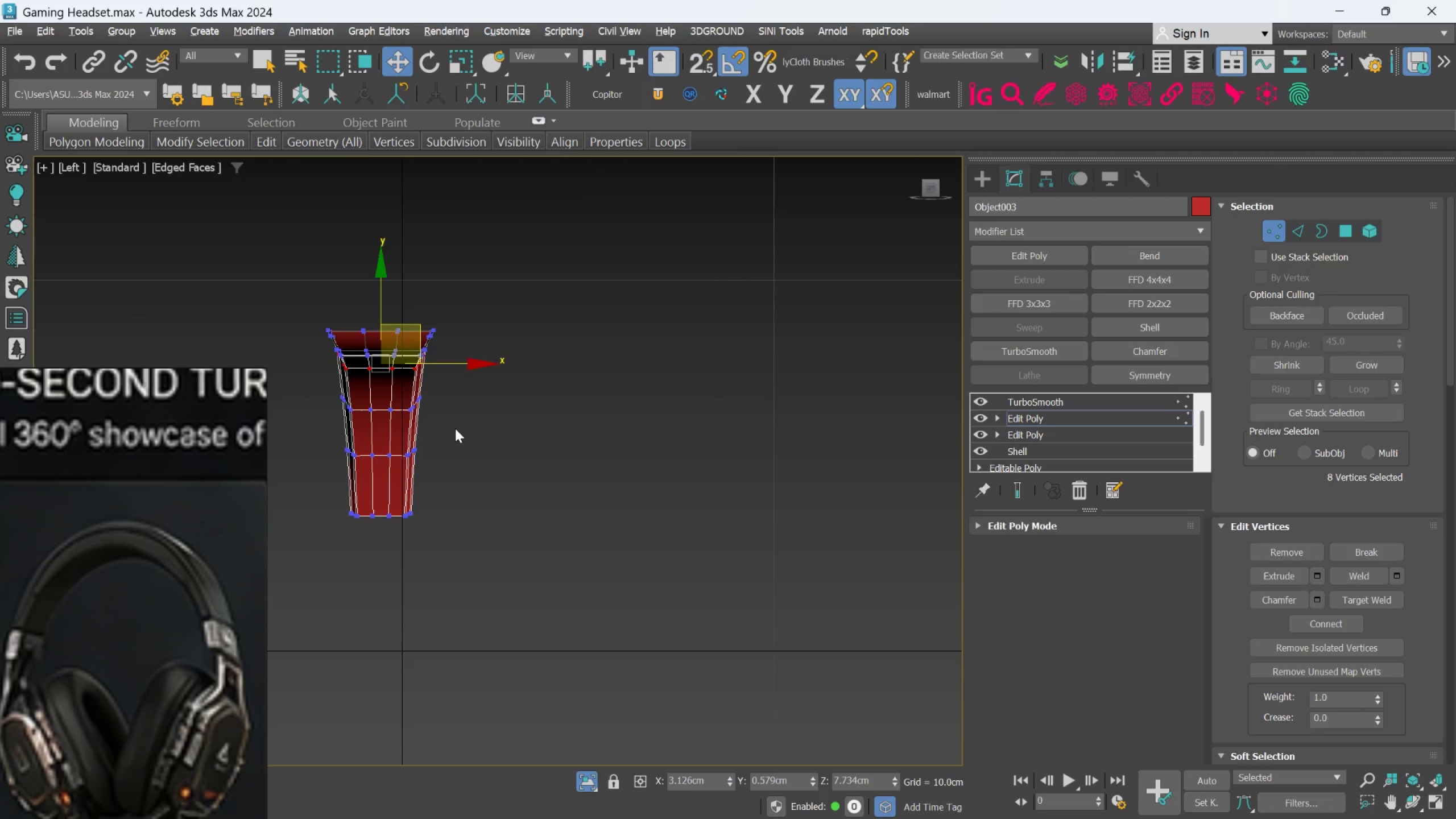 
key(F)
 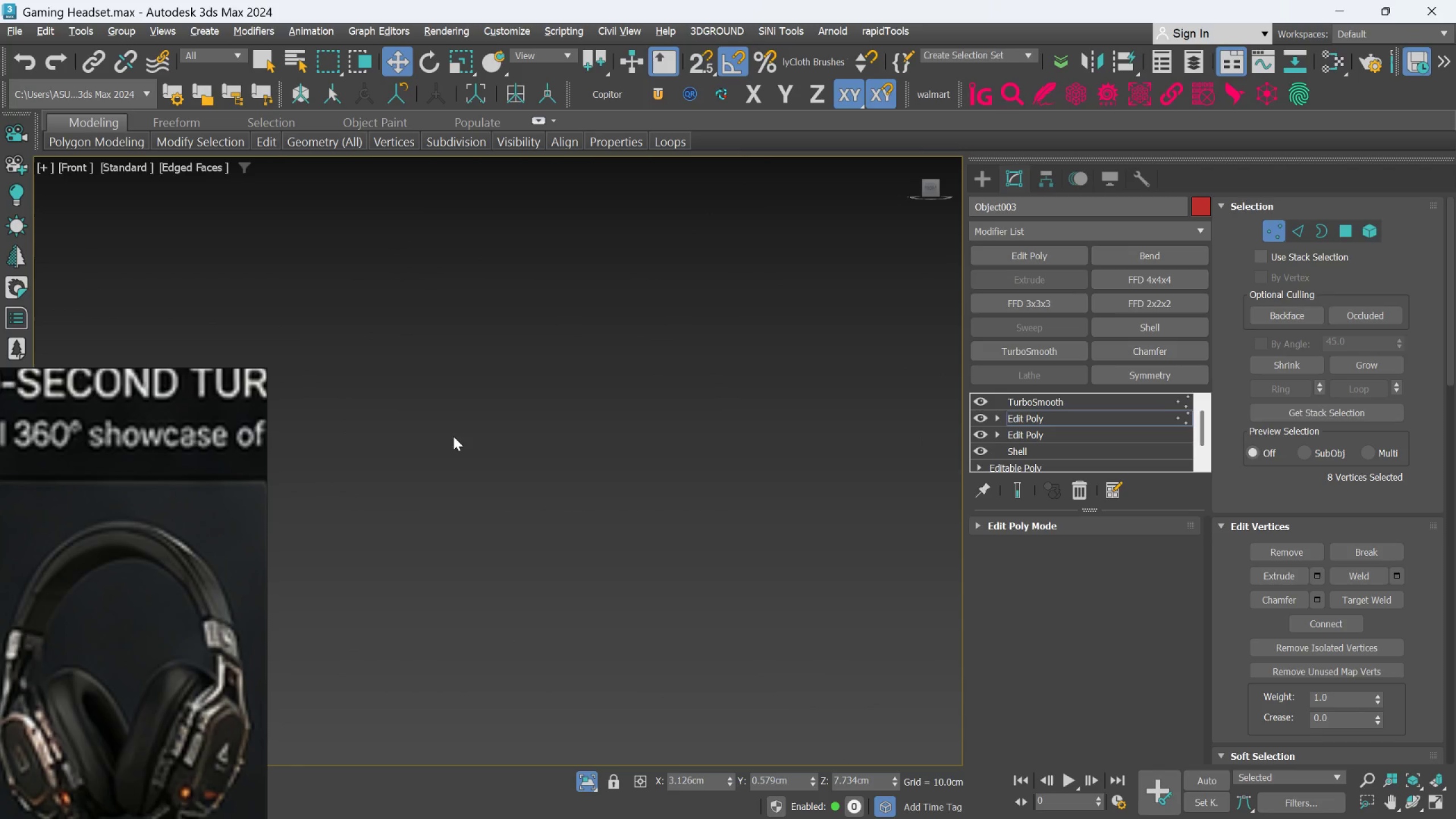 
scroll: coordinate [503, 482], scroll_direction: down, amount: 7.0
 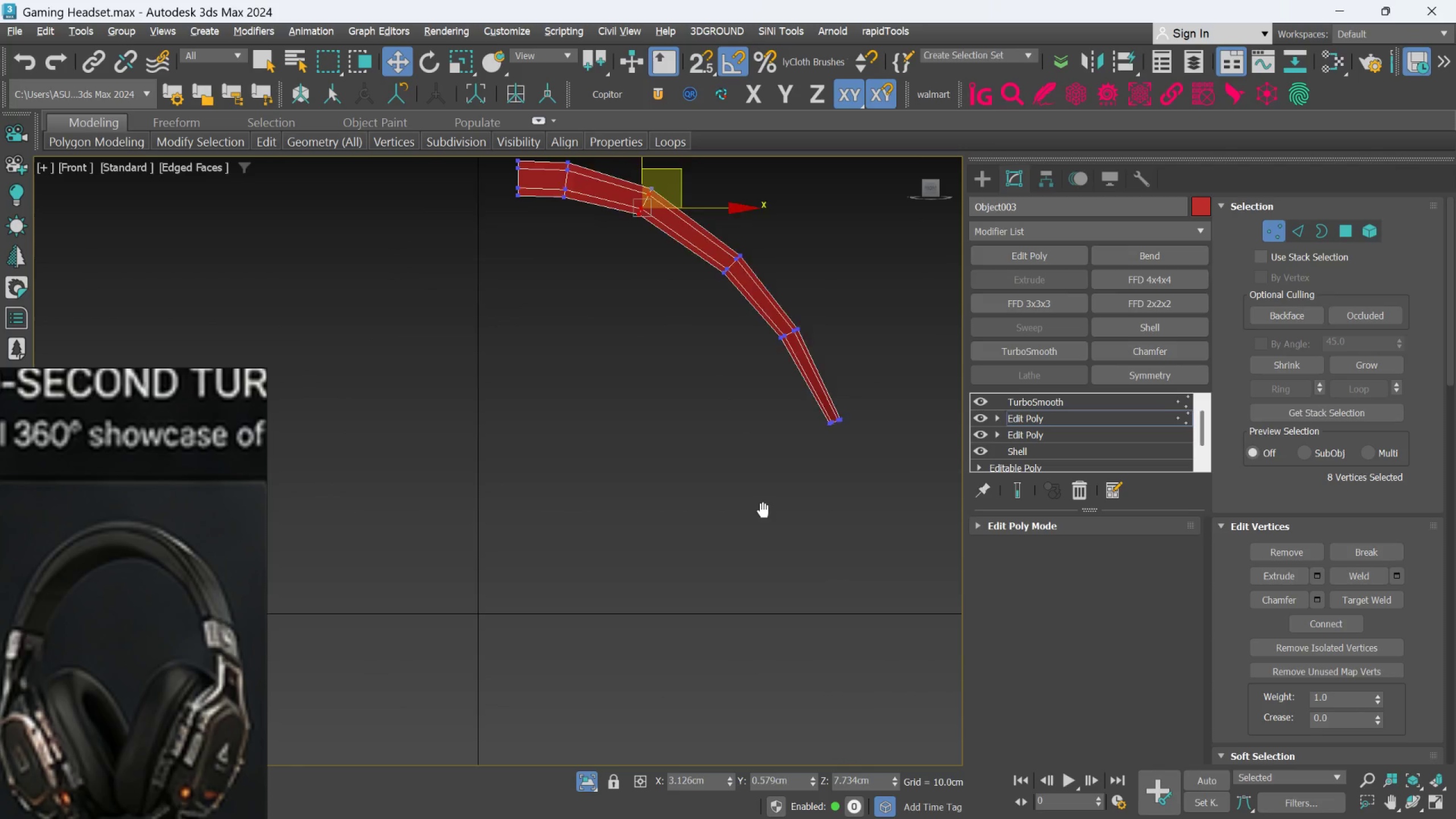 
scroll: coordinate [739, 417], scroll_direction: up, amount: 8.0
 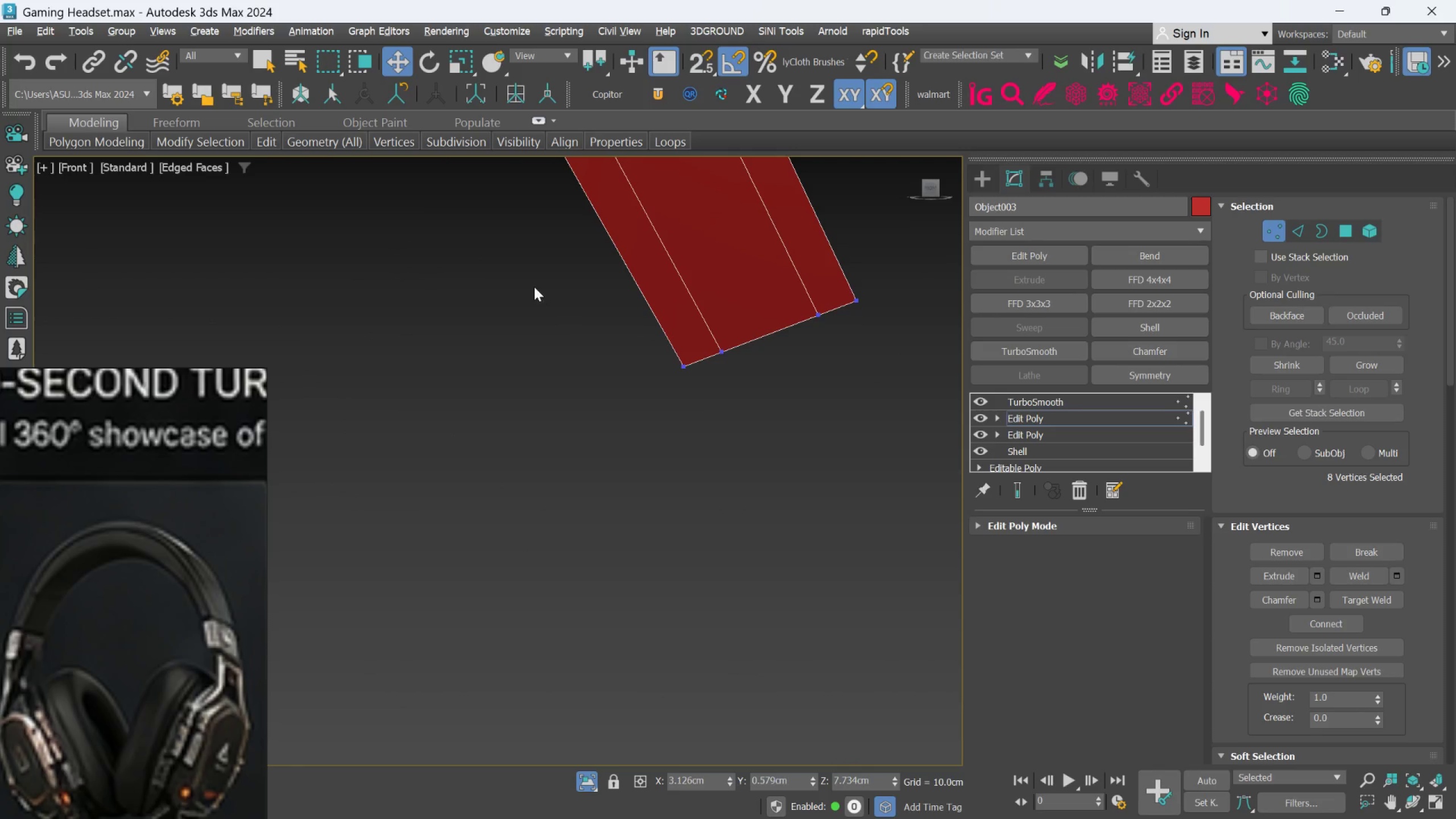 
left_click_drag(start_coordinate=[534, 286], to_coordinate=[747, 424])
 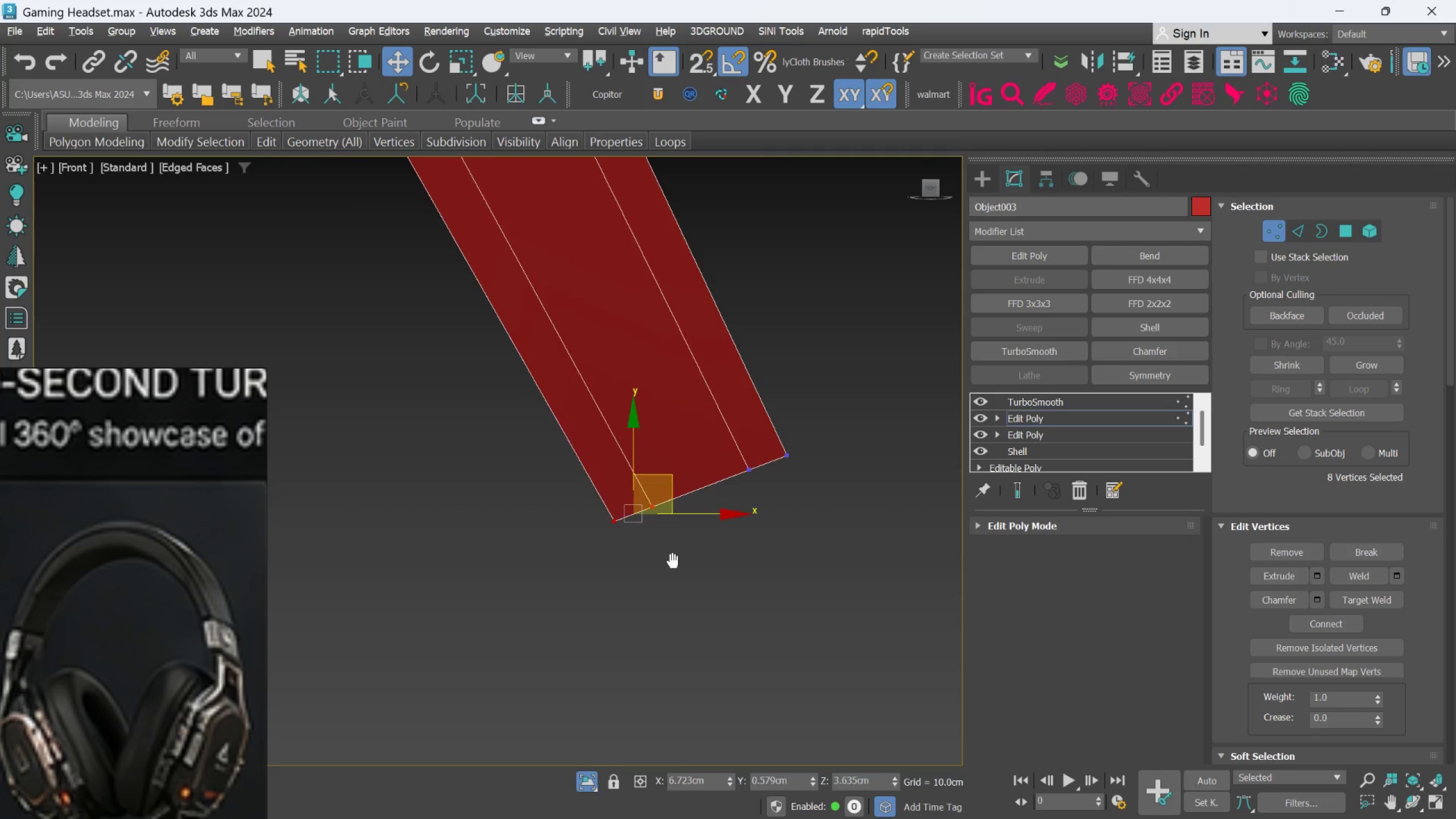 
scroll: coordinate [717, 557], scroll_direction: down, amount: 6.0
 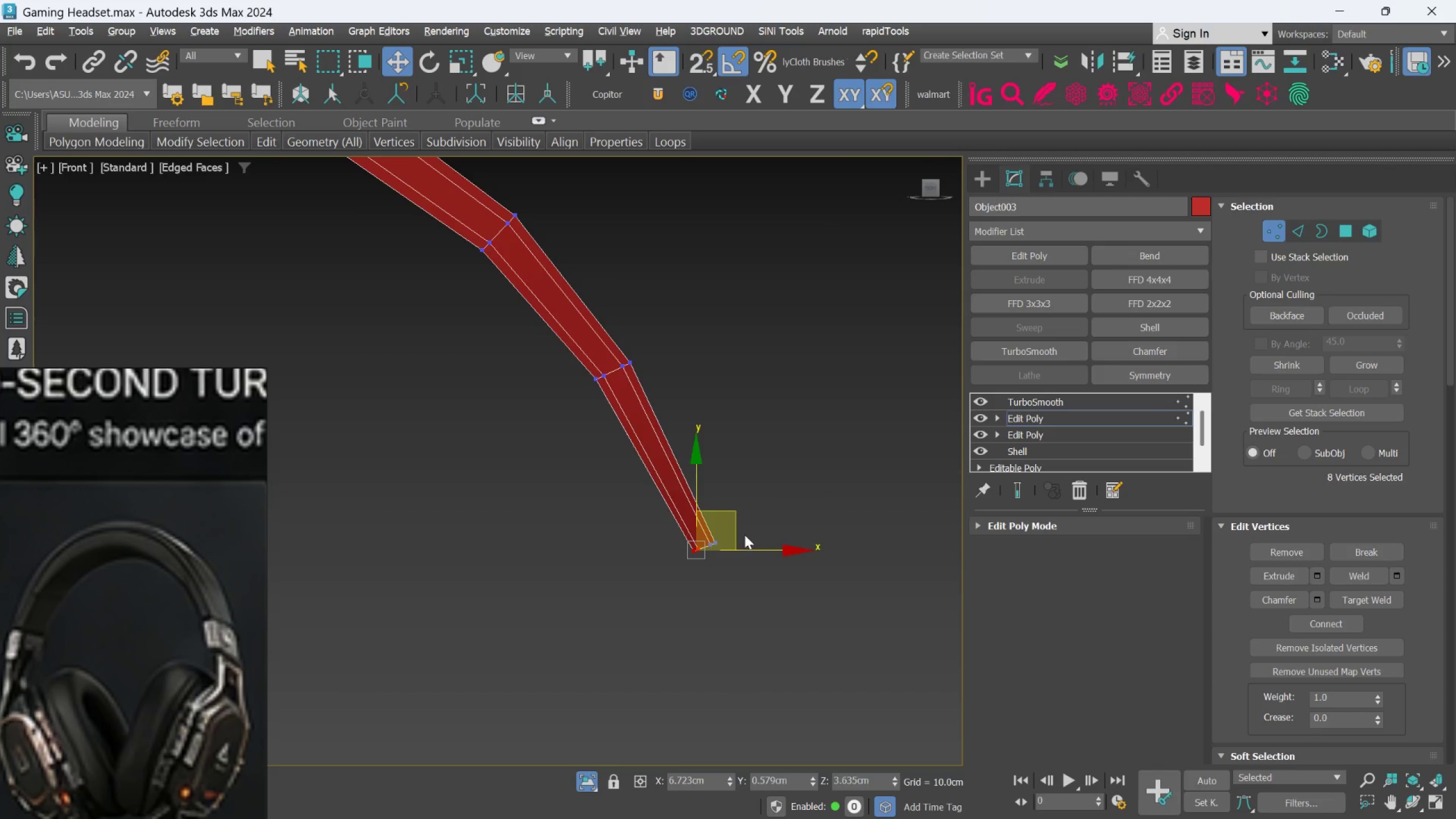 
scroll: coordinate [737, 531], scroll_direction: up, amount: 1.0
 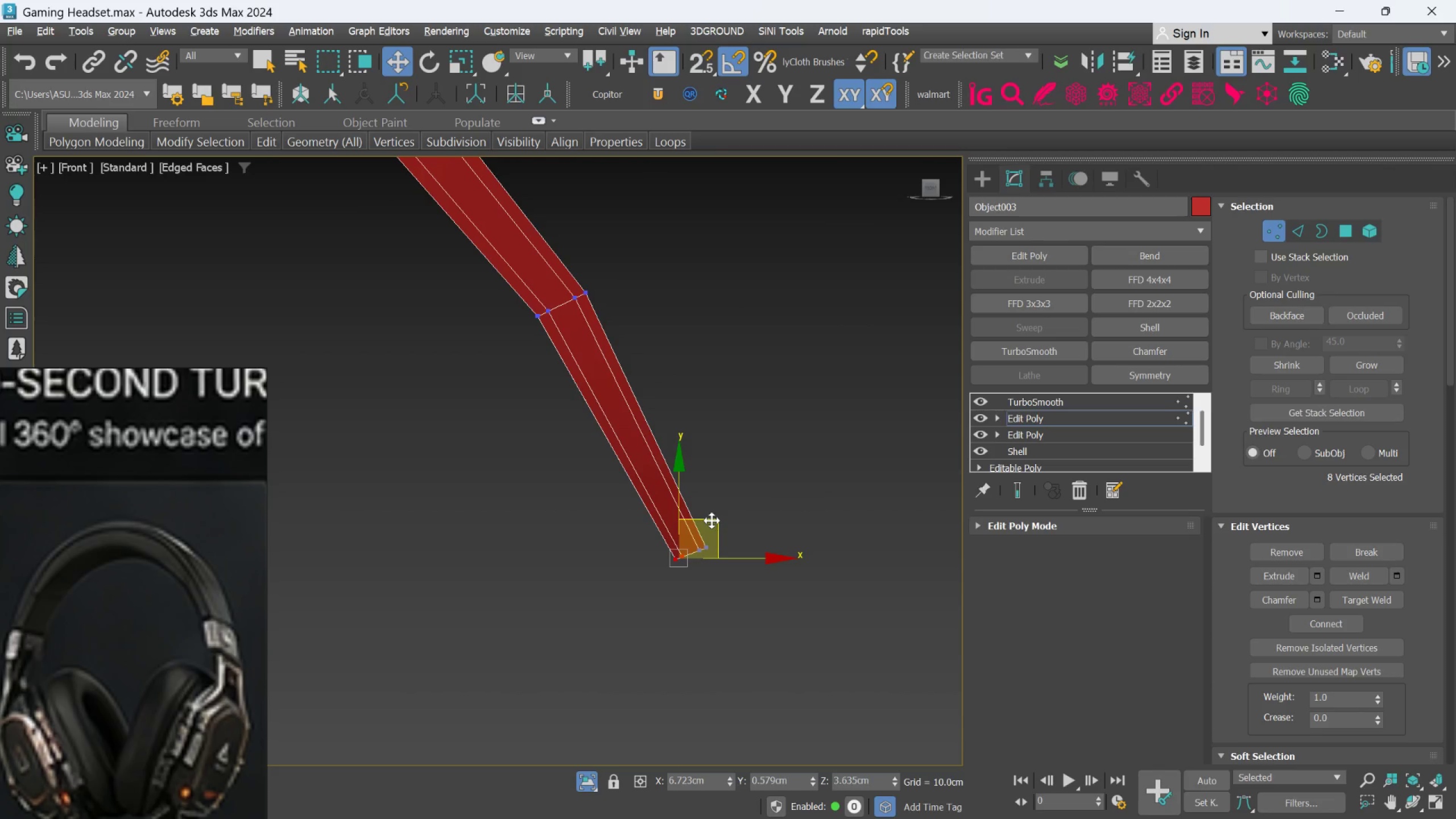 
left_click_drag(start_coordinate=[713, 519], to_coordinate=[723, 517])
 